 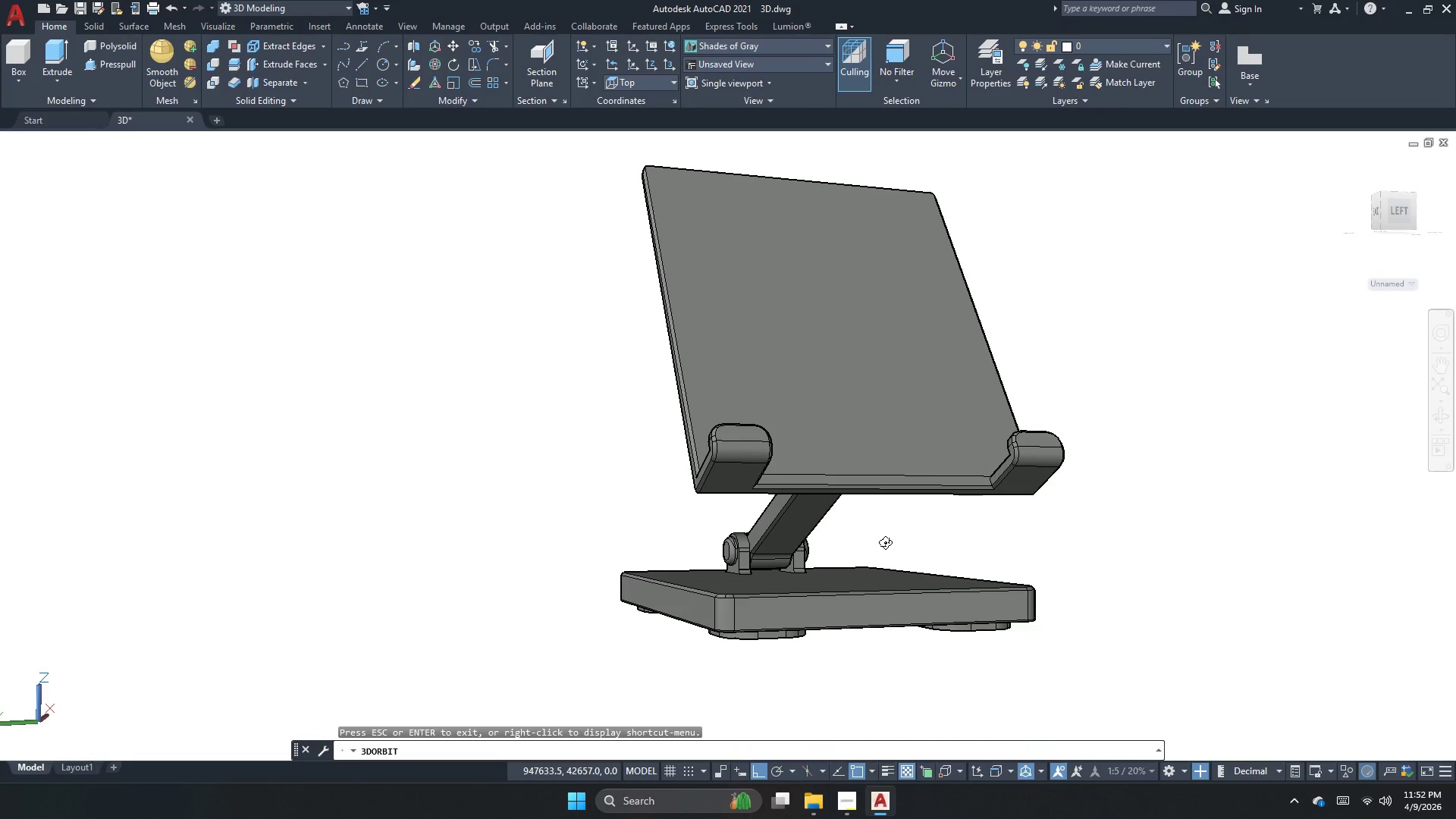 
left_click_drag(start_coordinate=[885, 542], to_coordinate=[598, 559])
 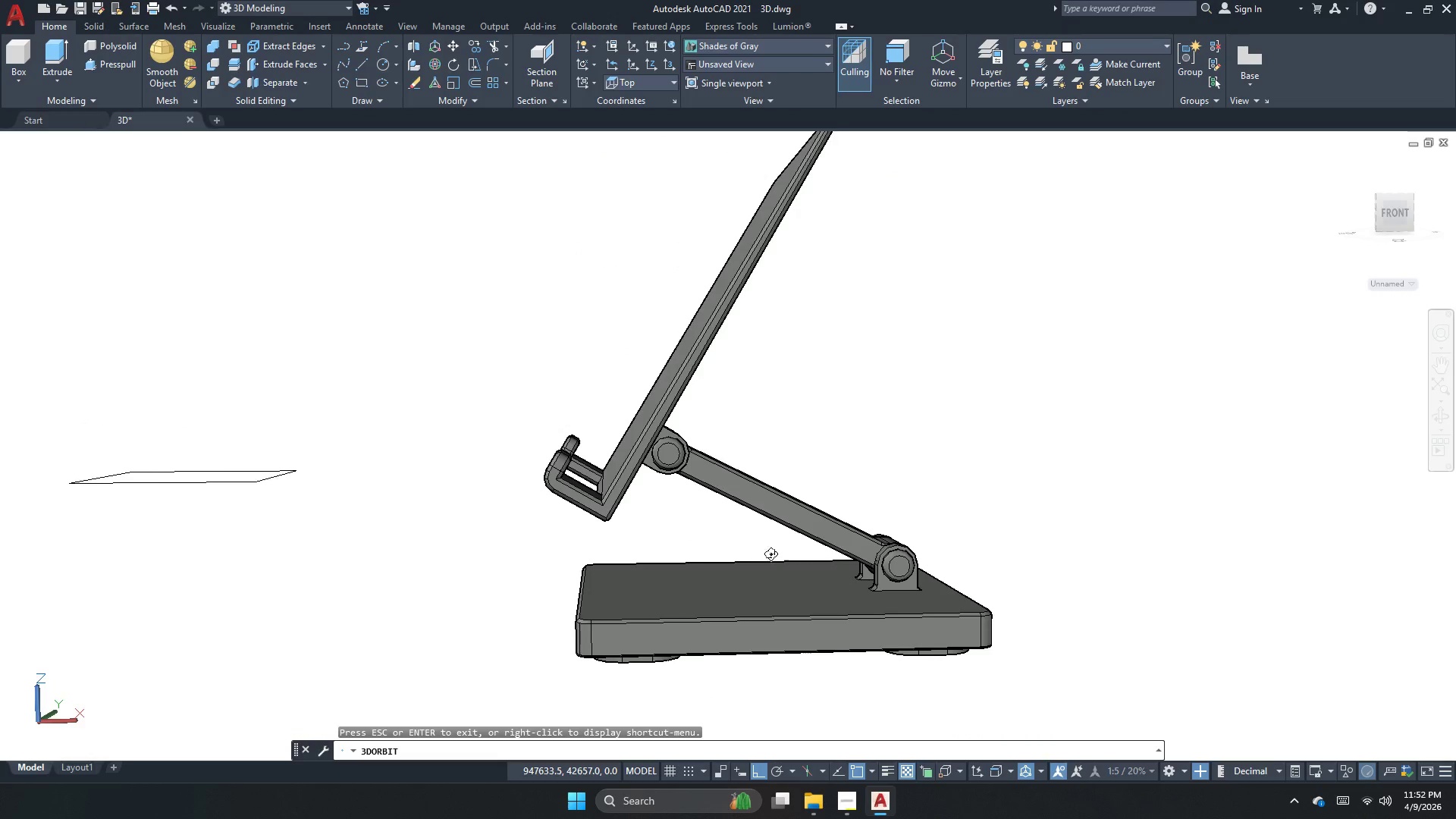 
left_click_drag(start_coordinate=[770, 554], to_coordinate=[593, 605])
 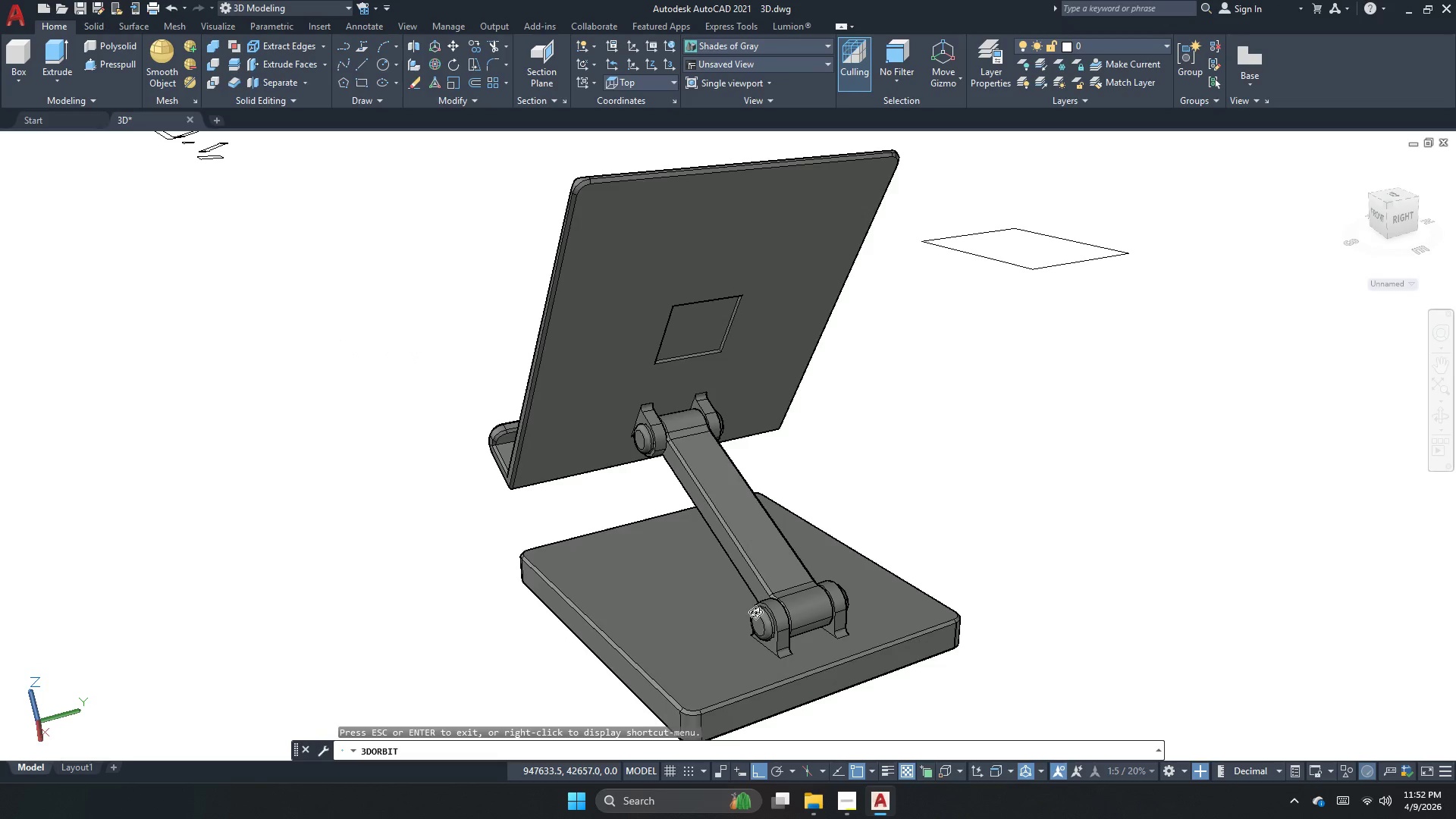 
left_click_drag(start_coordinate=[755, 614], to_coordinate=[1156, 614])
 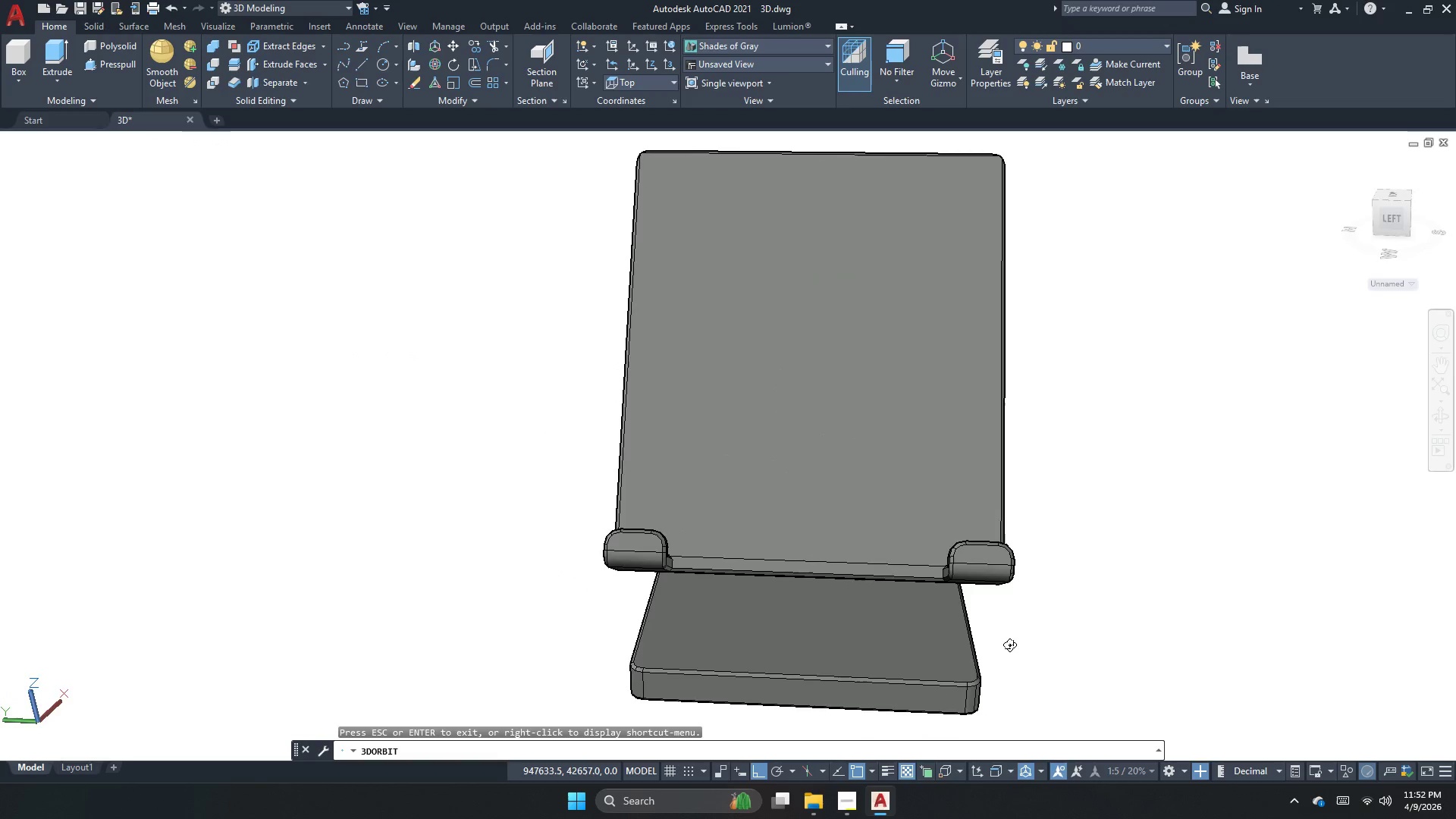 
left_click_drag(start_coordinate=[937, 667], to_coordinate=[1091, 652])
 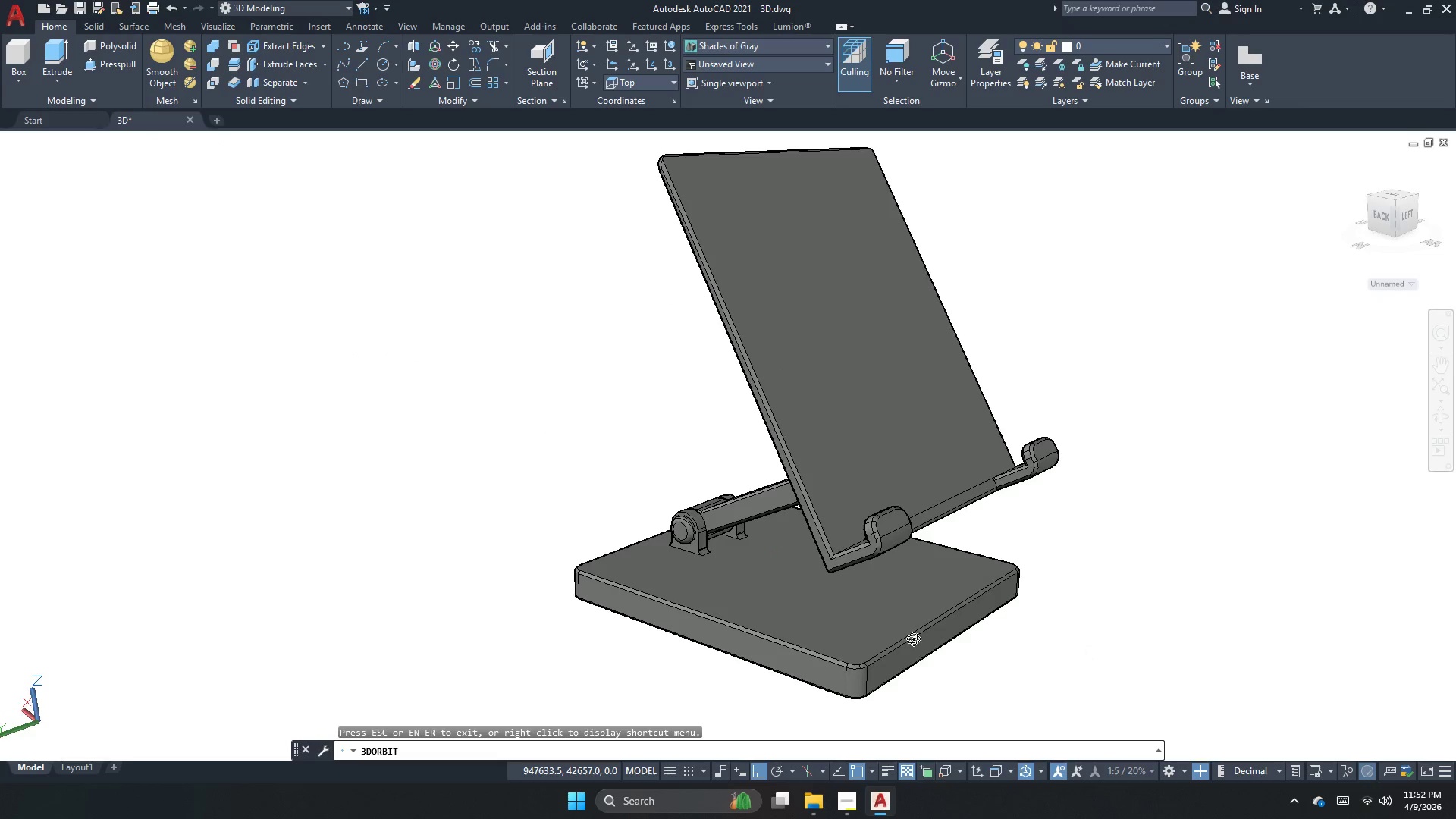 
left_click_drag(start_coordinate=[880, 639], to_coordinate=[1123, 628])
 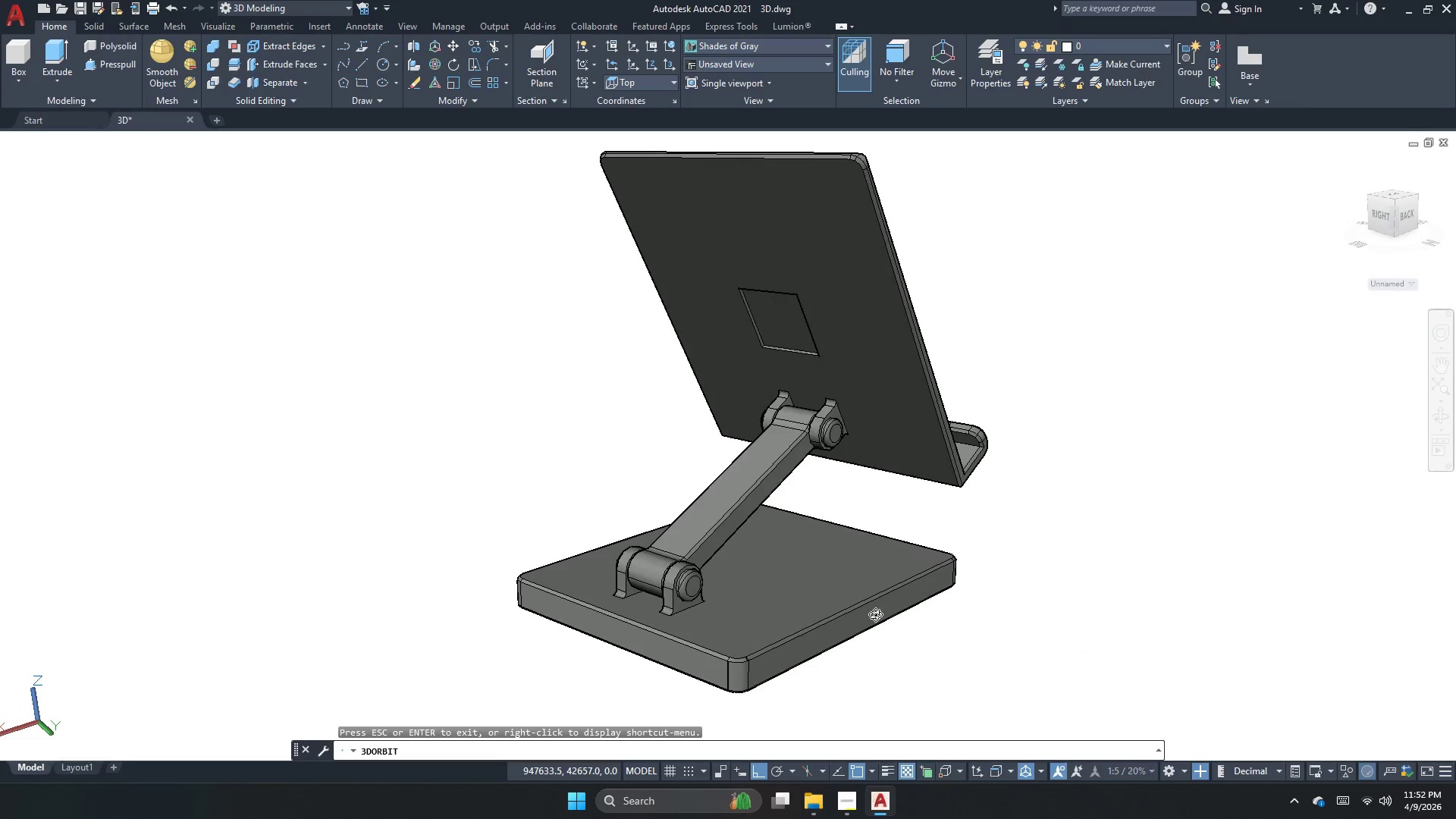 
left_click_drag(start_coordinate=[870, 614], to_coordinate=[761, 543])
 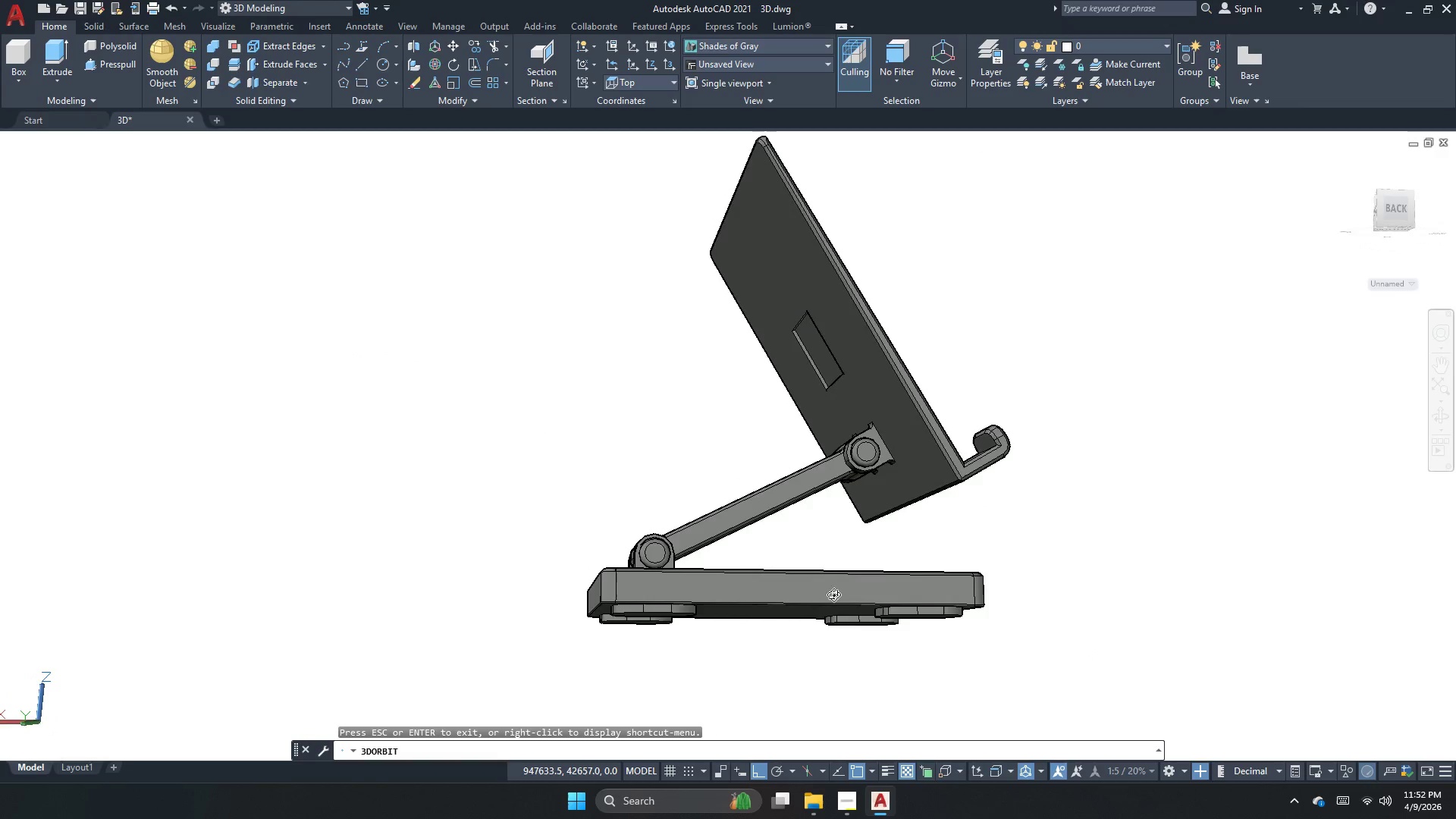 
left_click_drag(start_coordinate=[822, 609], to_coordinate=[802, 554])
 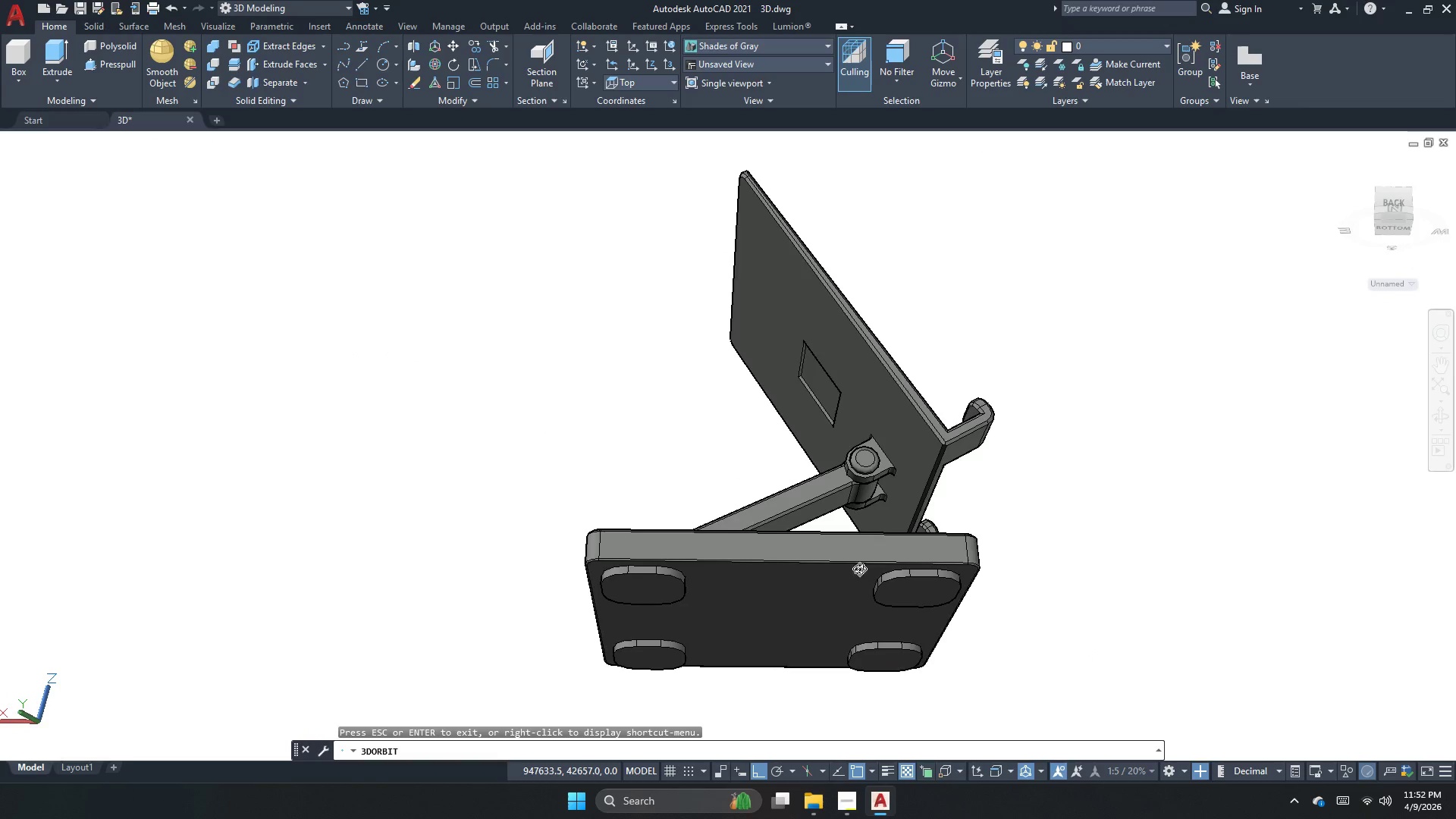 
left_click_drag(start_coordinate=[836, 613], to_coordinate=[1149, 318])
 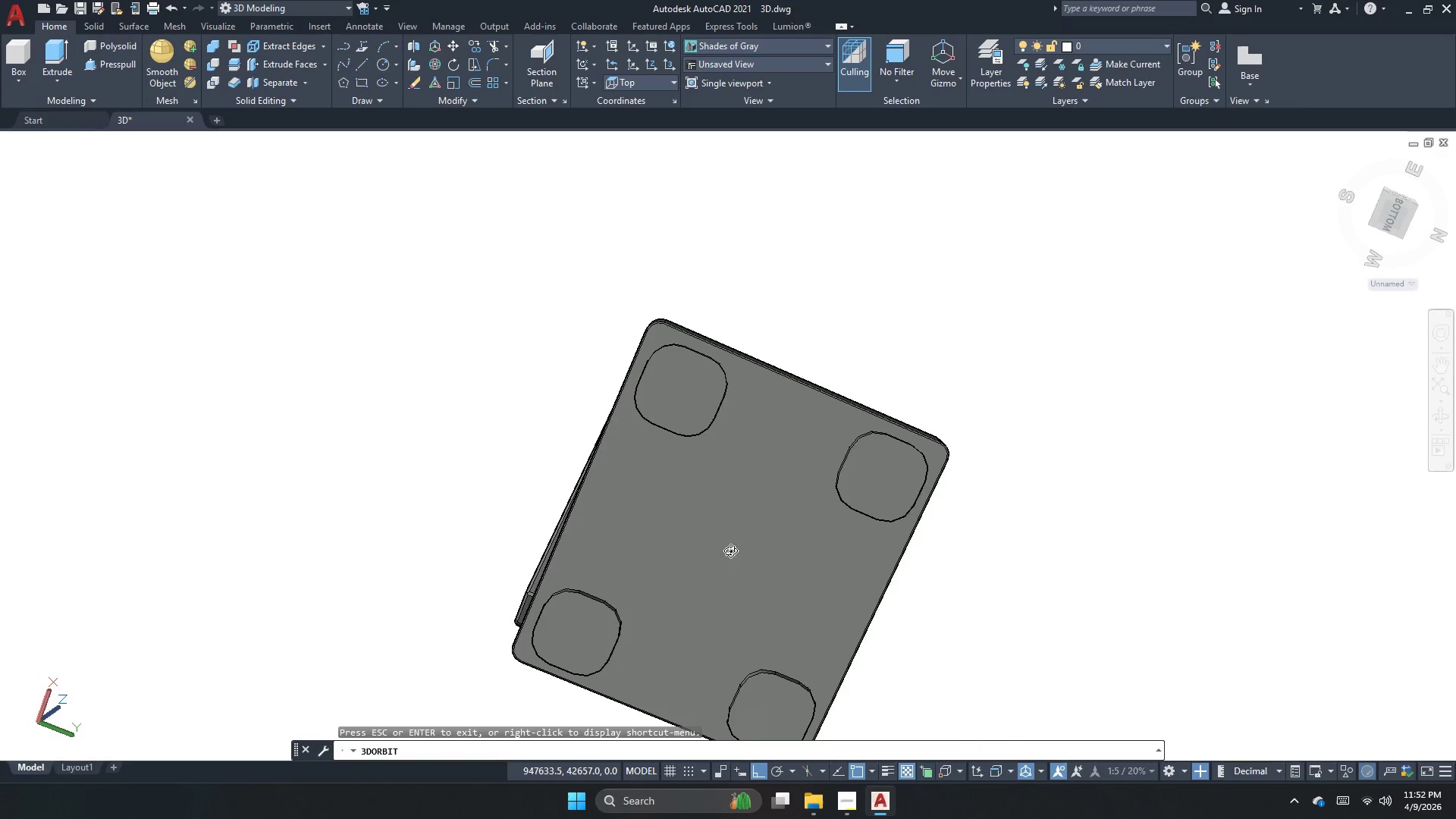 
left_click_drag(start_coordinate=[707, 573], to_coordinate=[1065, 734])
 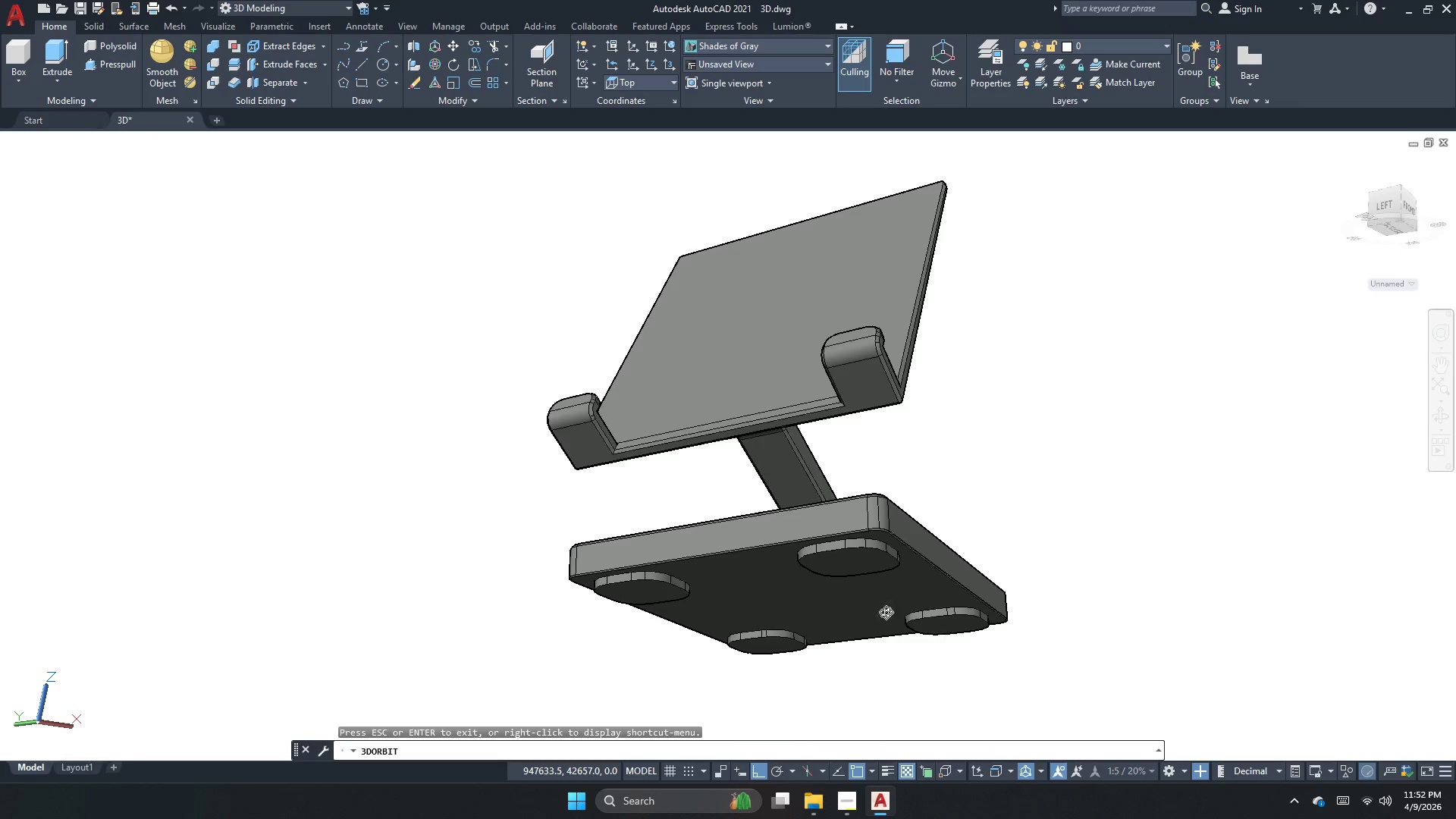 
left_click_drag(start_coordinate=[861, 638], to_coordinate=[827, 690])
 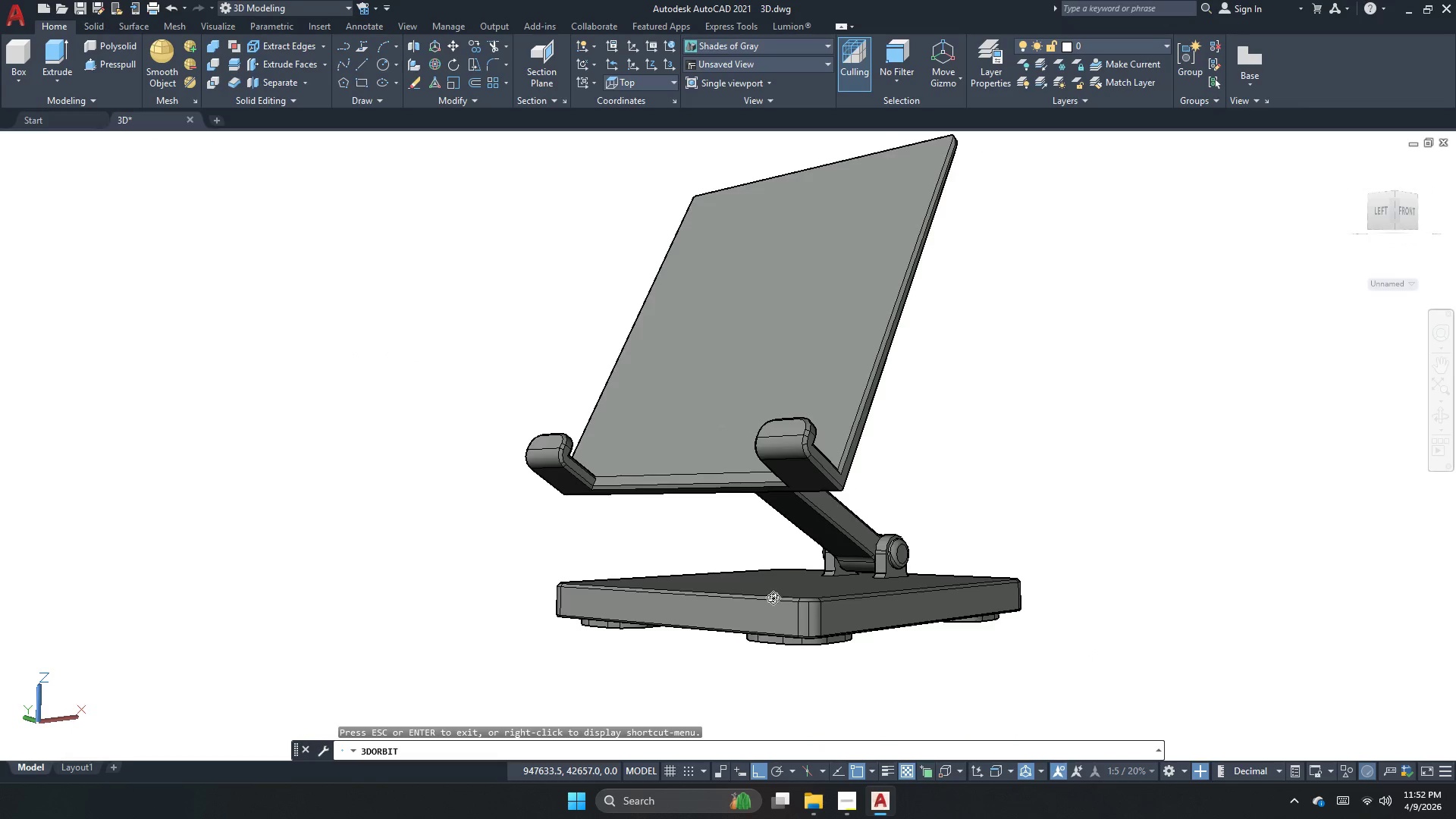 
left_click_drag(start_coordinate=[773, 598], to_coordinate=[746, 628])
 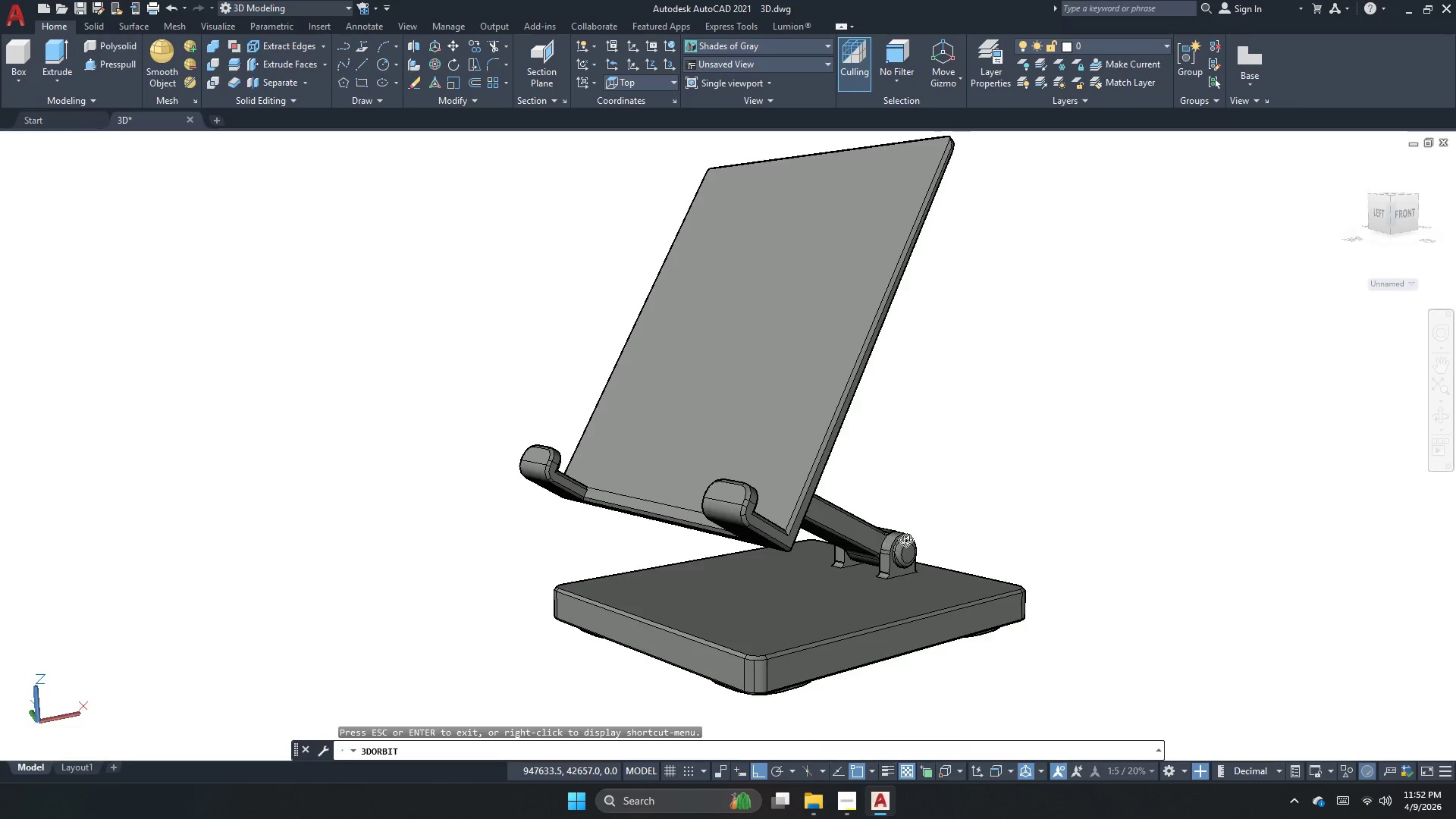 
left_click_drag(start_coordinate=[883, 557], to_coordinate=[802, 672])
 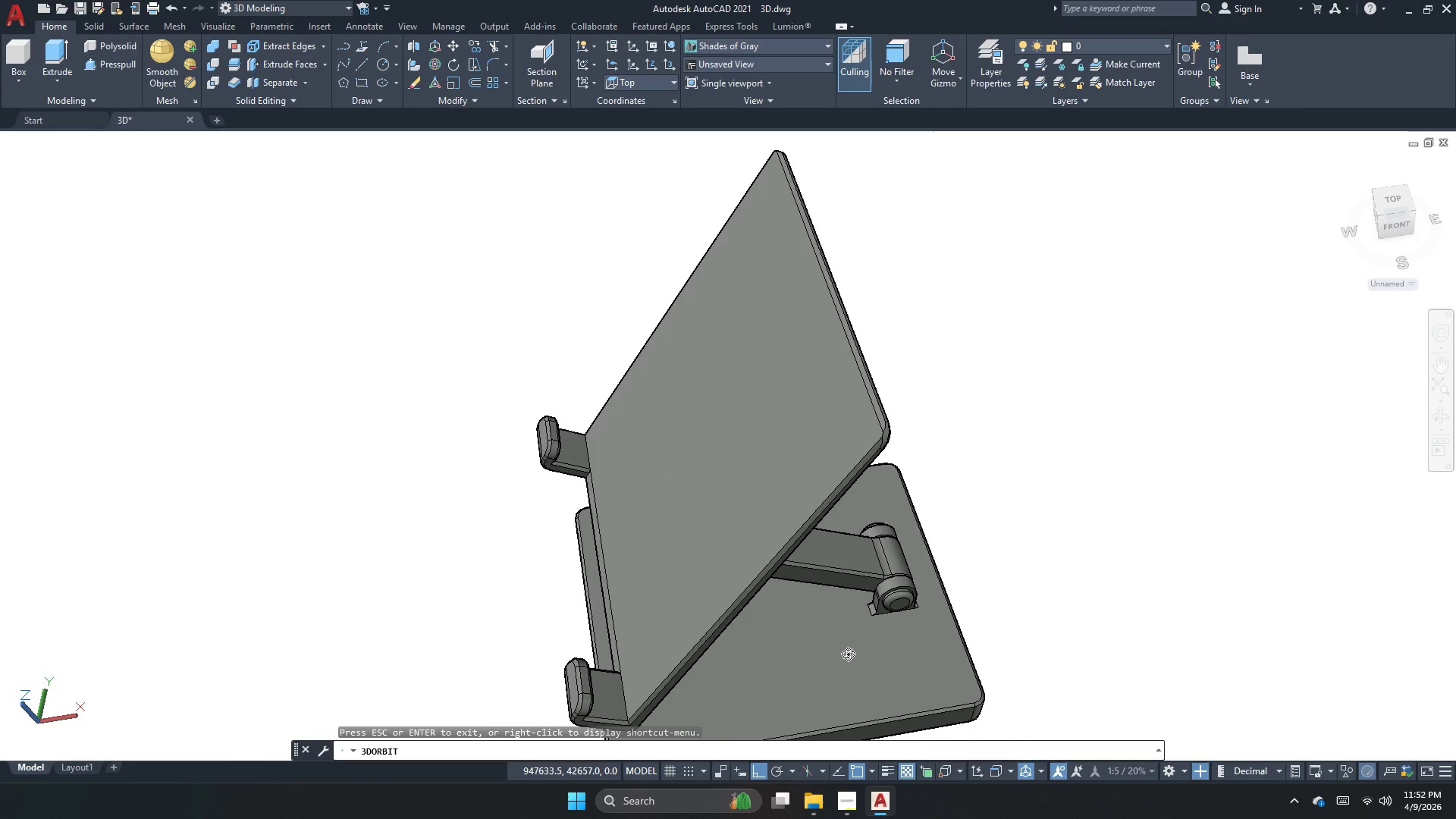 
key(Escape)
 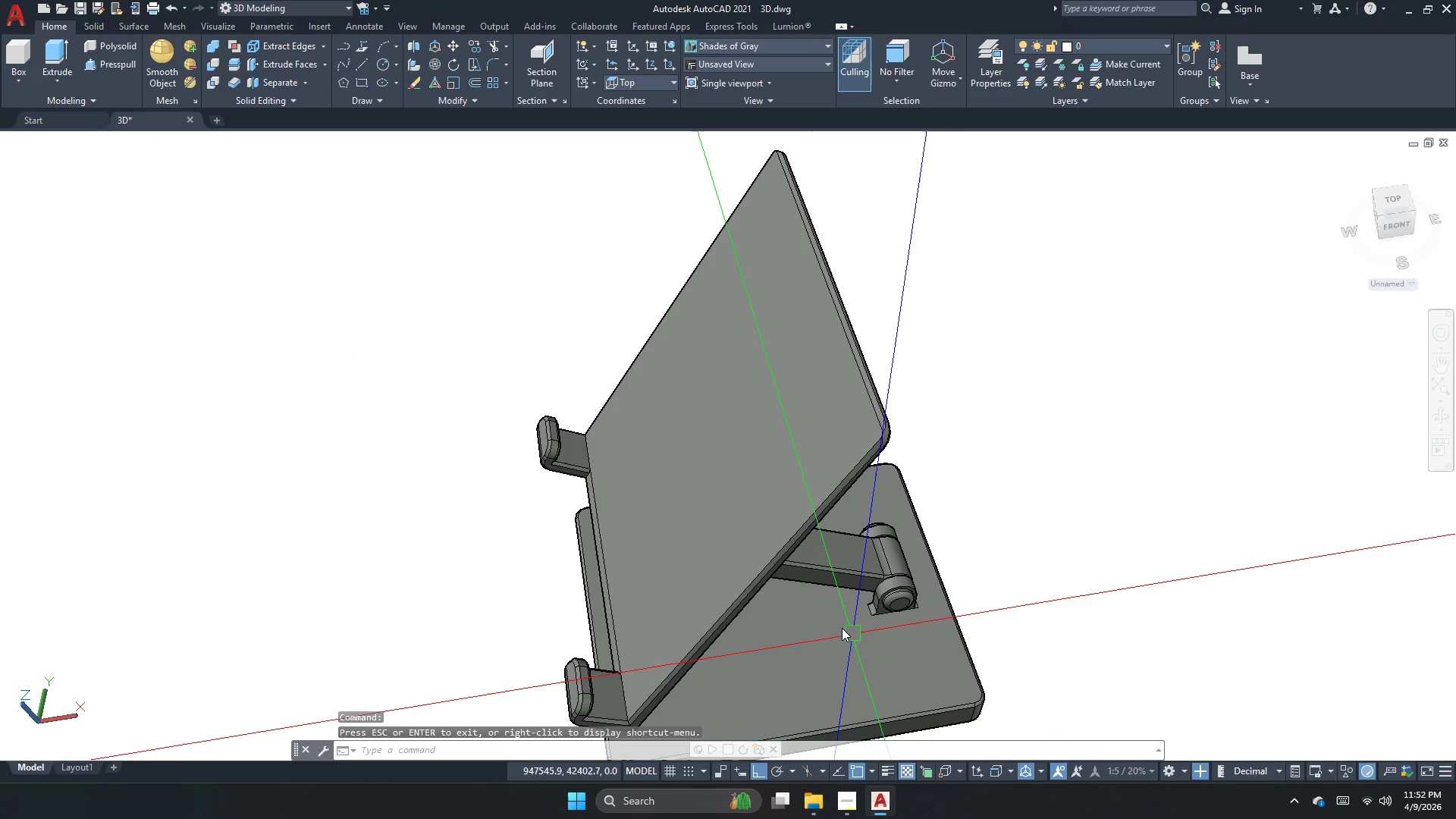 
key(Escape)
 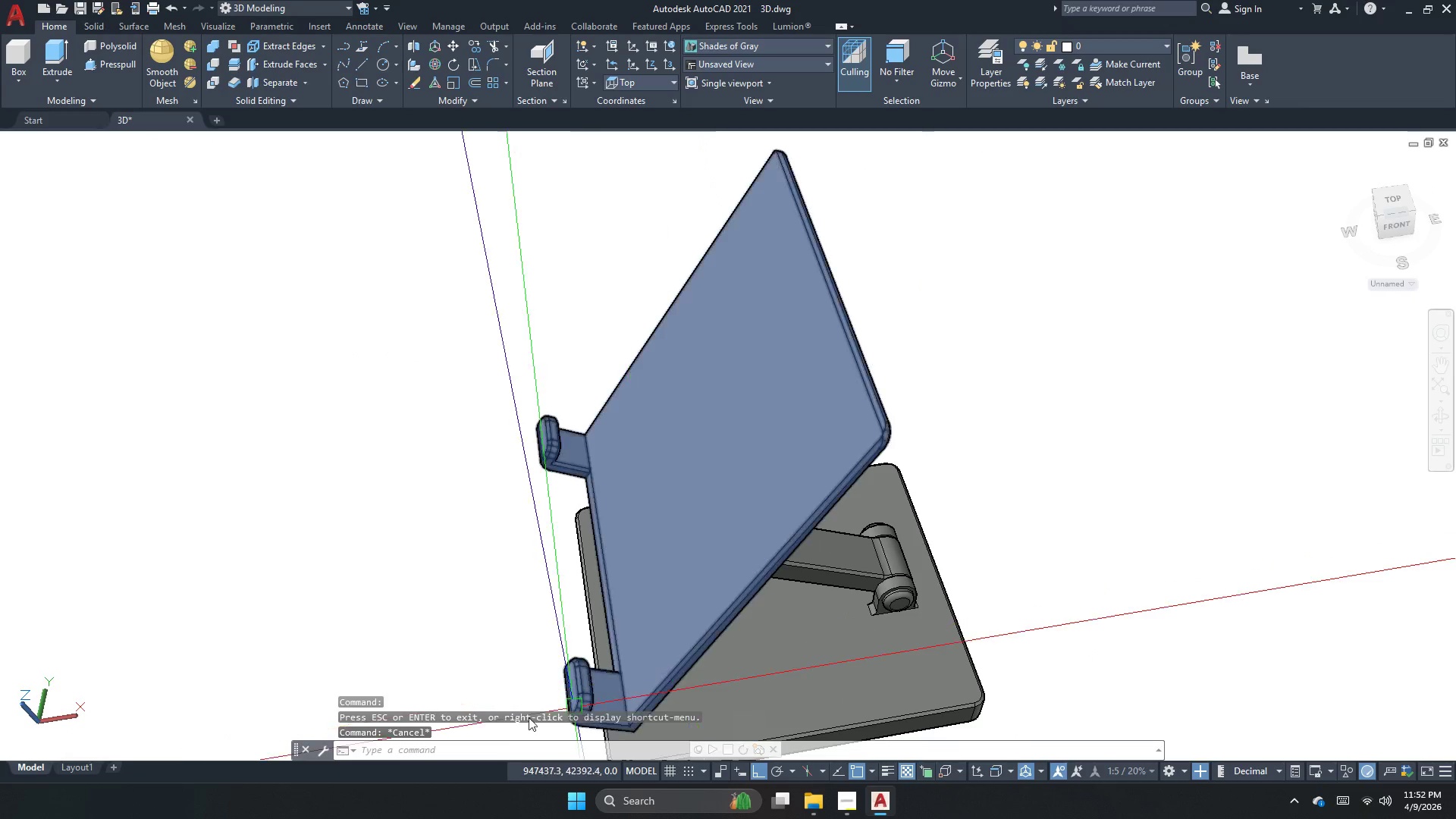 
key(Escape)
 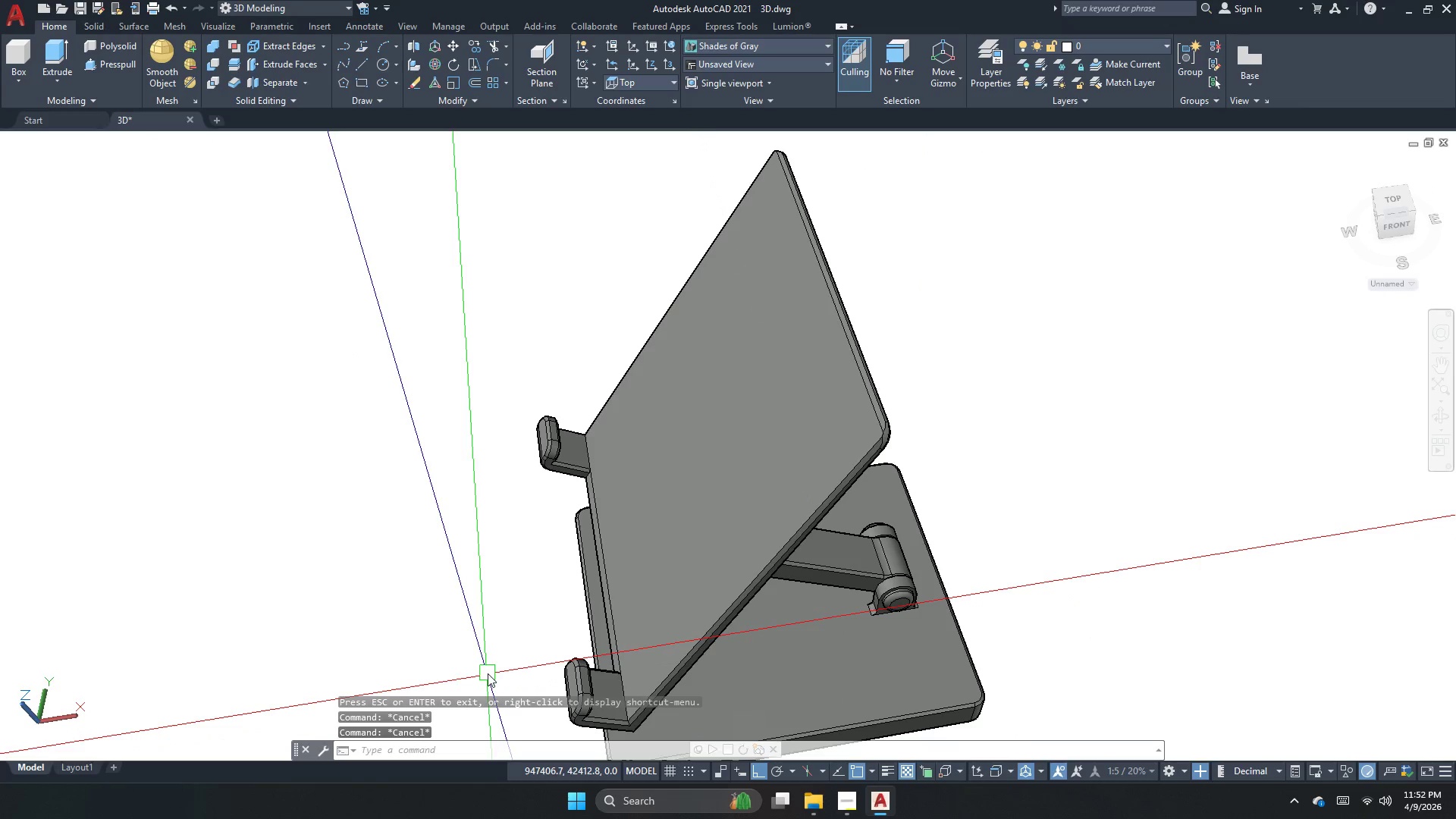 
key(Control+ControlLeft)
 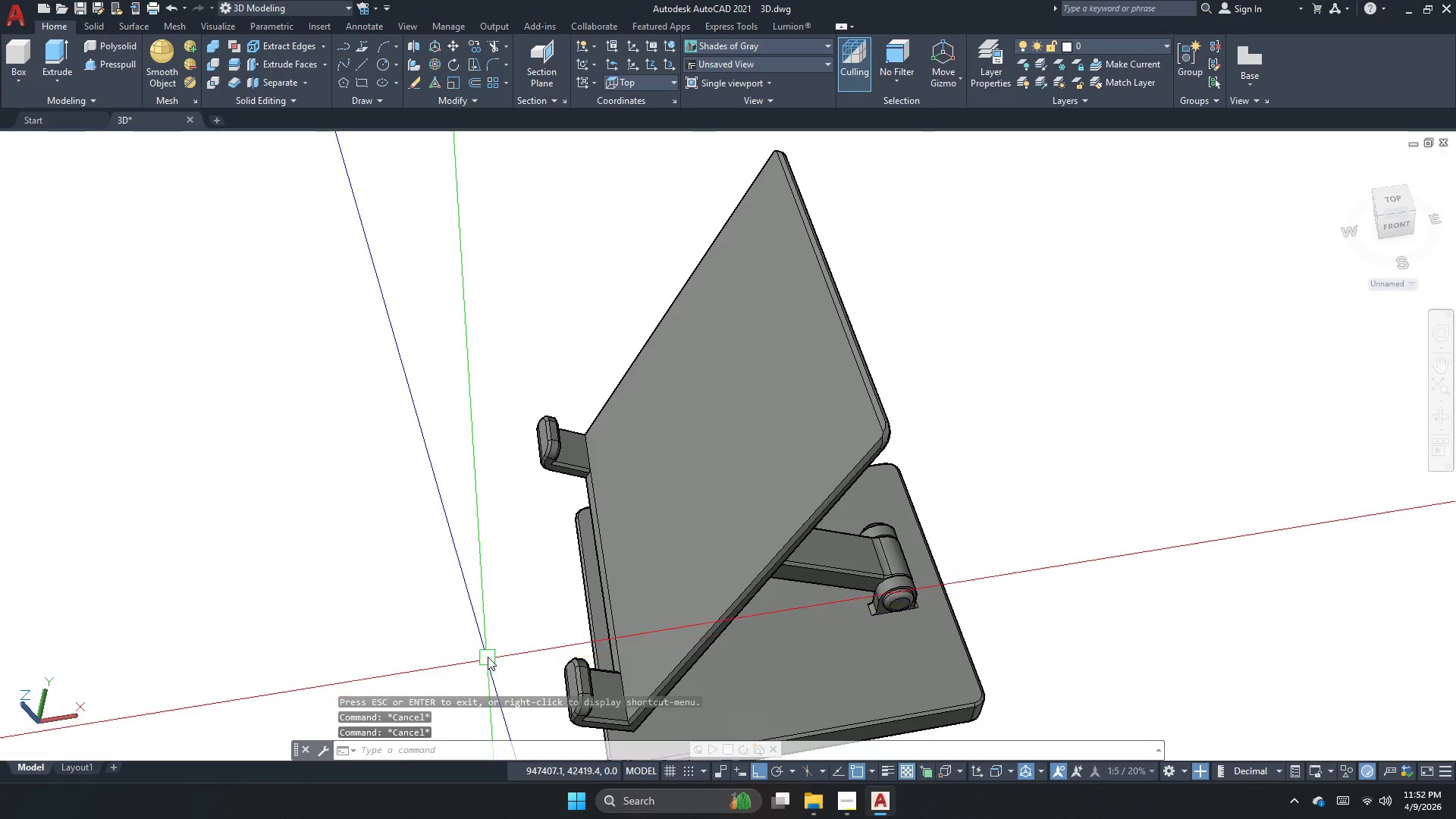 
key(Control+S)
 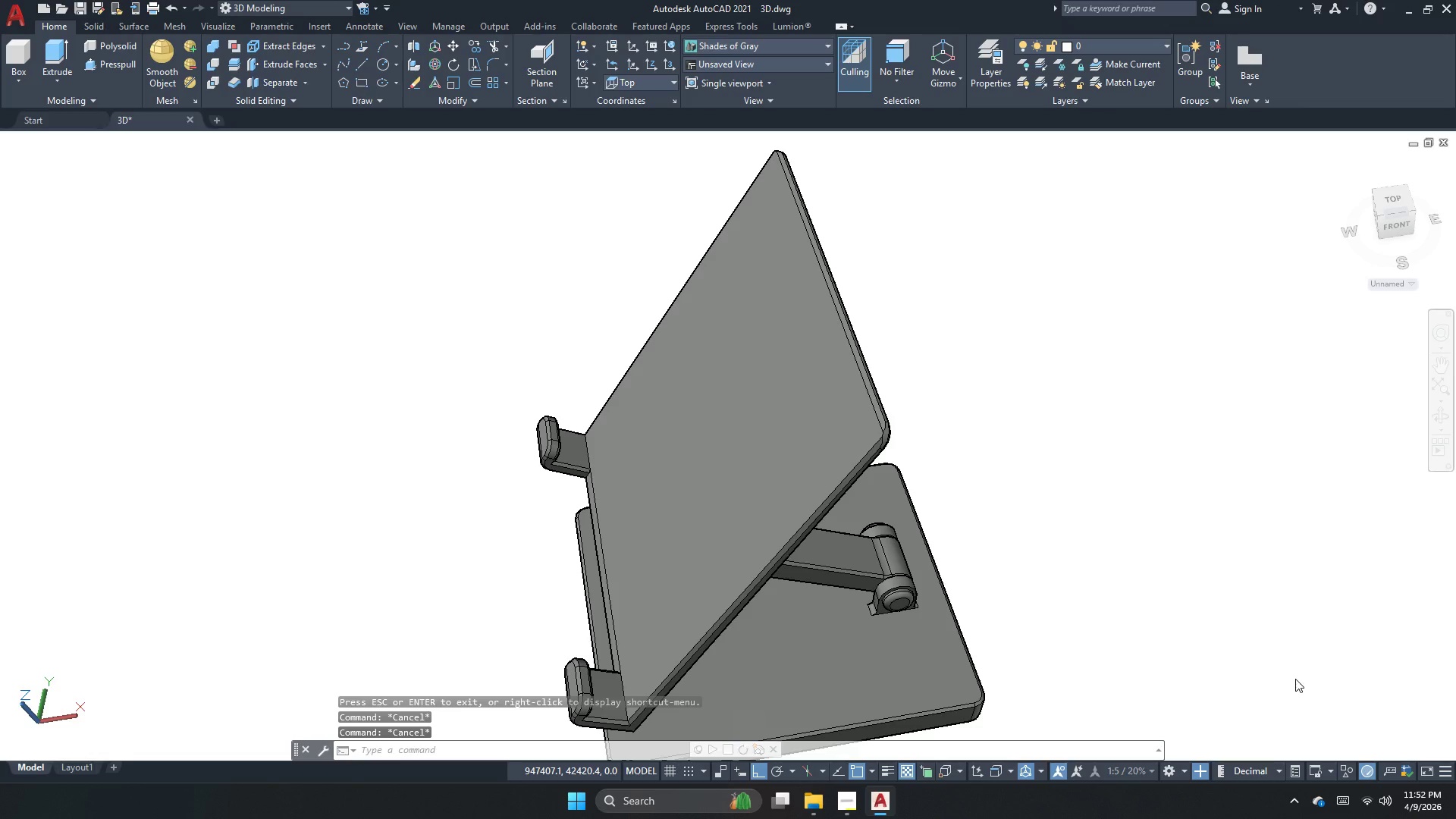 
wait(5.78)
 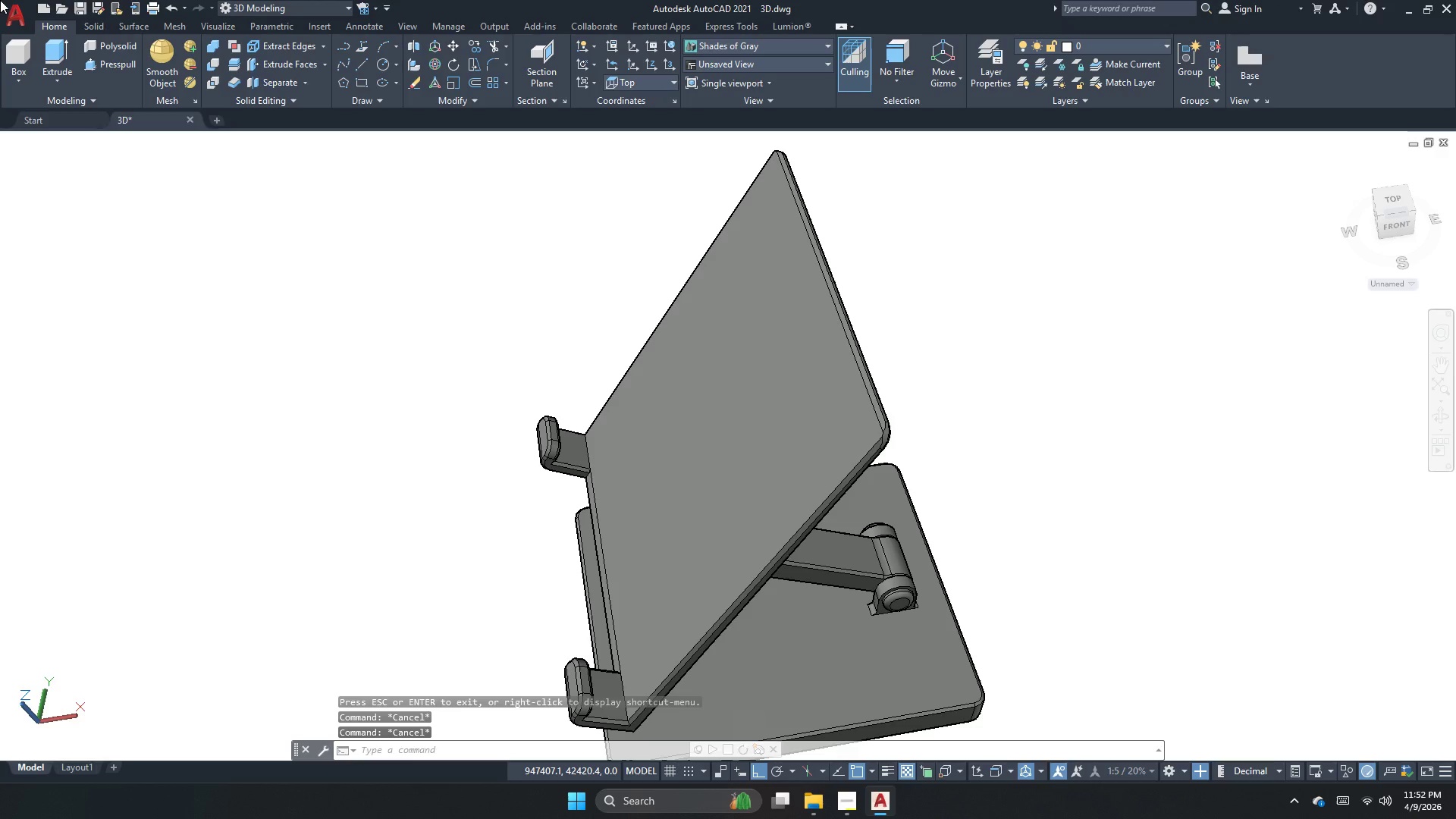 
key(Escape)
 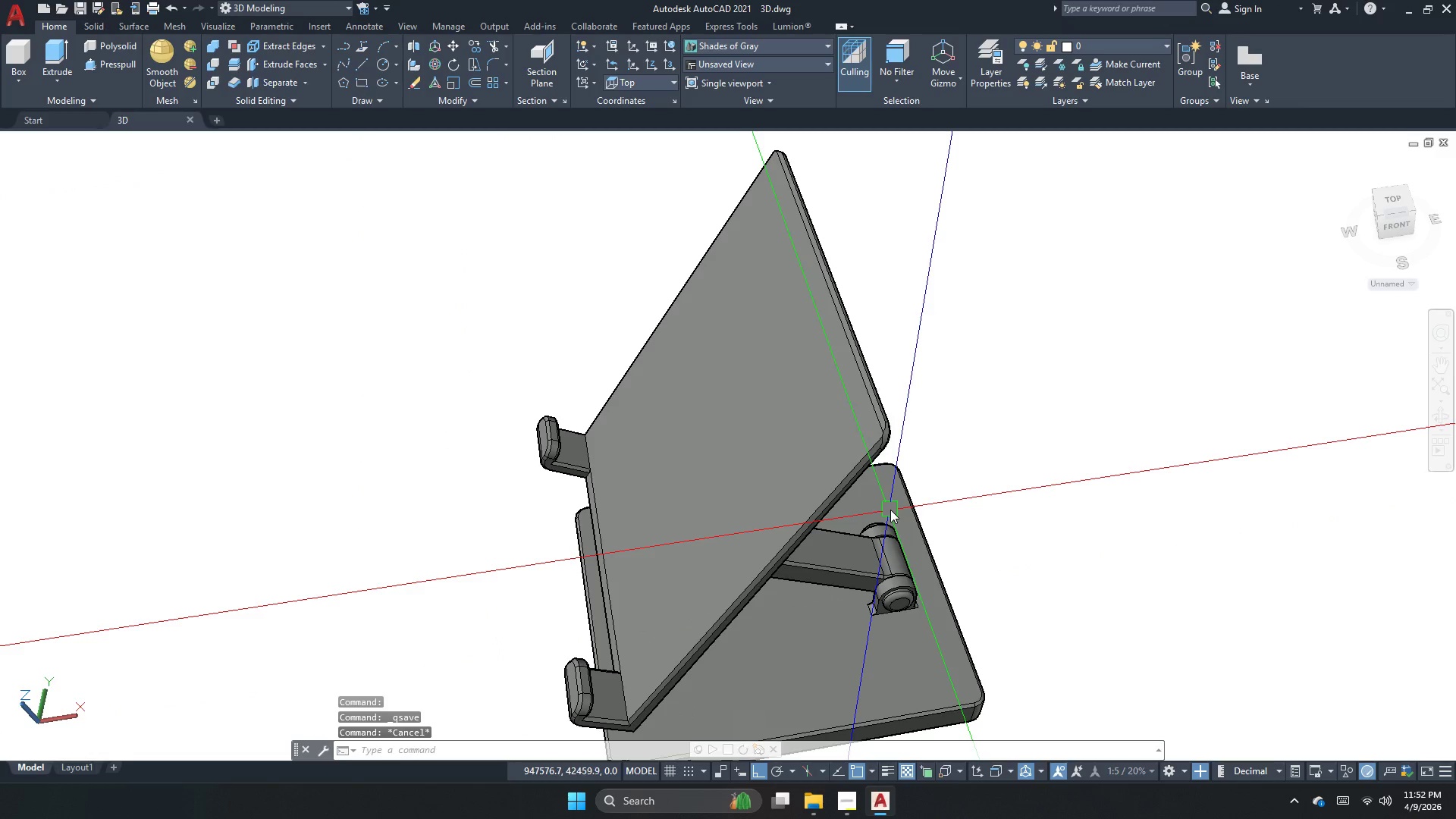 
left_click_drag(start_coordinate=[890, 510], to_coordinate=[886, 513])
 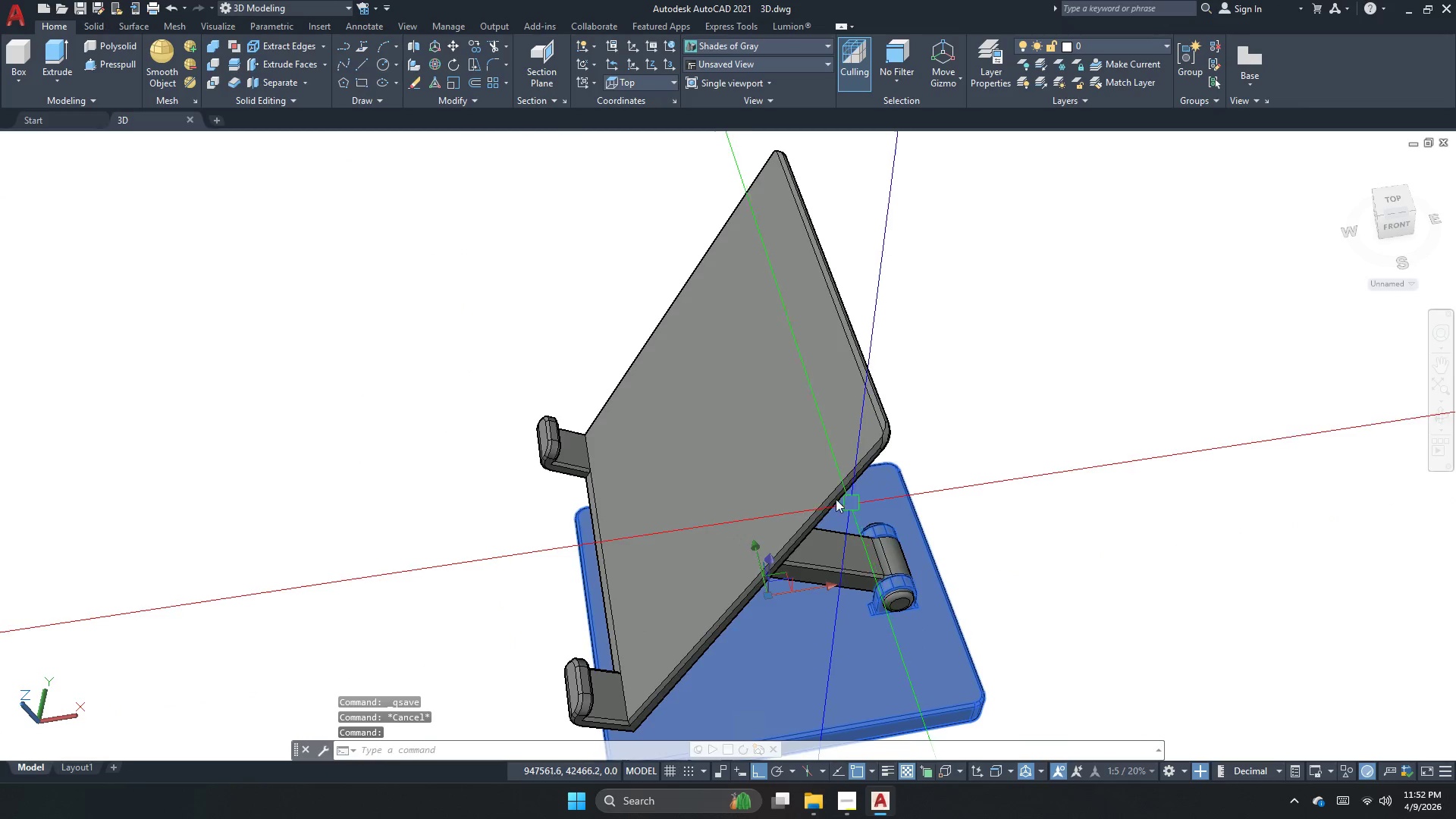 
left_click([831, 497])
 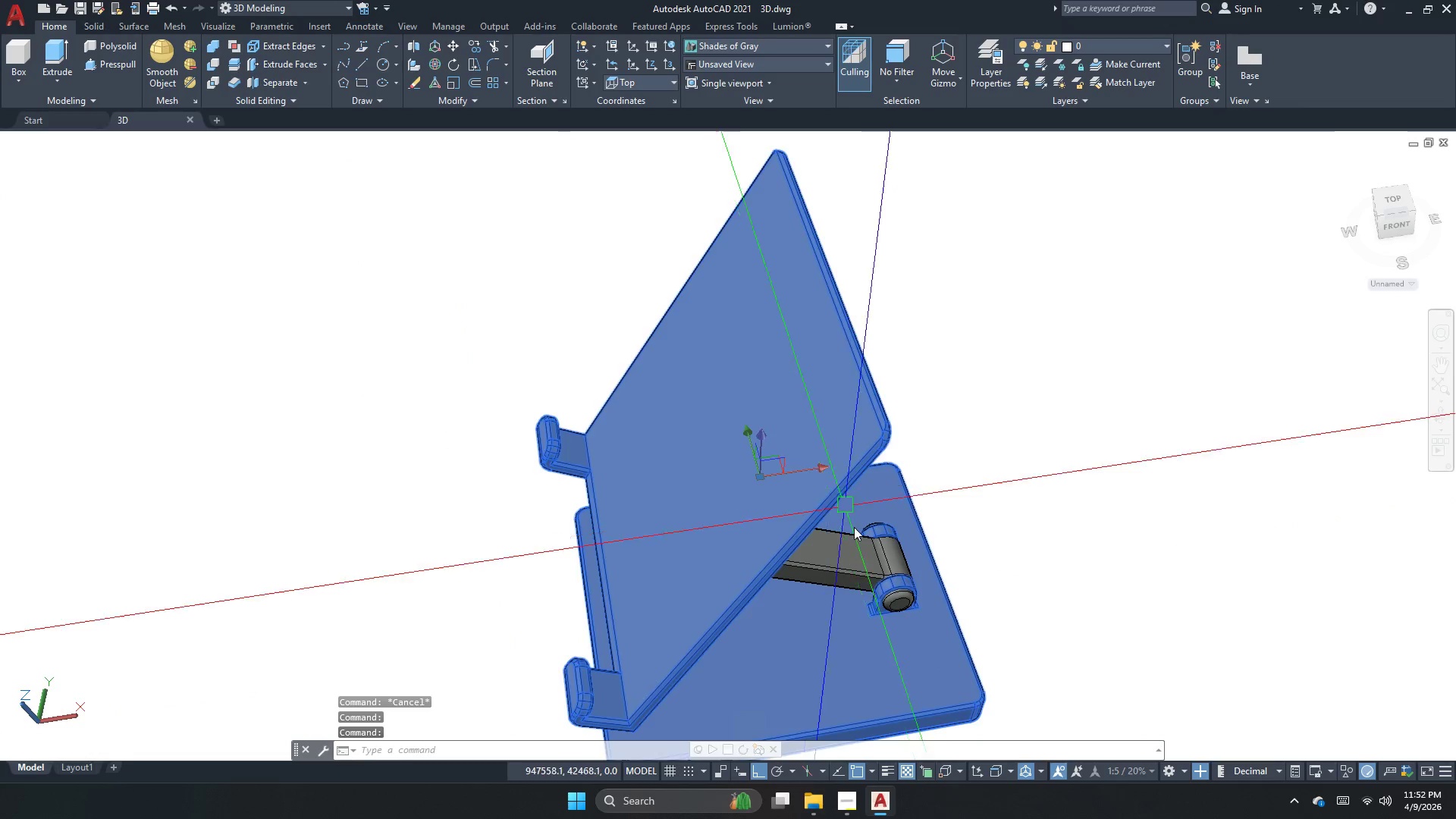 
key(Escape)
 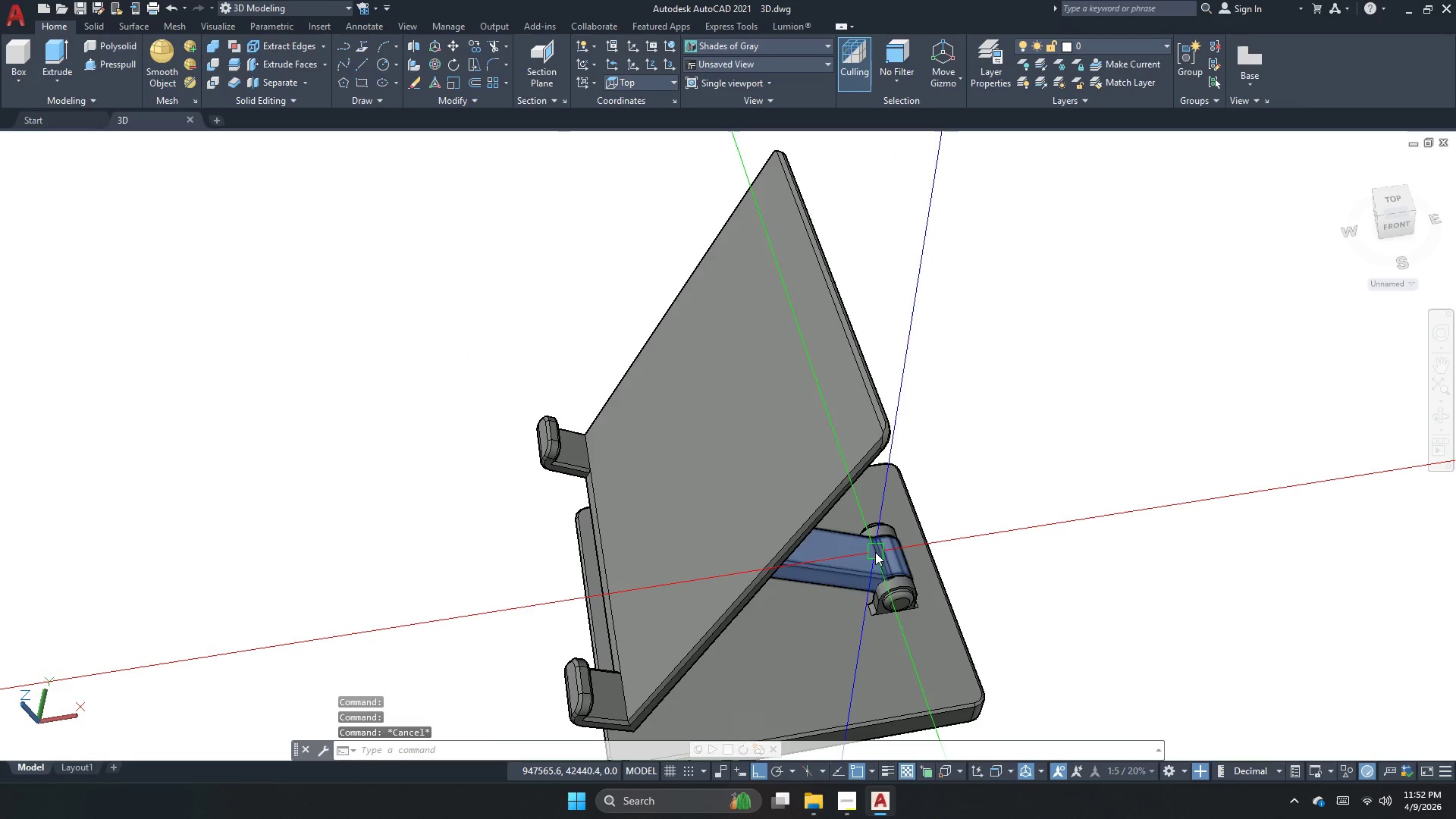 
left_click([875, 552])
 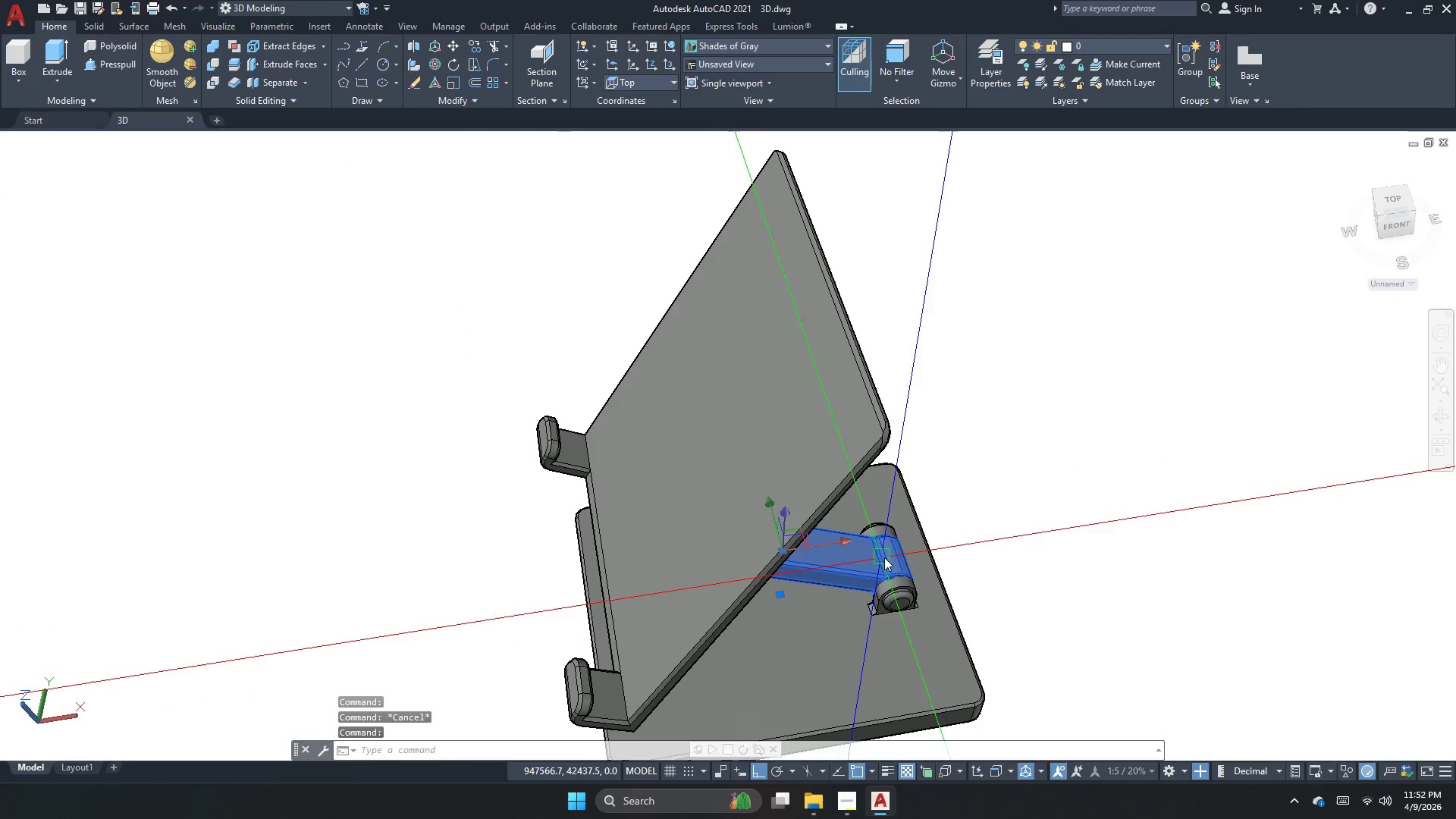 
key(Escape)
 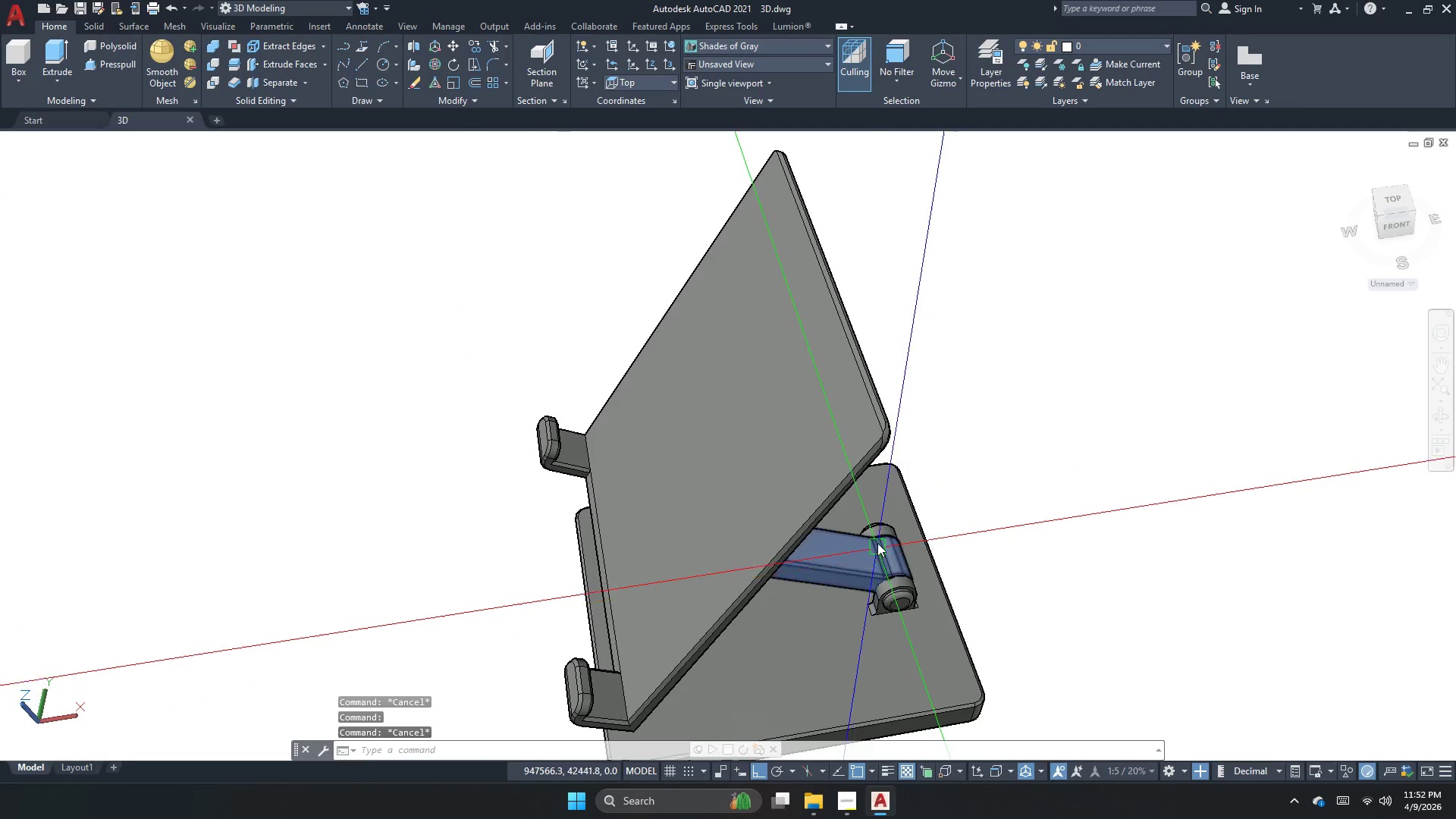 
scroll: coordinate [877, 537], scroll_direction: up, amount: 2.0
 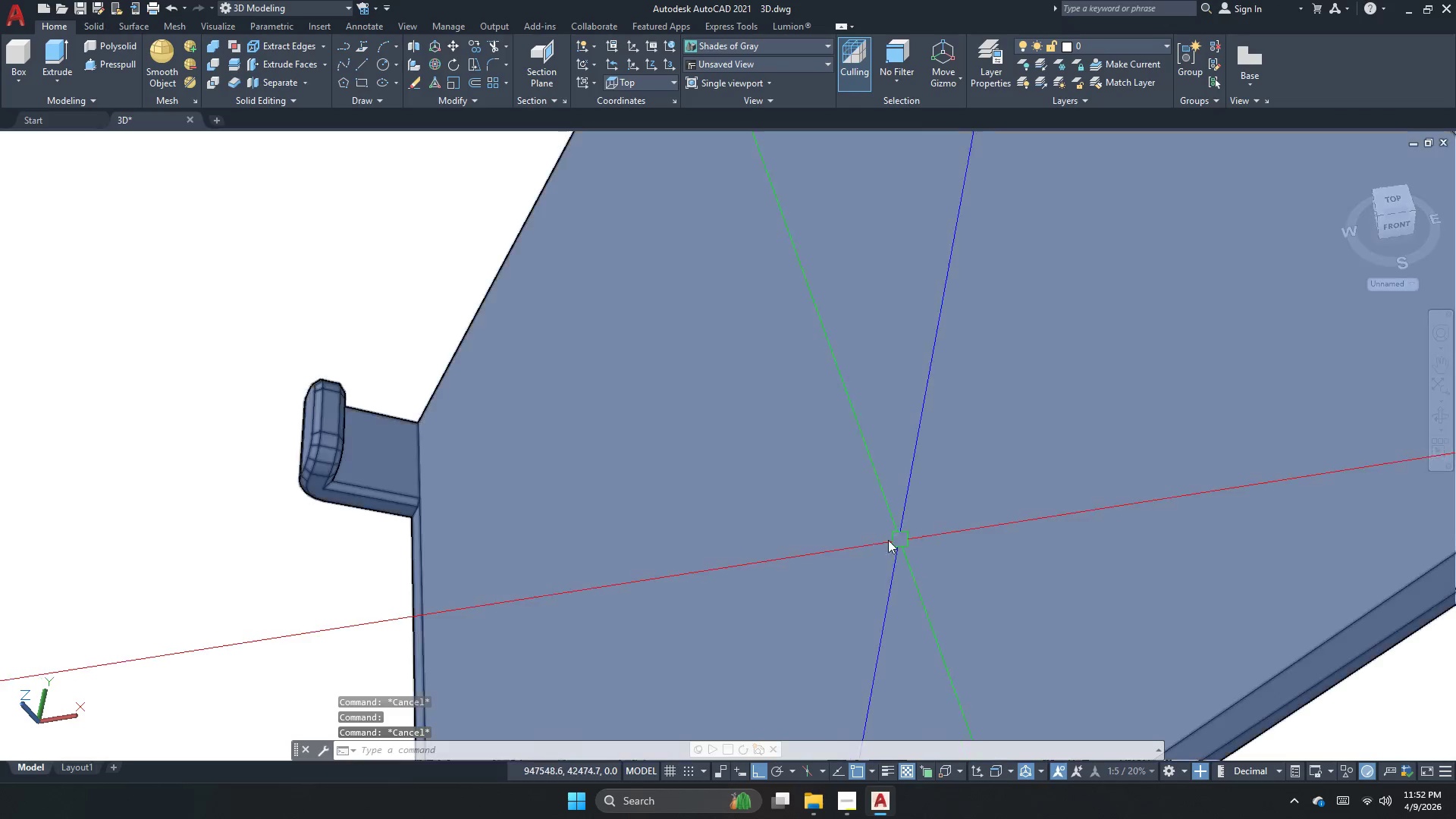 
scroll: coordinate [983, 615], scroll_direction: down, amount: 1.0
 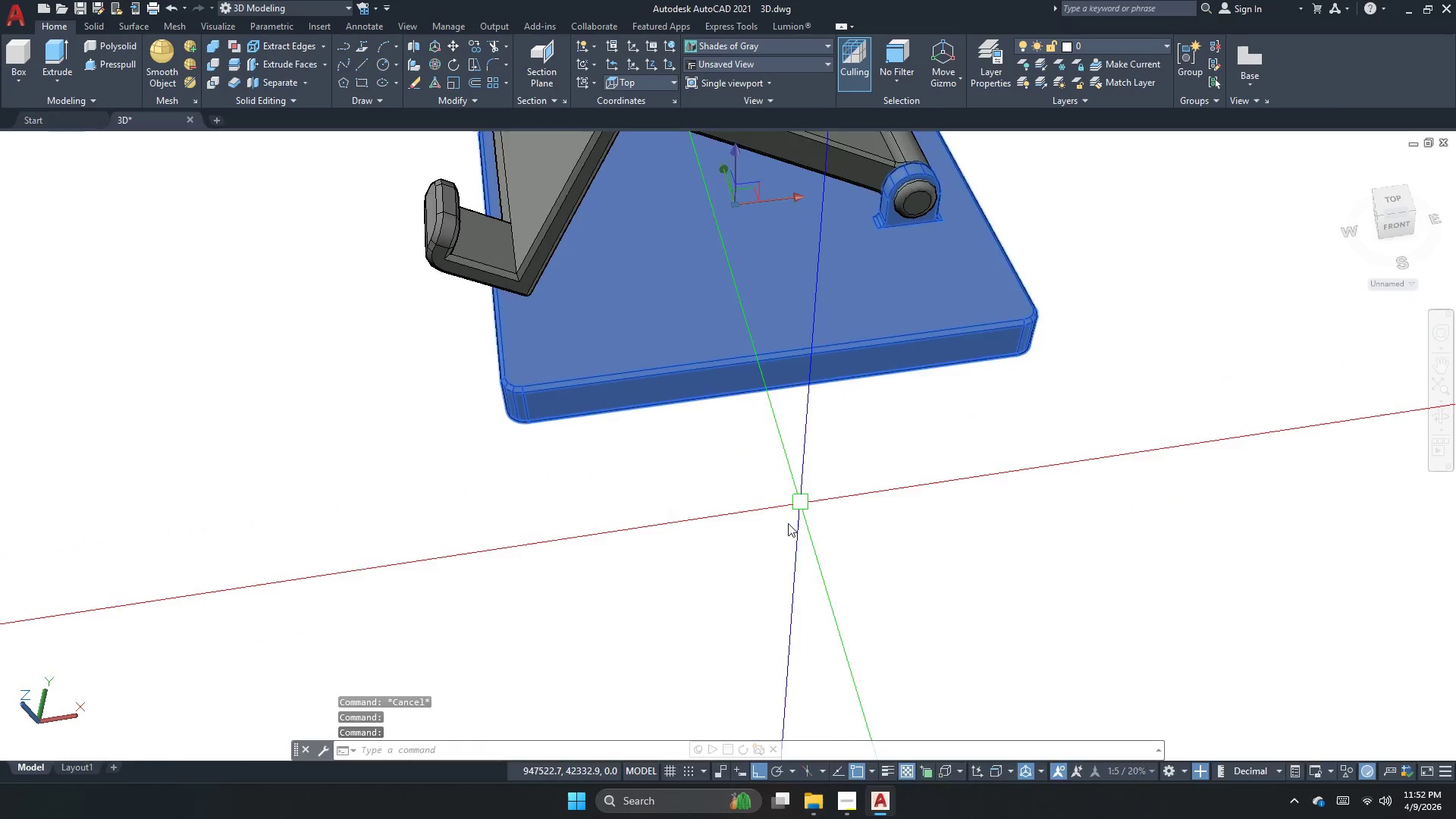 
key(Escape)
 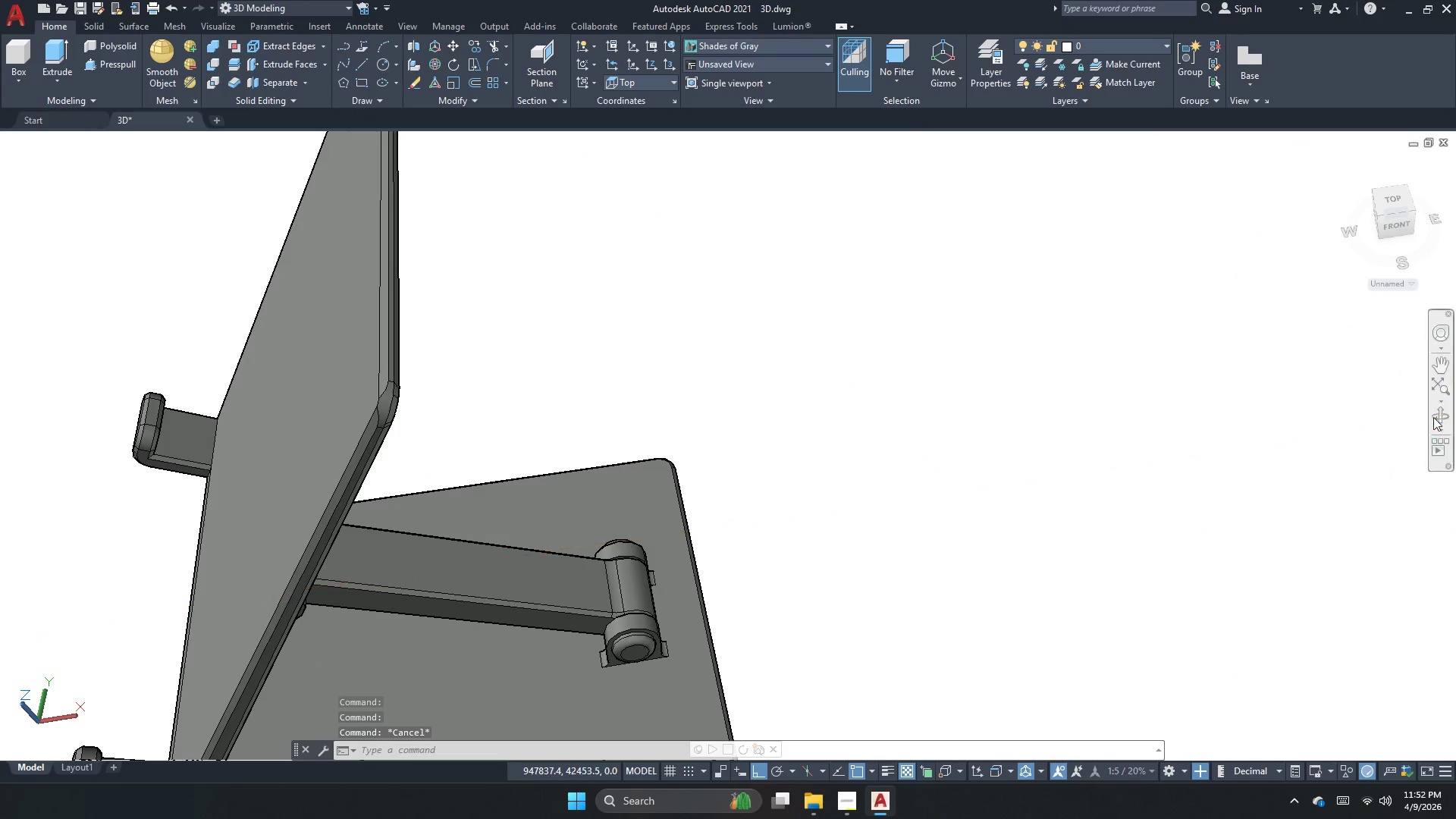 
left_click([1440, 416])
 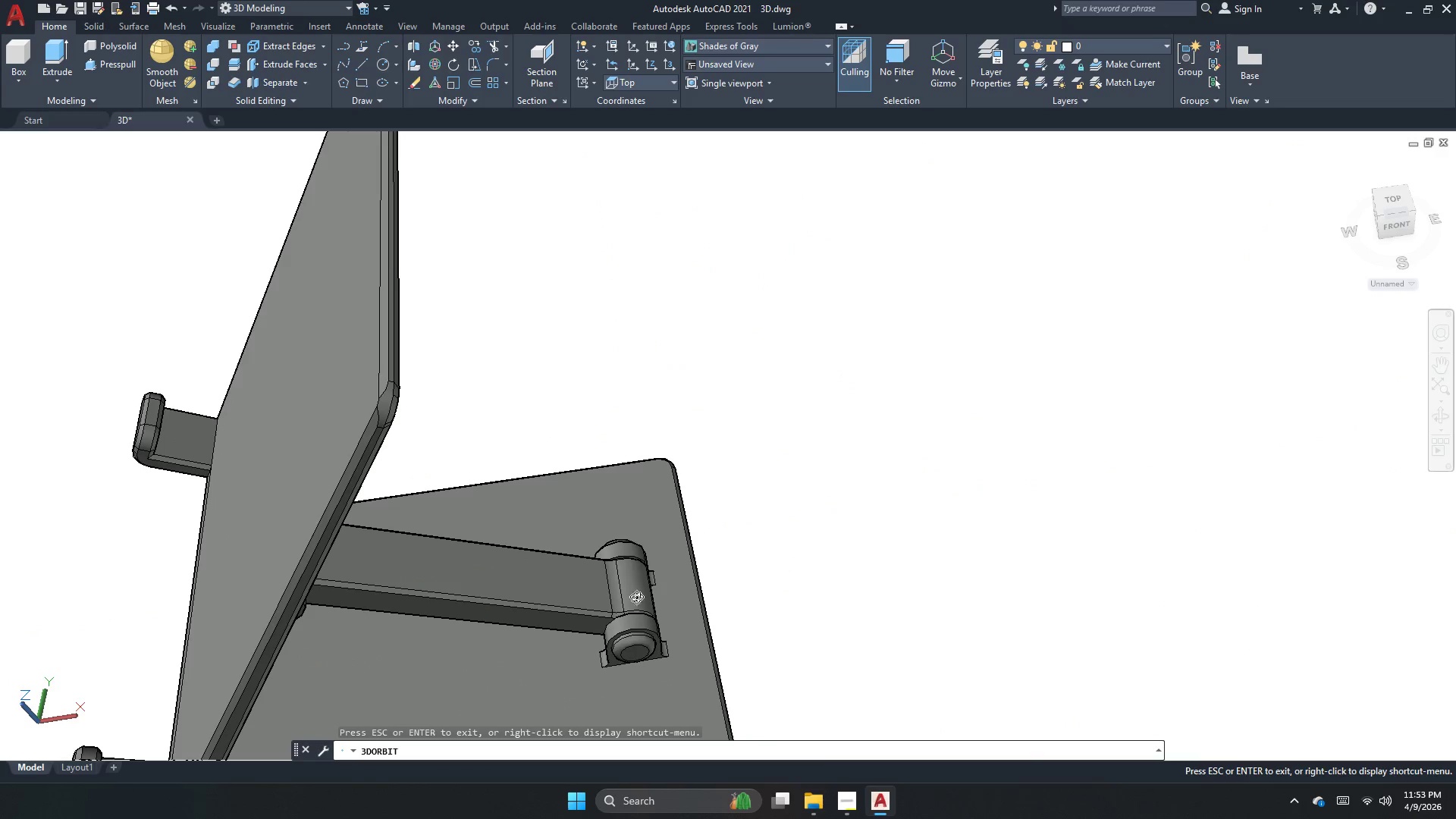 
left_click_drag(start_coordinate=[510, 595], to_coordinate=[418, 468])
 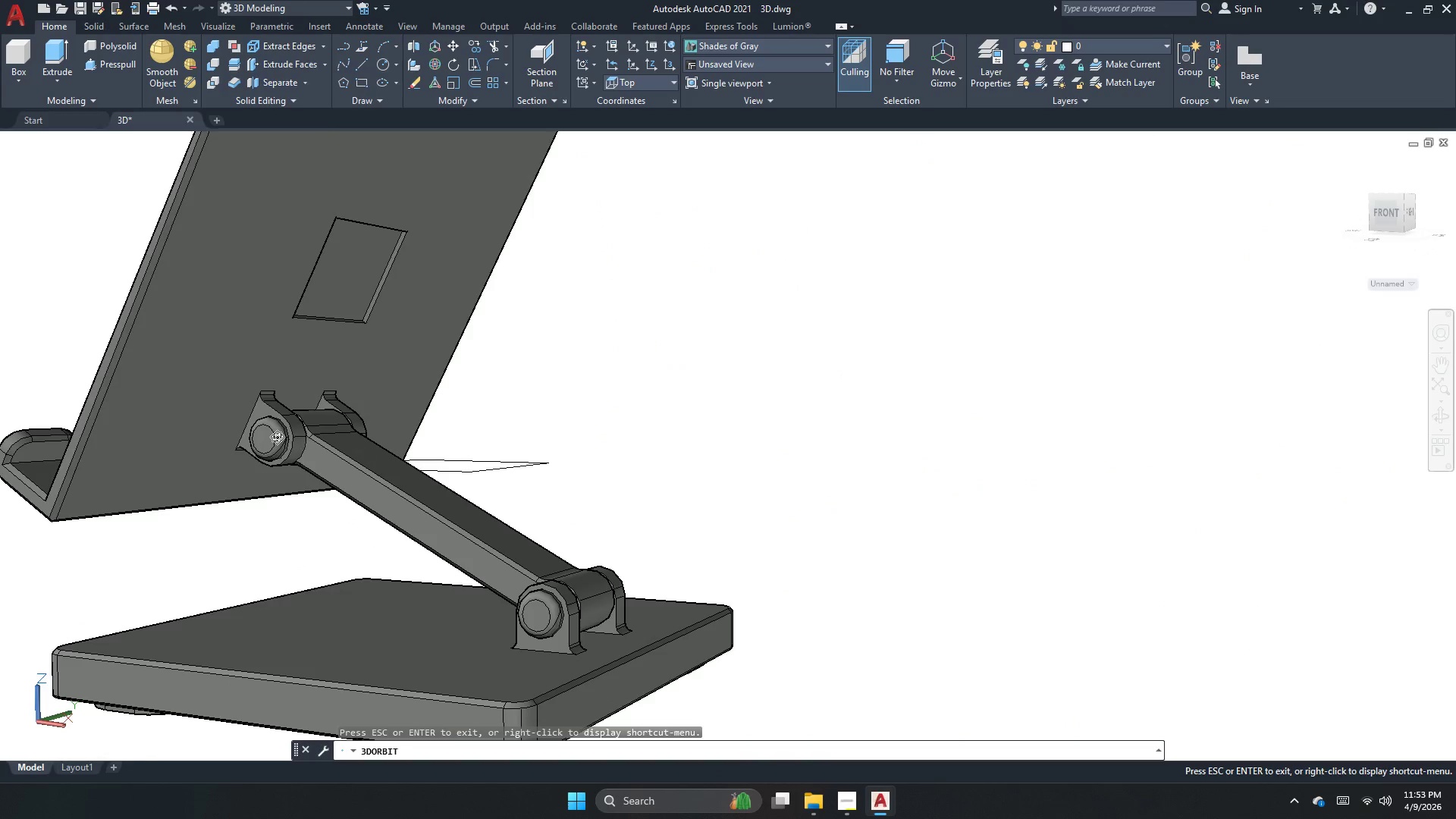 
scroll: coordinate [220, 396], scroll_direction: up, amount: 4.0
 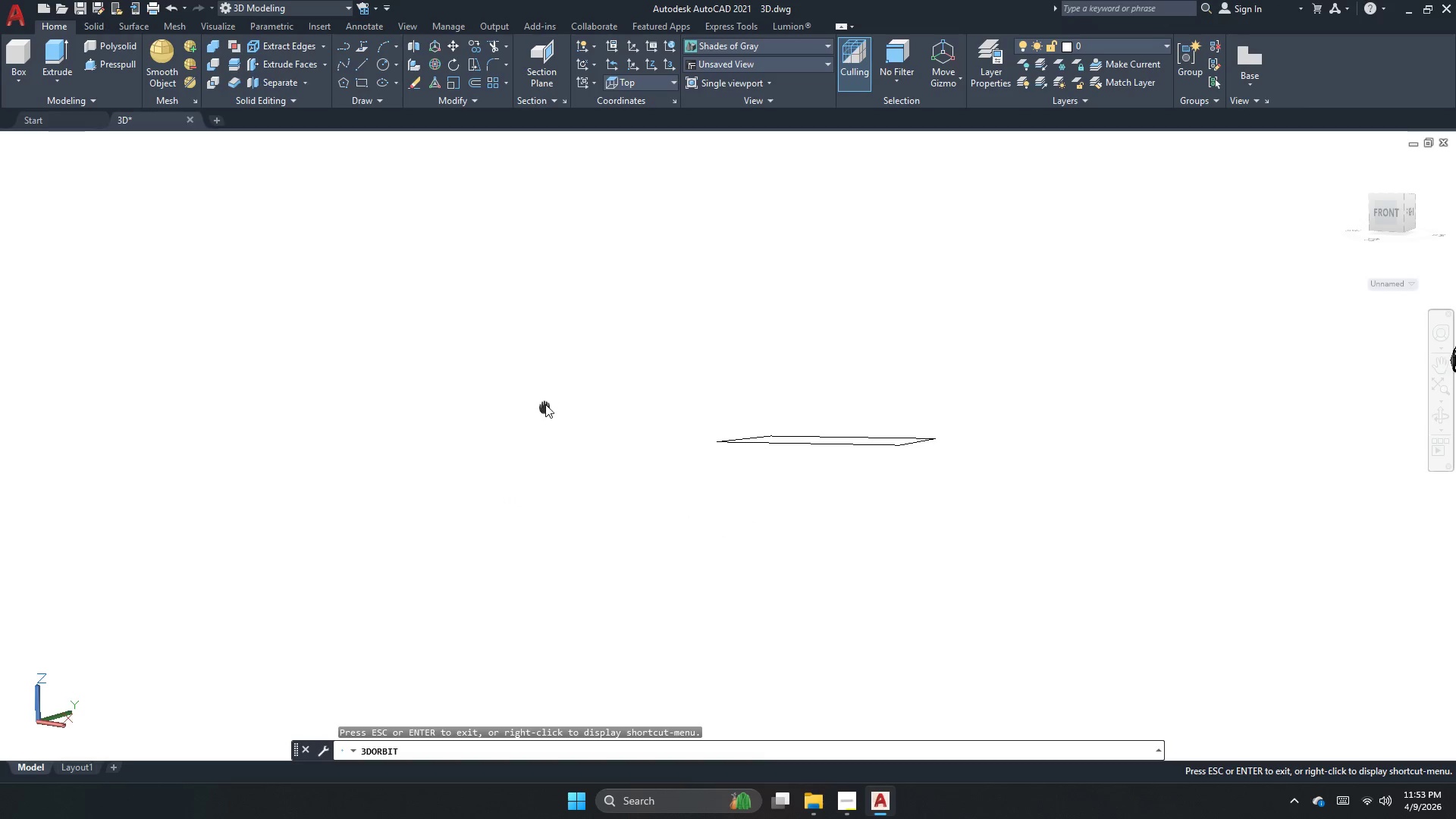 
key(Escape)
 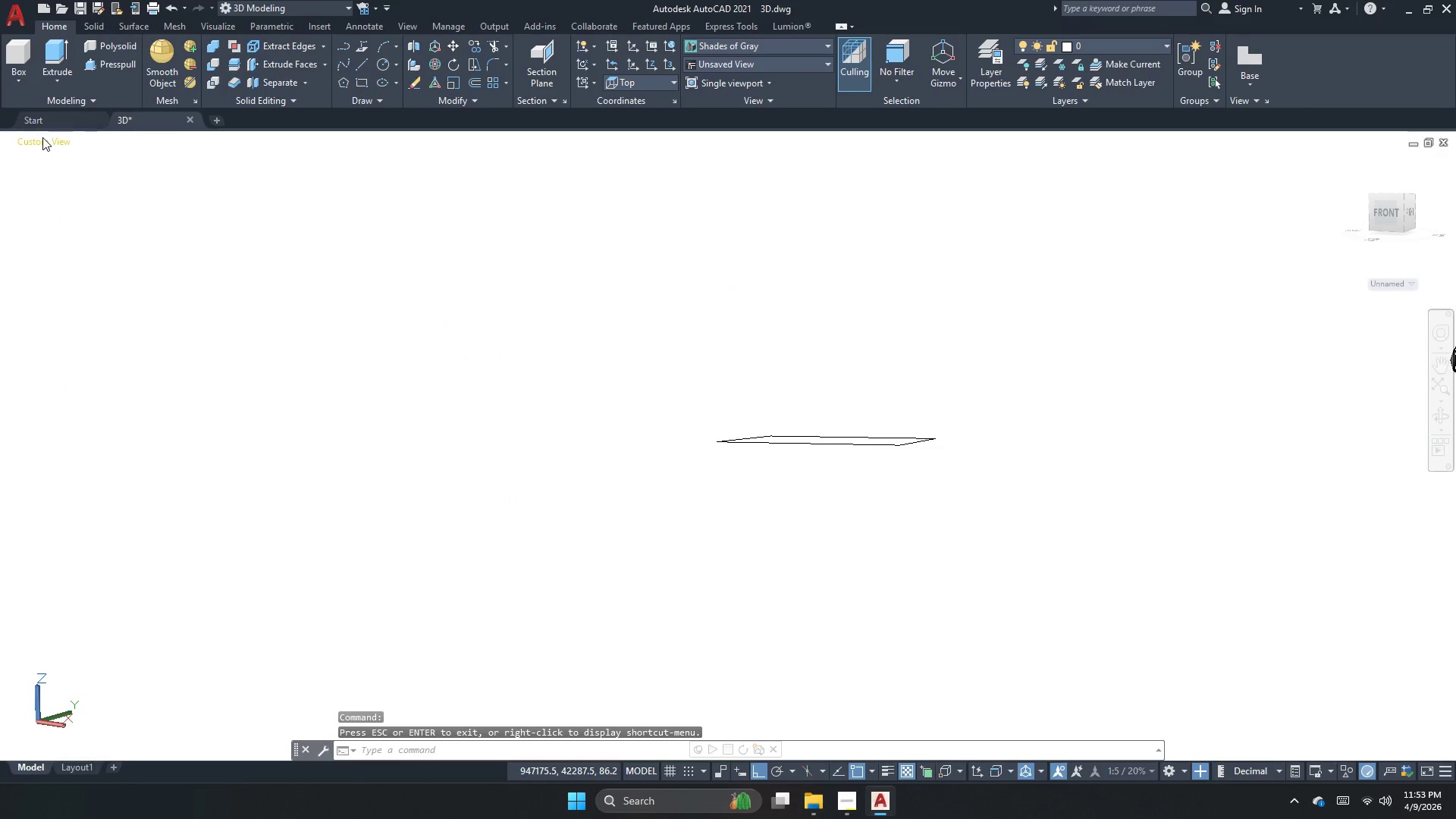 
key(Escape)
 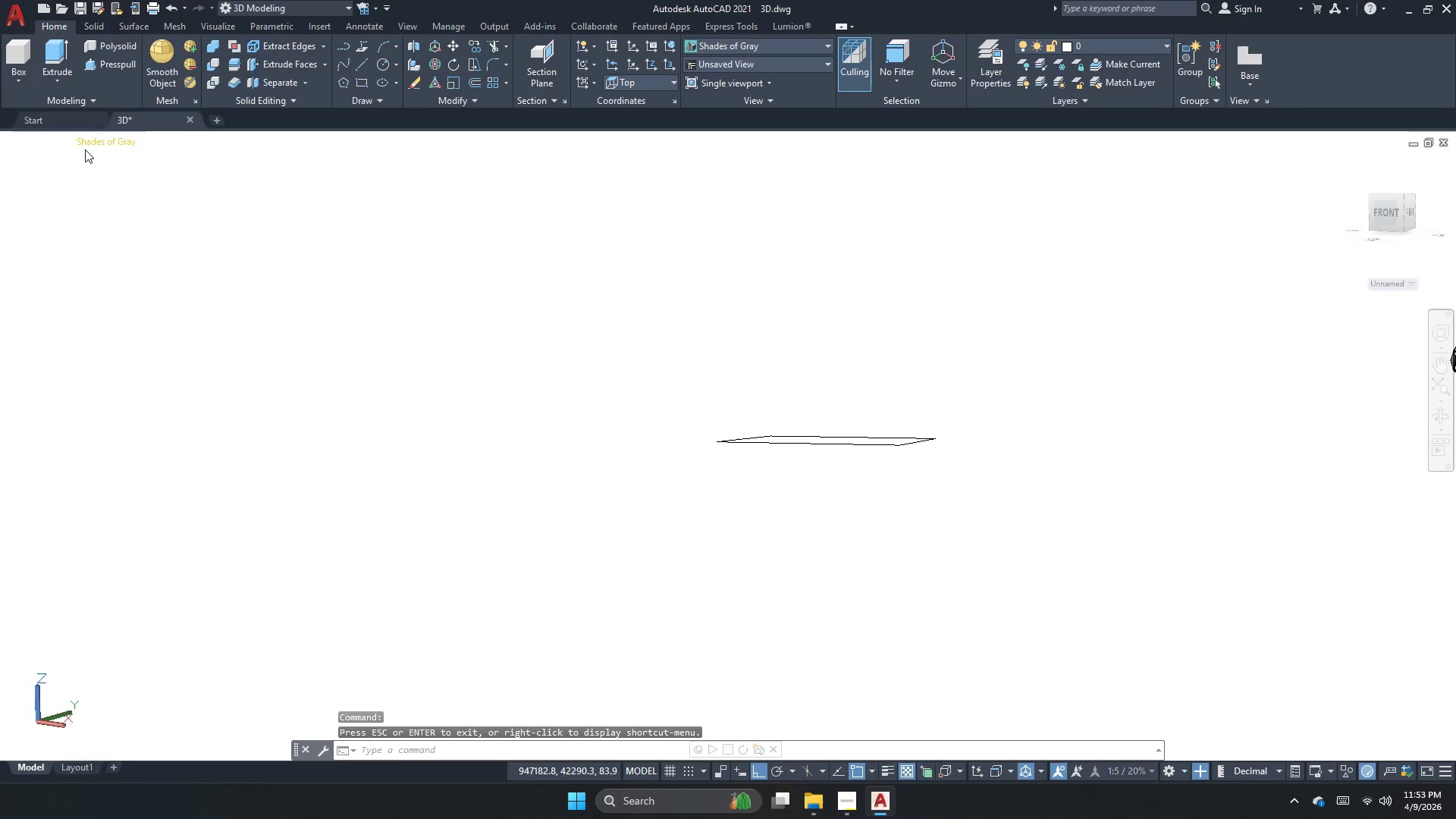 
left_click([86, 148])
 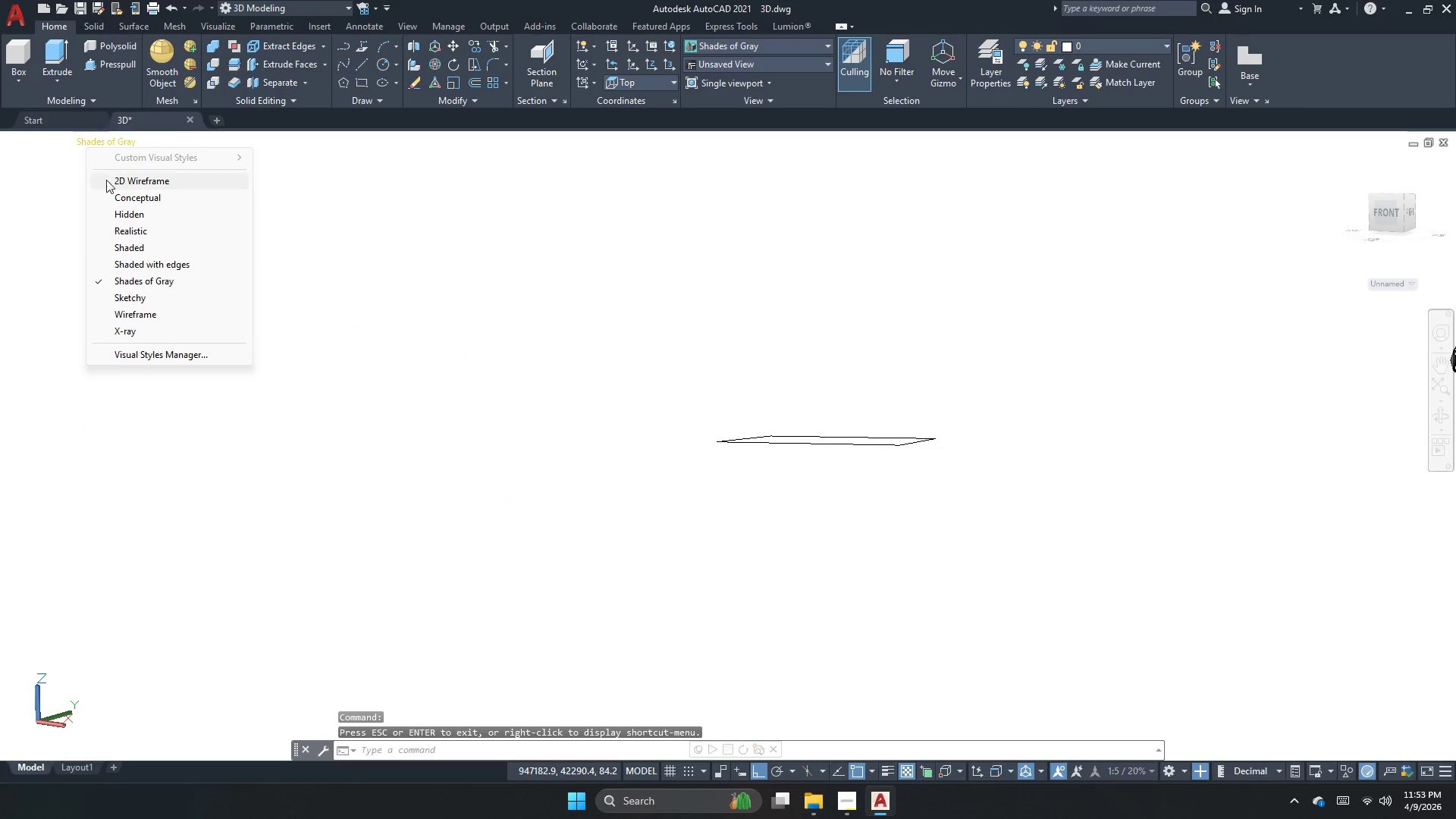 
left_click([107, 181])
 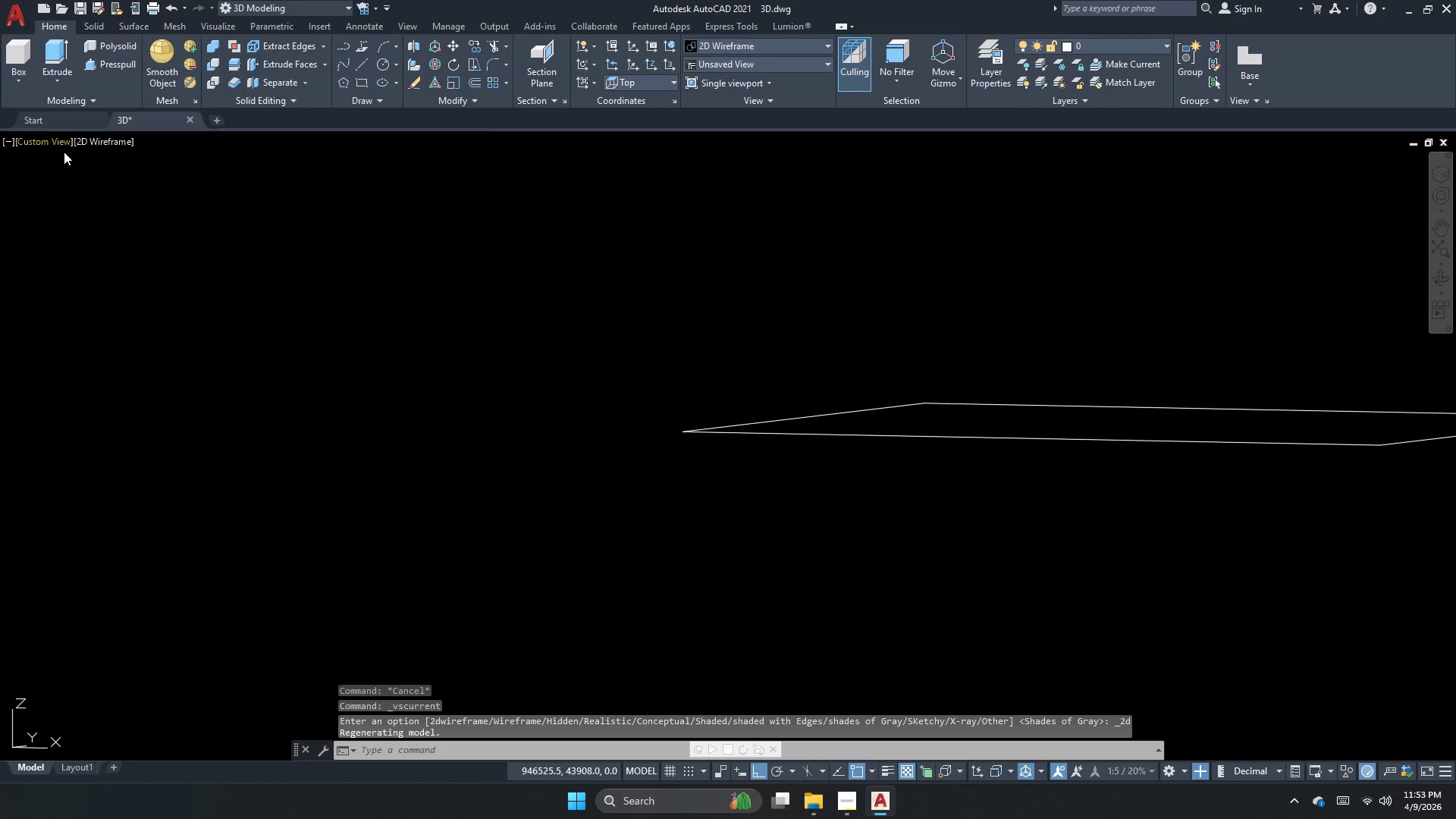 
left_click([64, 152])
 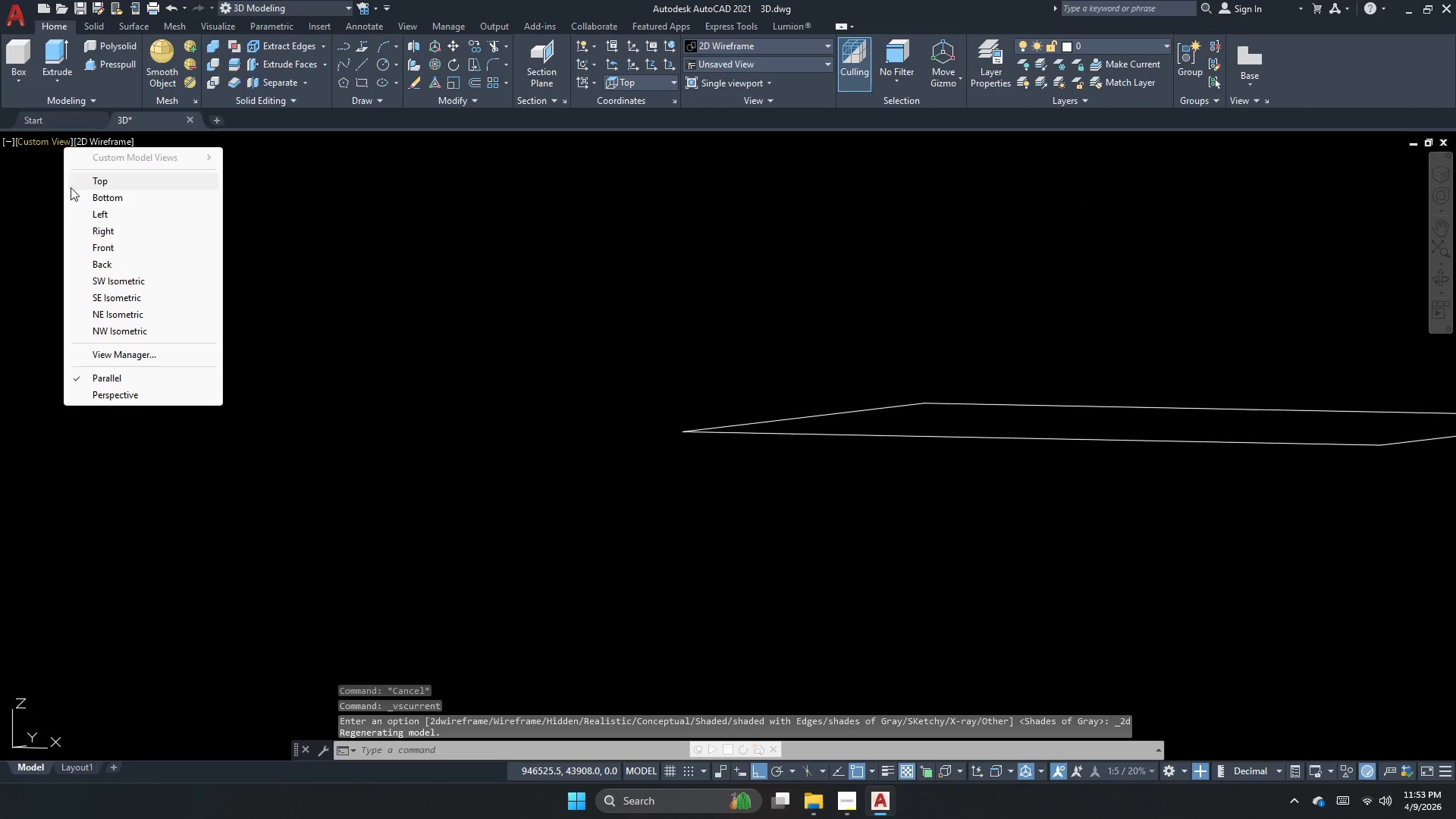 
left_click_drag(start_coordinate=[71, 190], to_coordinate=[83, 180])
 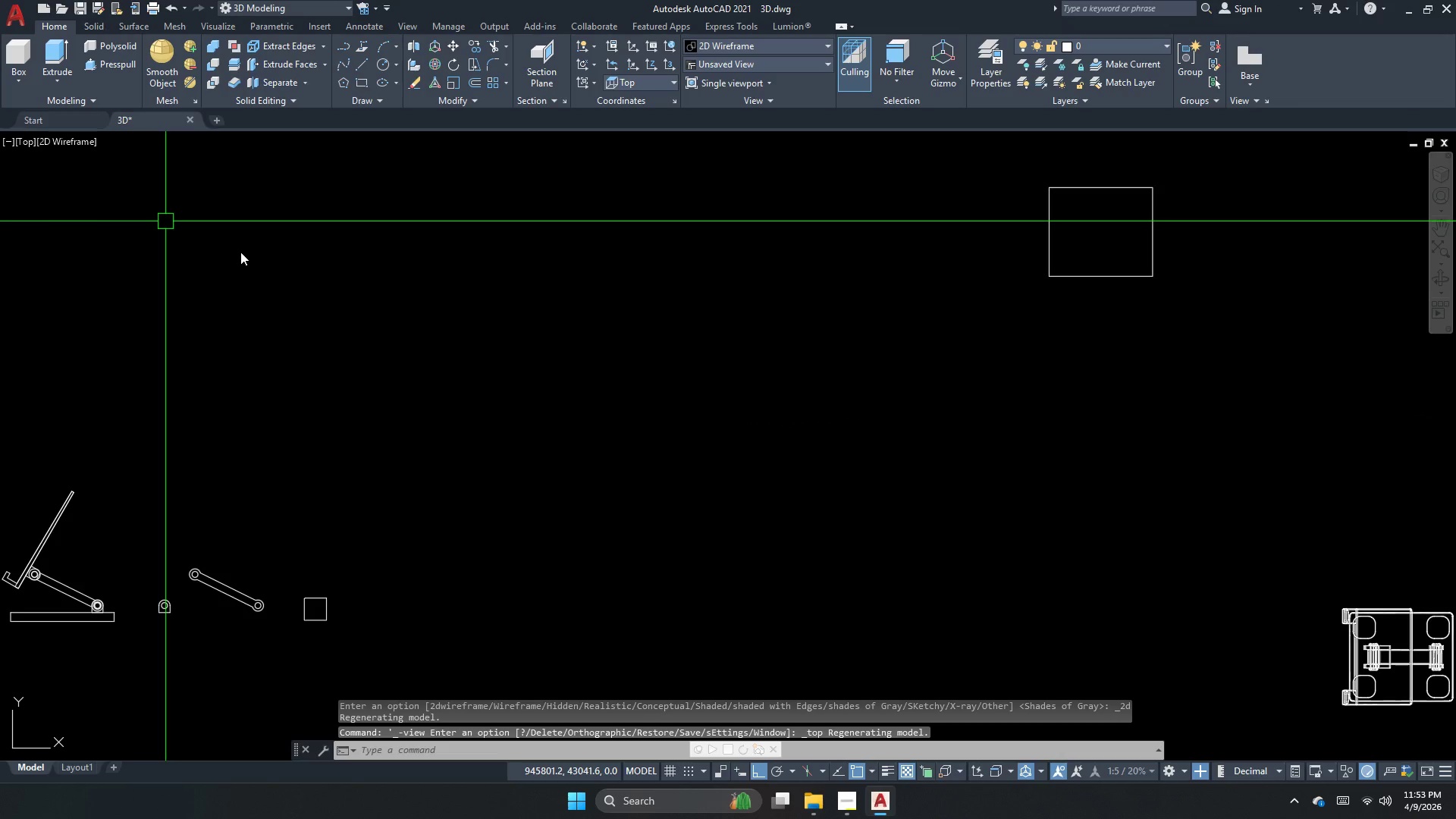 
scroll: coordinate [450, 399], scroll_direction: down, amount: 1.0
 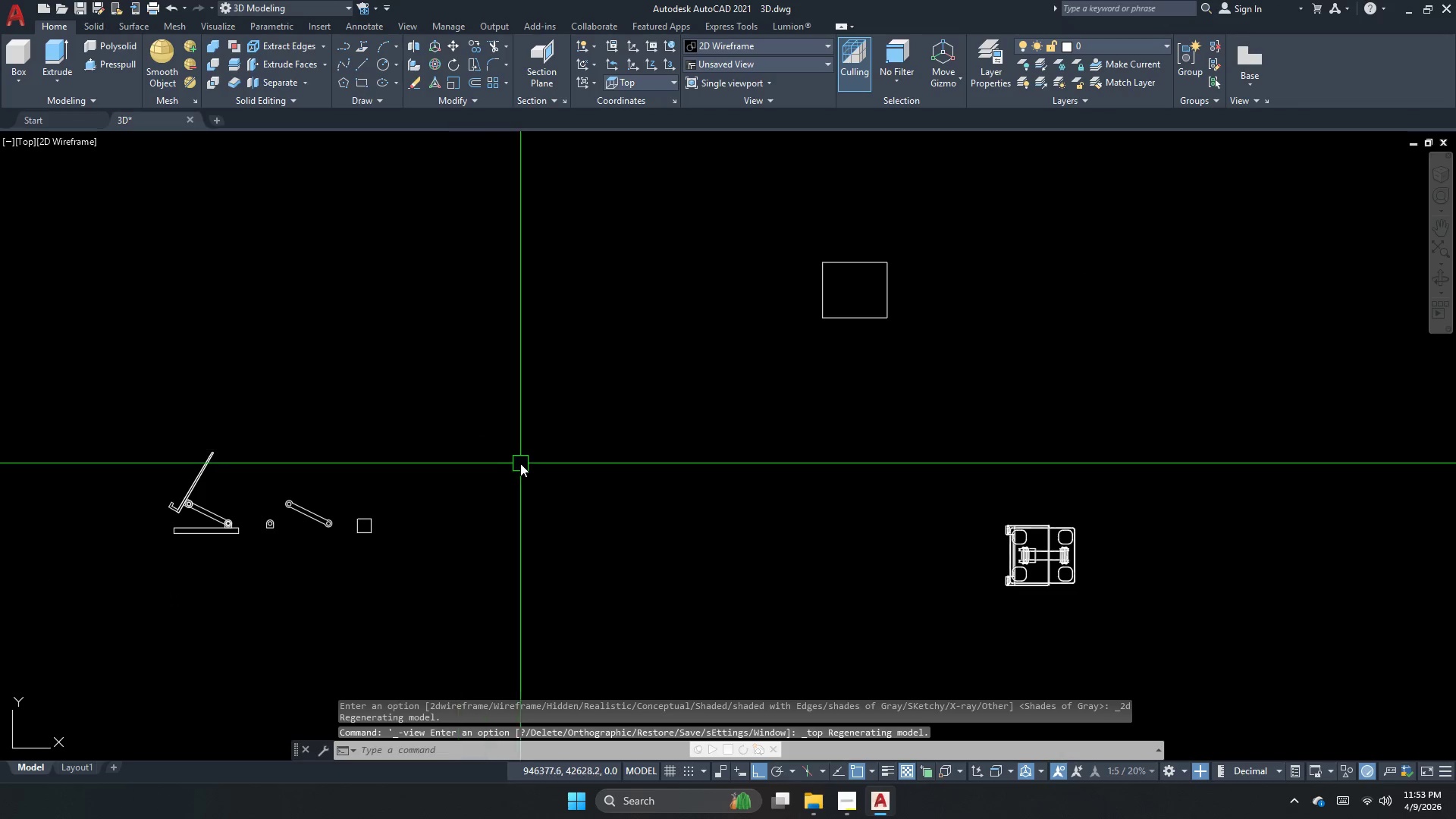 
key(Control+A)
 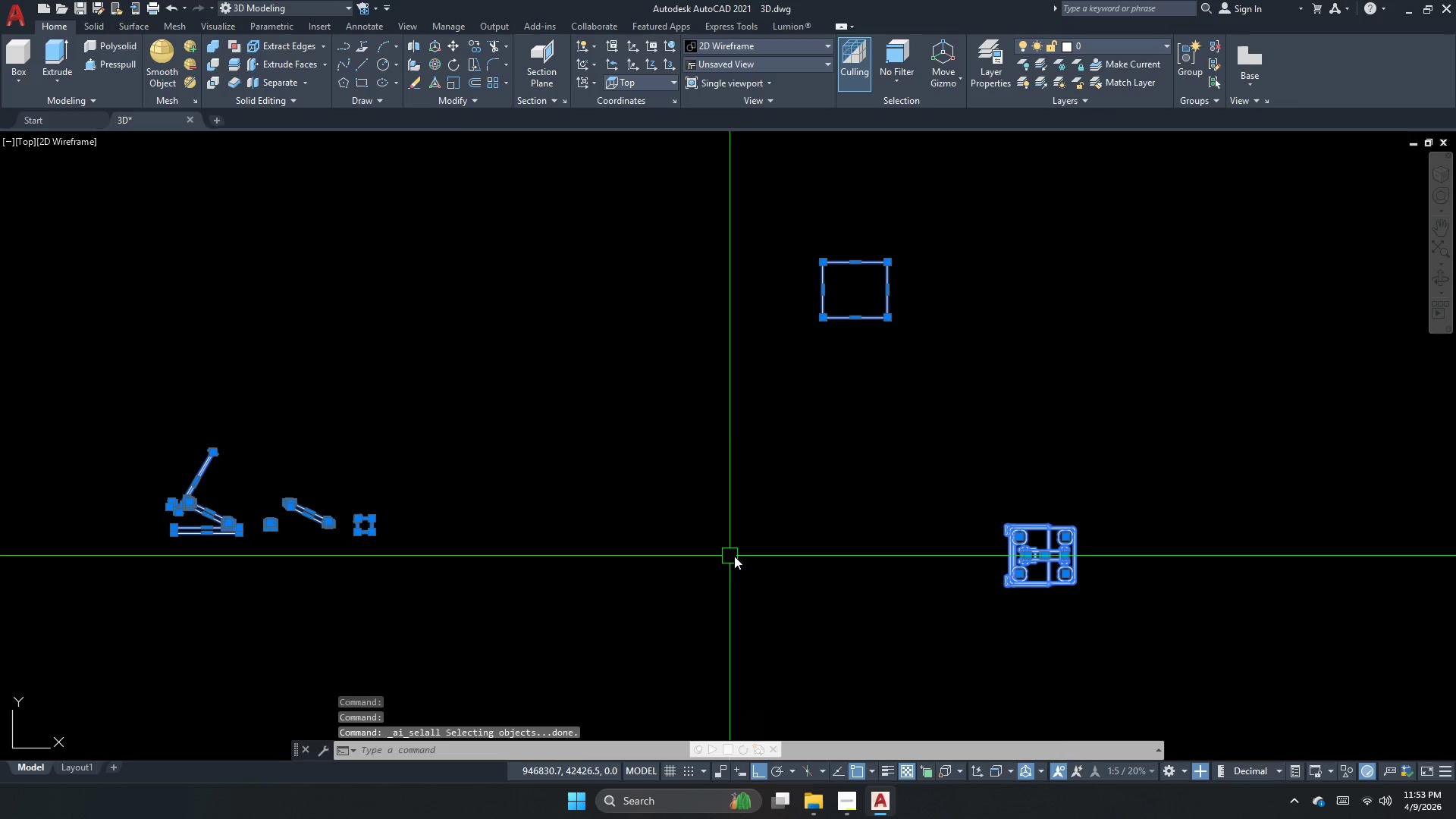 
hold_key(key=ShiftLeft, duration=1.22)
left_click_drag(start_coordinate=[912, 447], to_coordinate=[909, 381])
 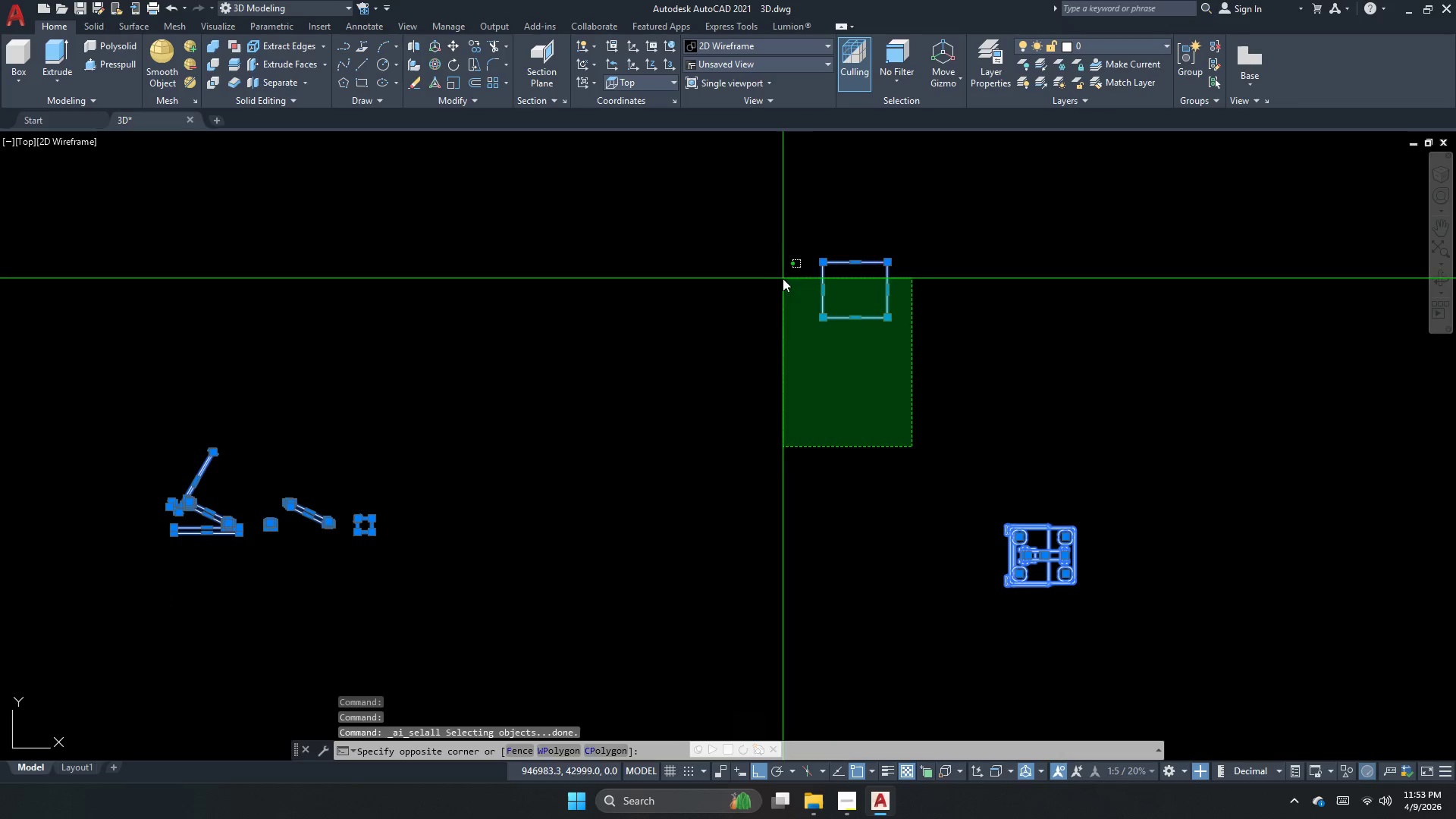 
double_click([772, 267])
 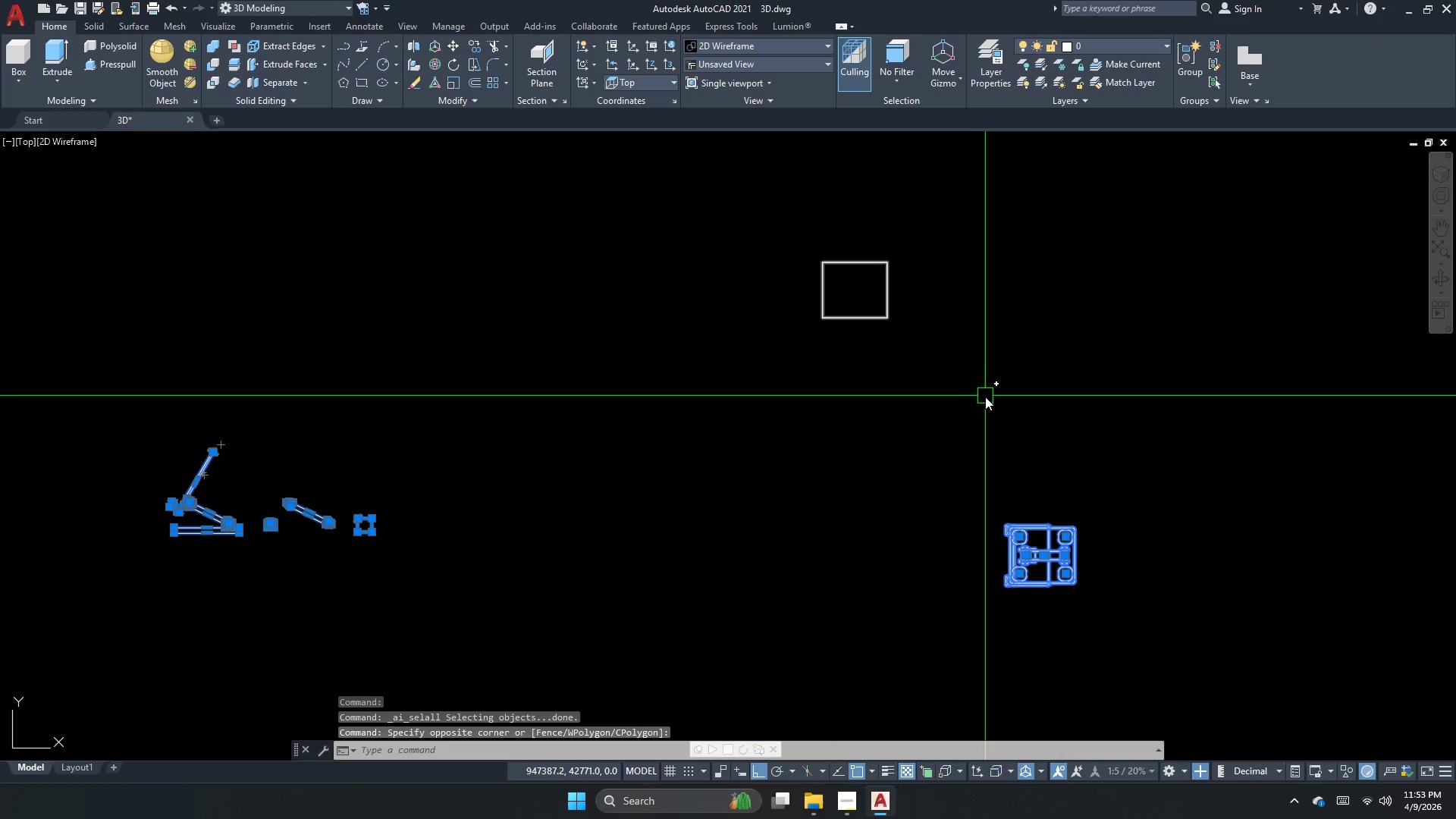 
key(Escape)
 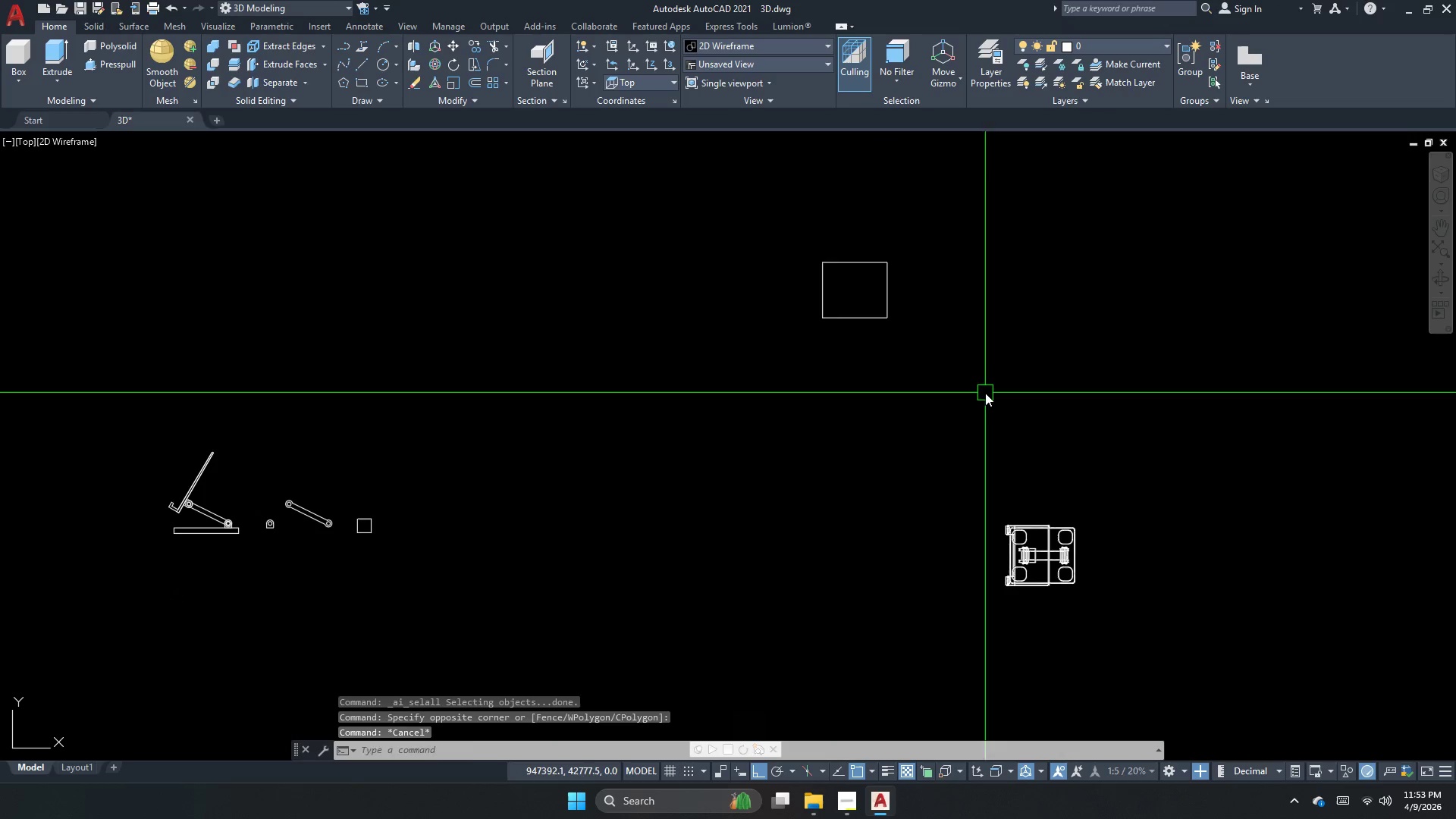 
left_click_drag(start_coordinate=[976, 398], to_coordinate=[905, 353])
 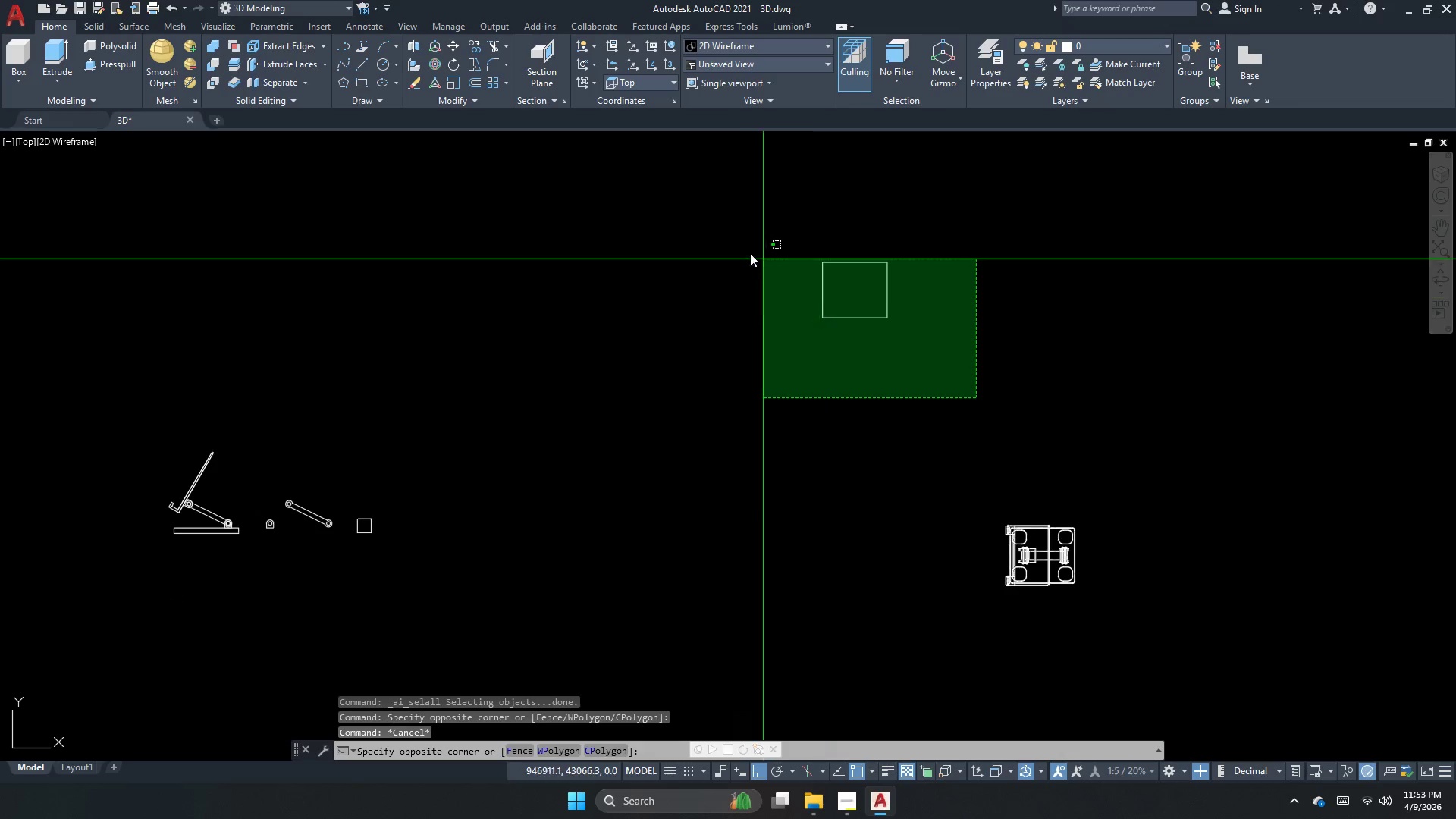 
left_click_drag(start_coordinate=[738, 248], to_coordinate=[739, 260])
 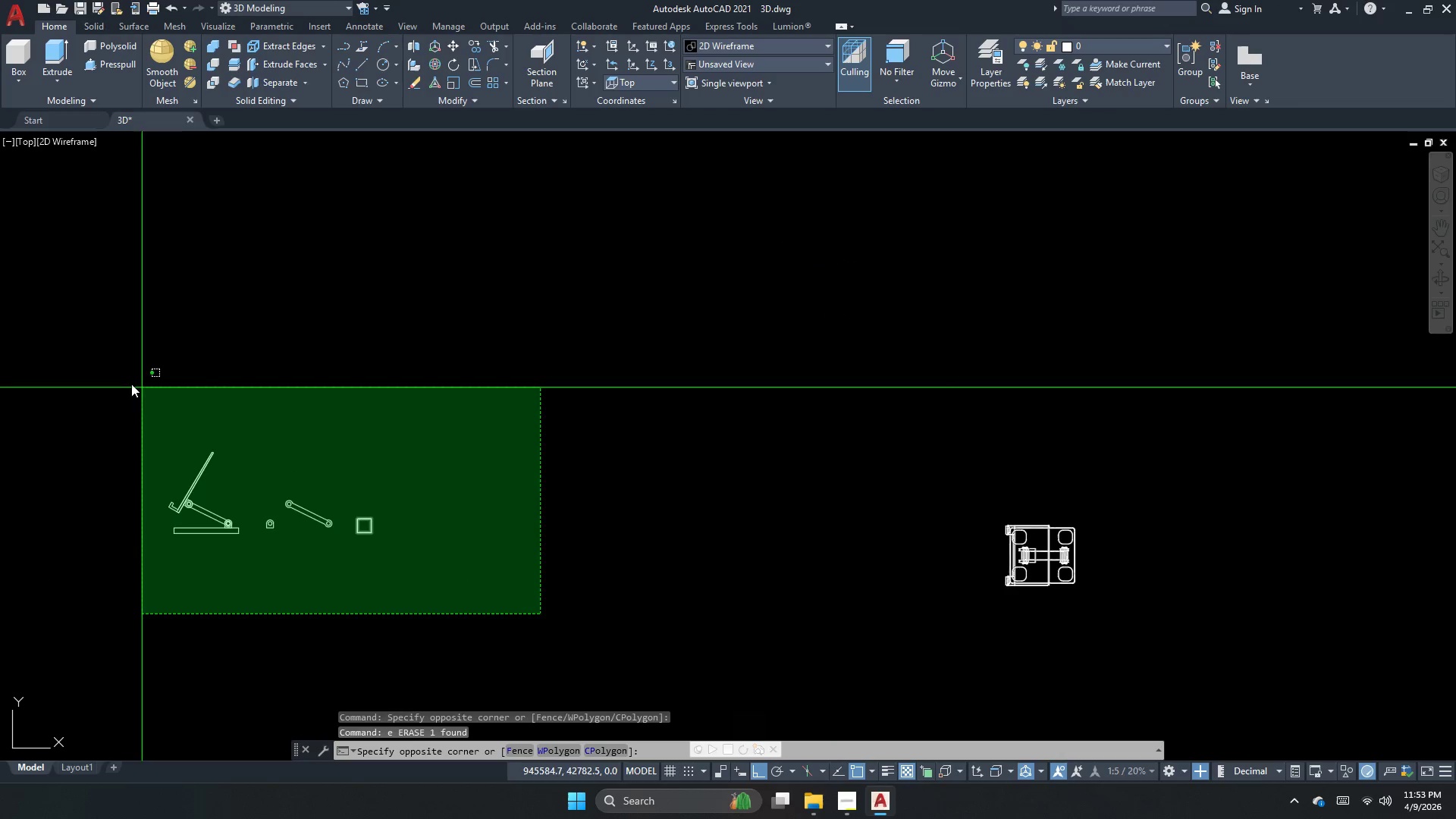 
key(E)
 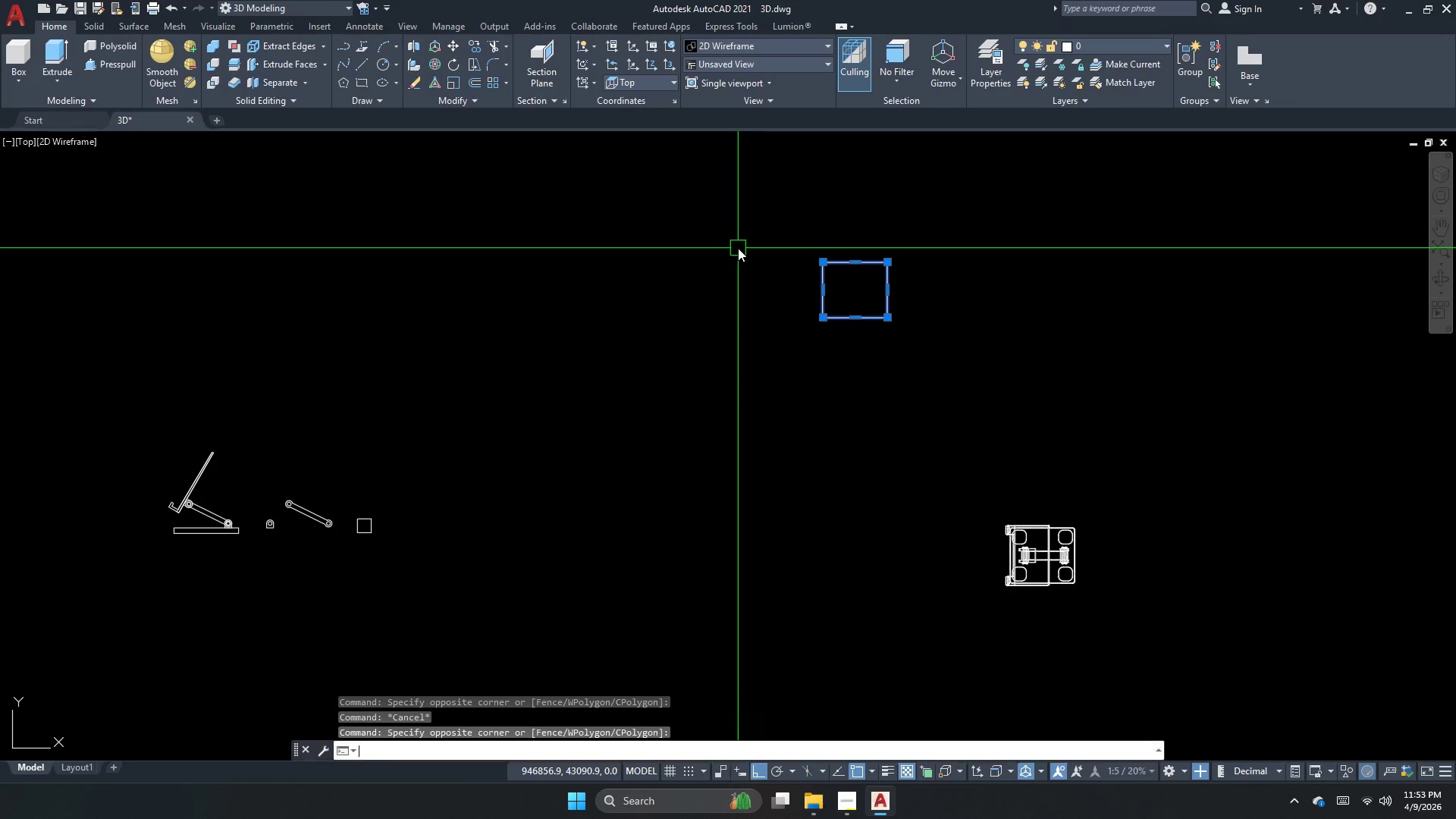 
key(Space)
 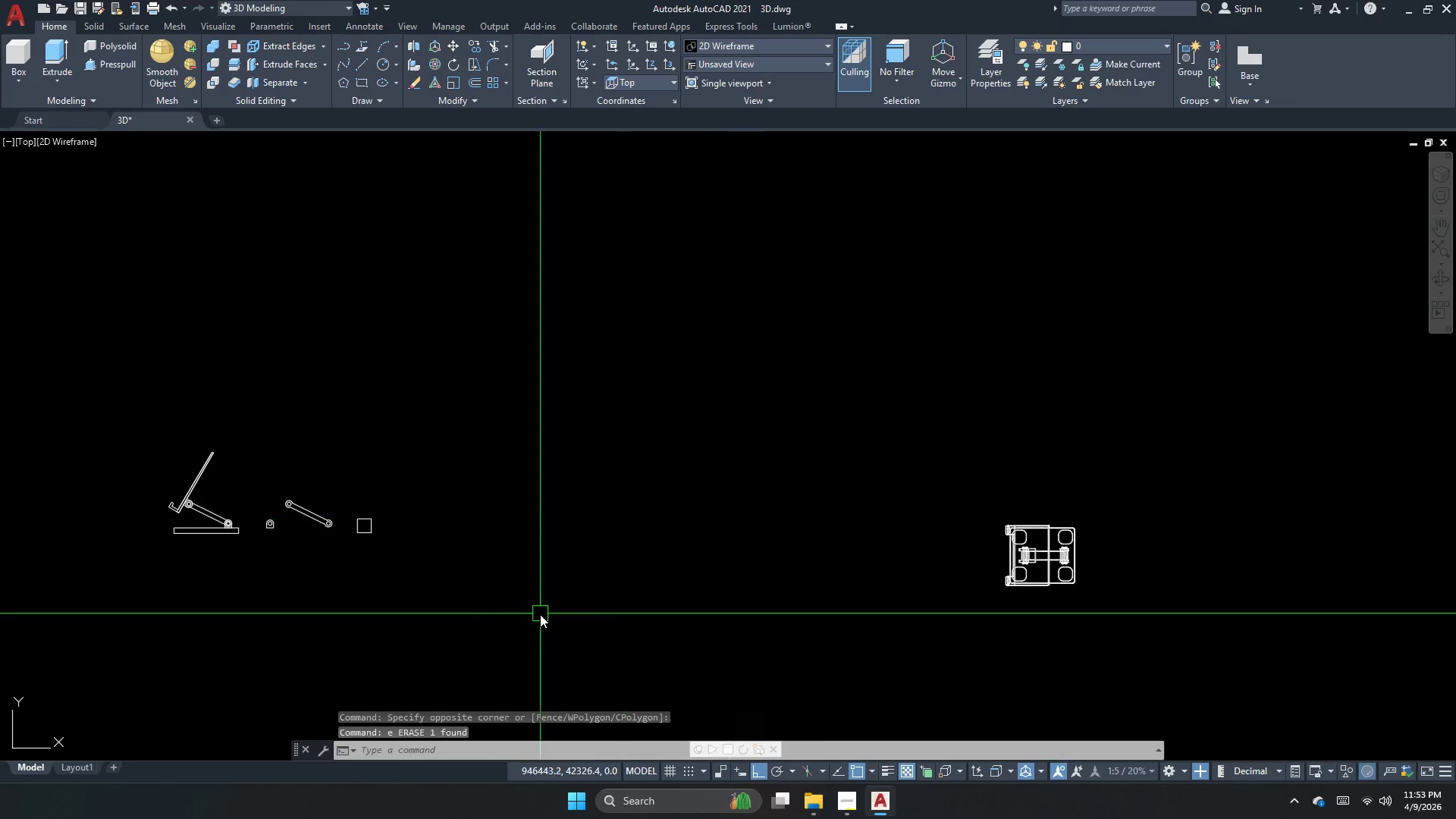 
left_click_drag(start_coordinate=[540, 614], to_coordinate=[280, 453])
 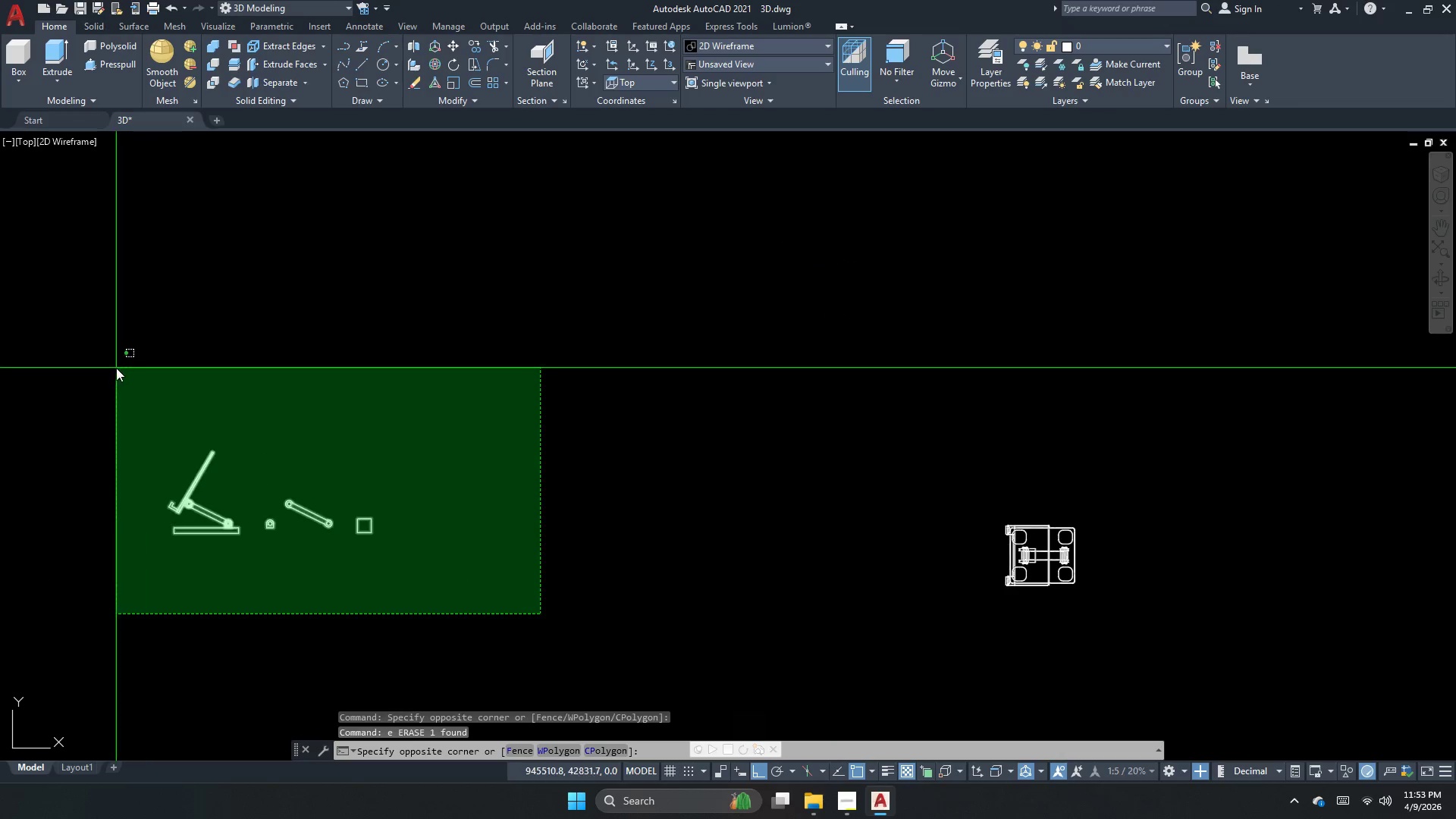 
triple_click([116, 367])
 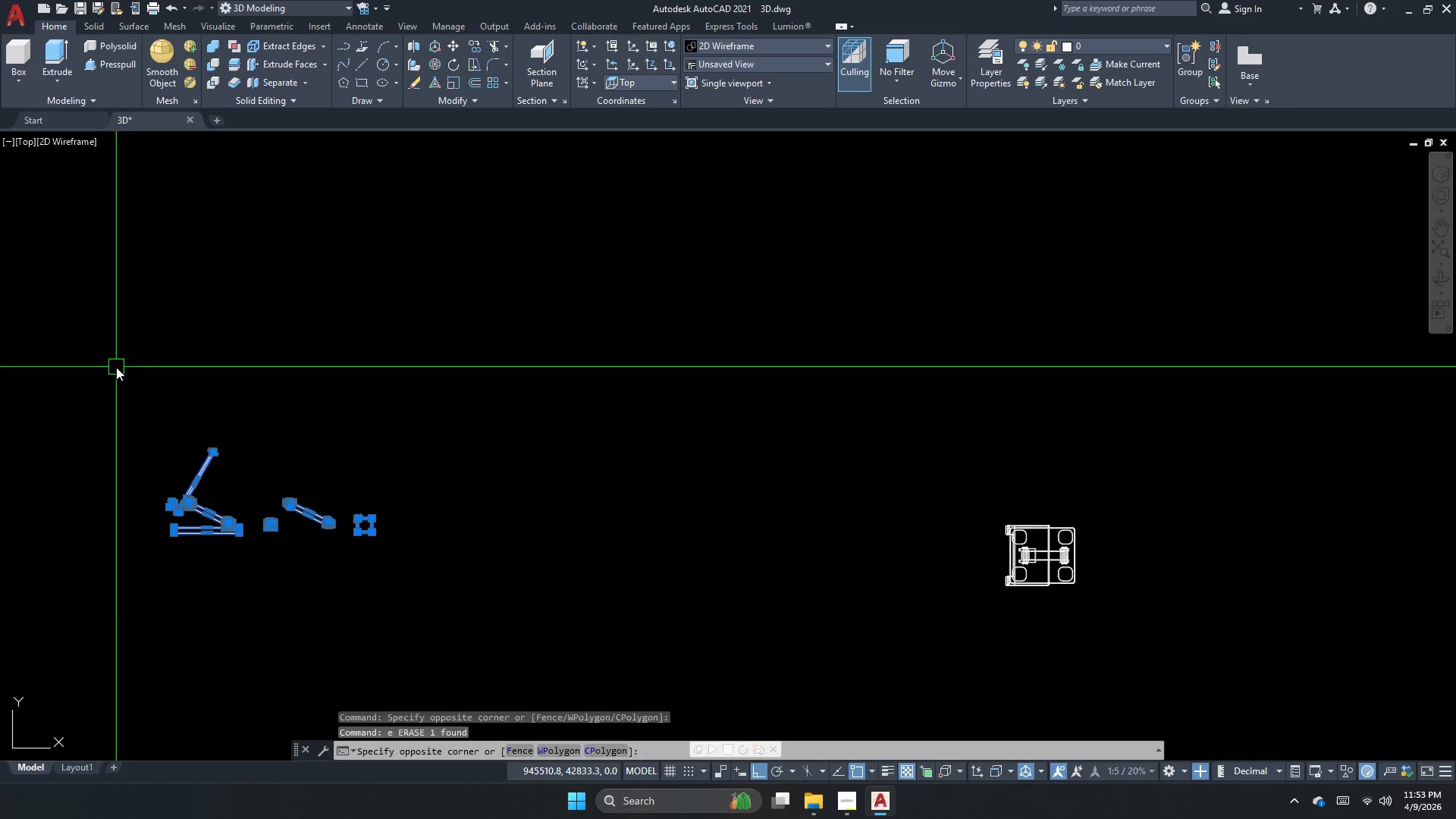 
key(Space)
 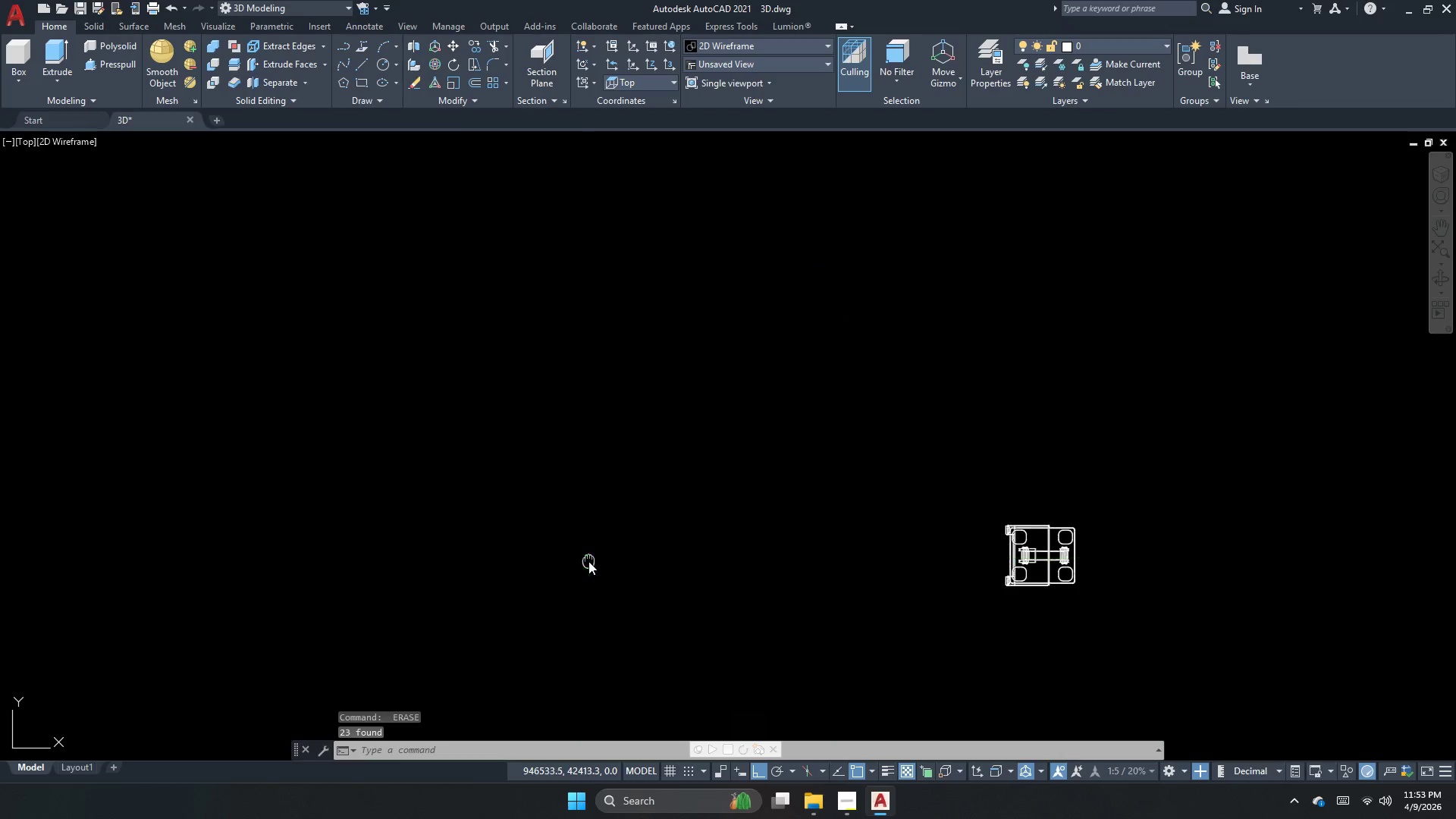 
double_click([588, 560])
 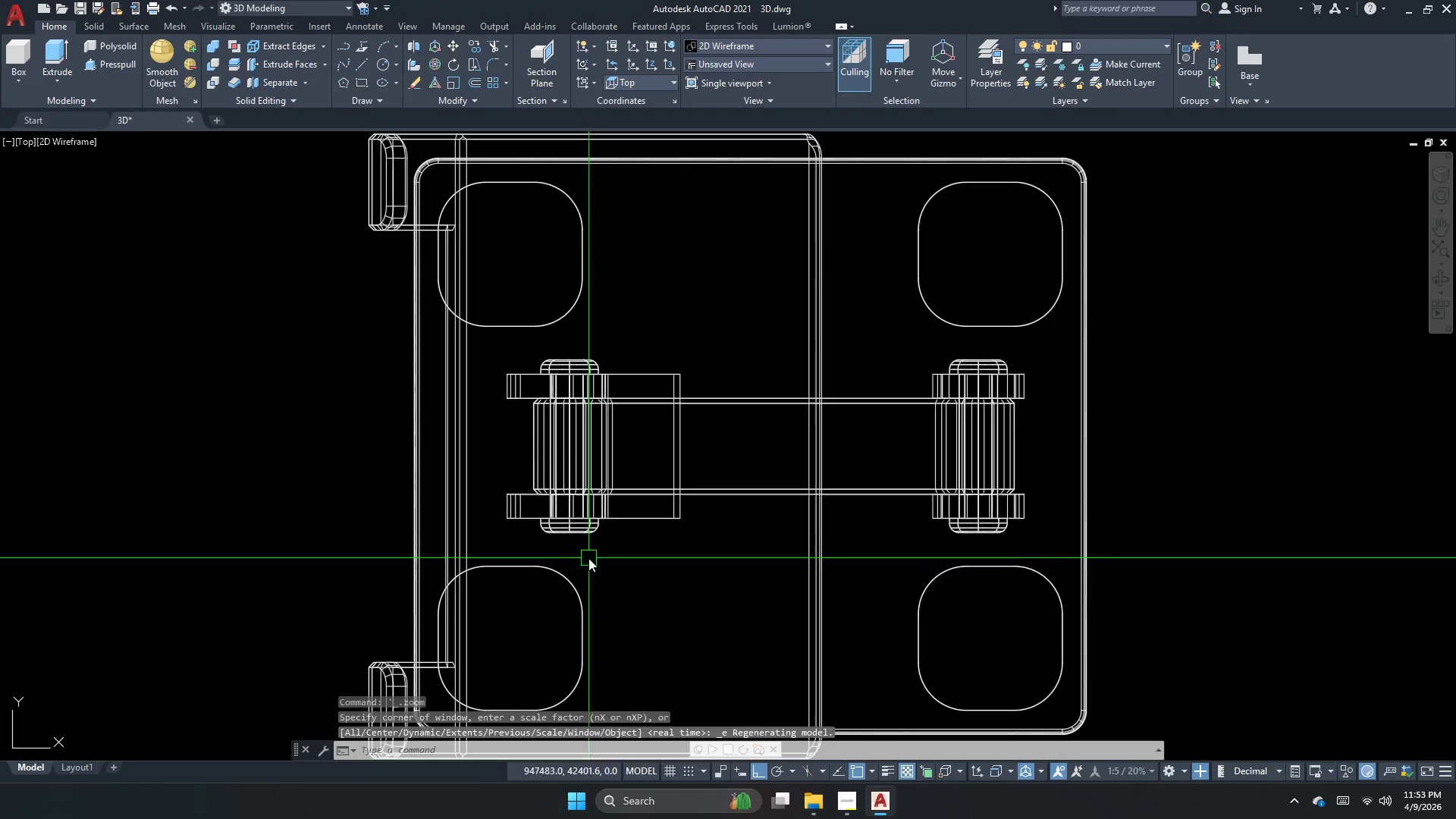 
triple_click([588, 558])
 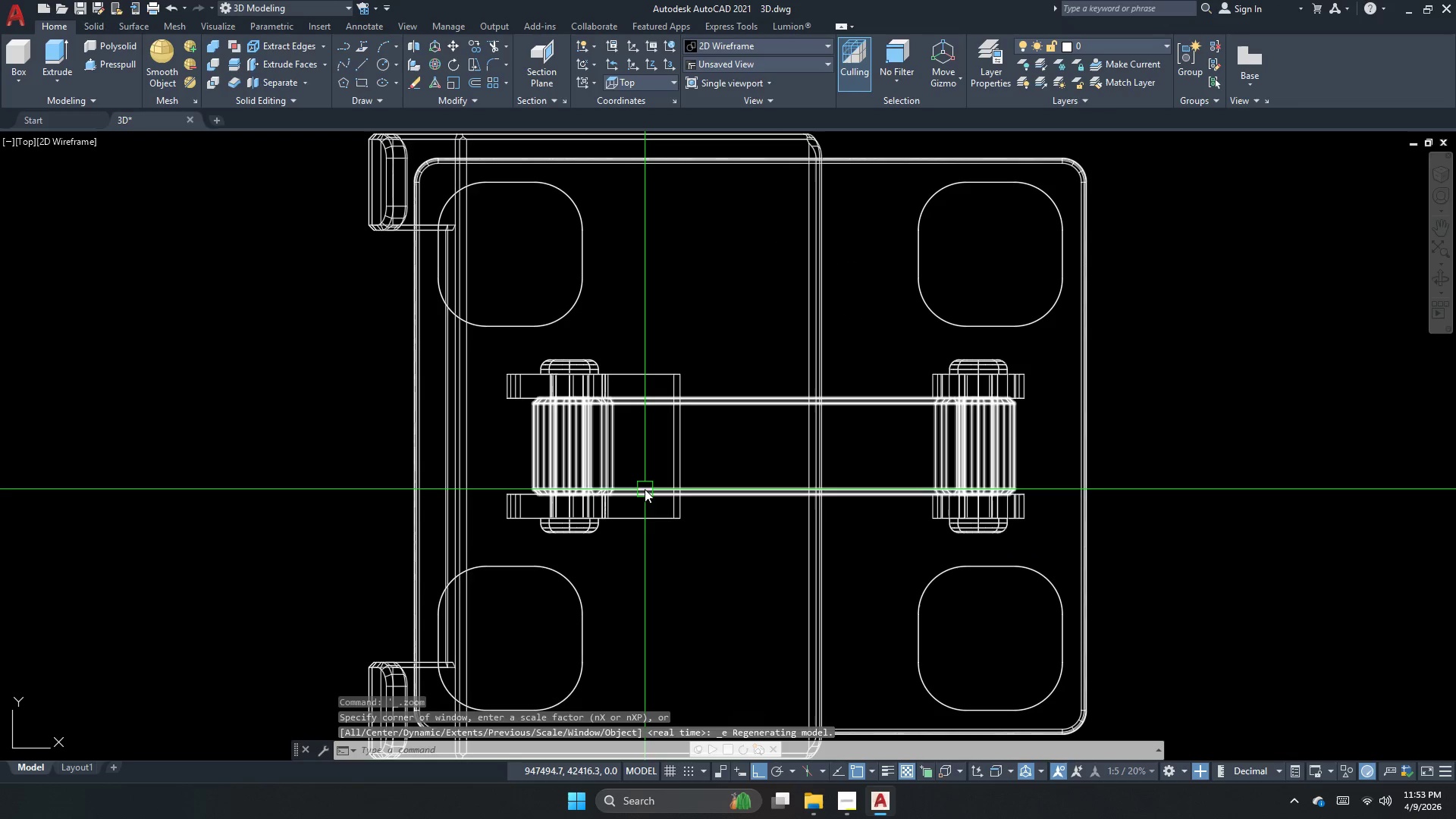 
key(Escape)
key(Escape)
type(purge)
 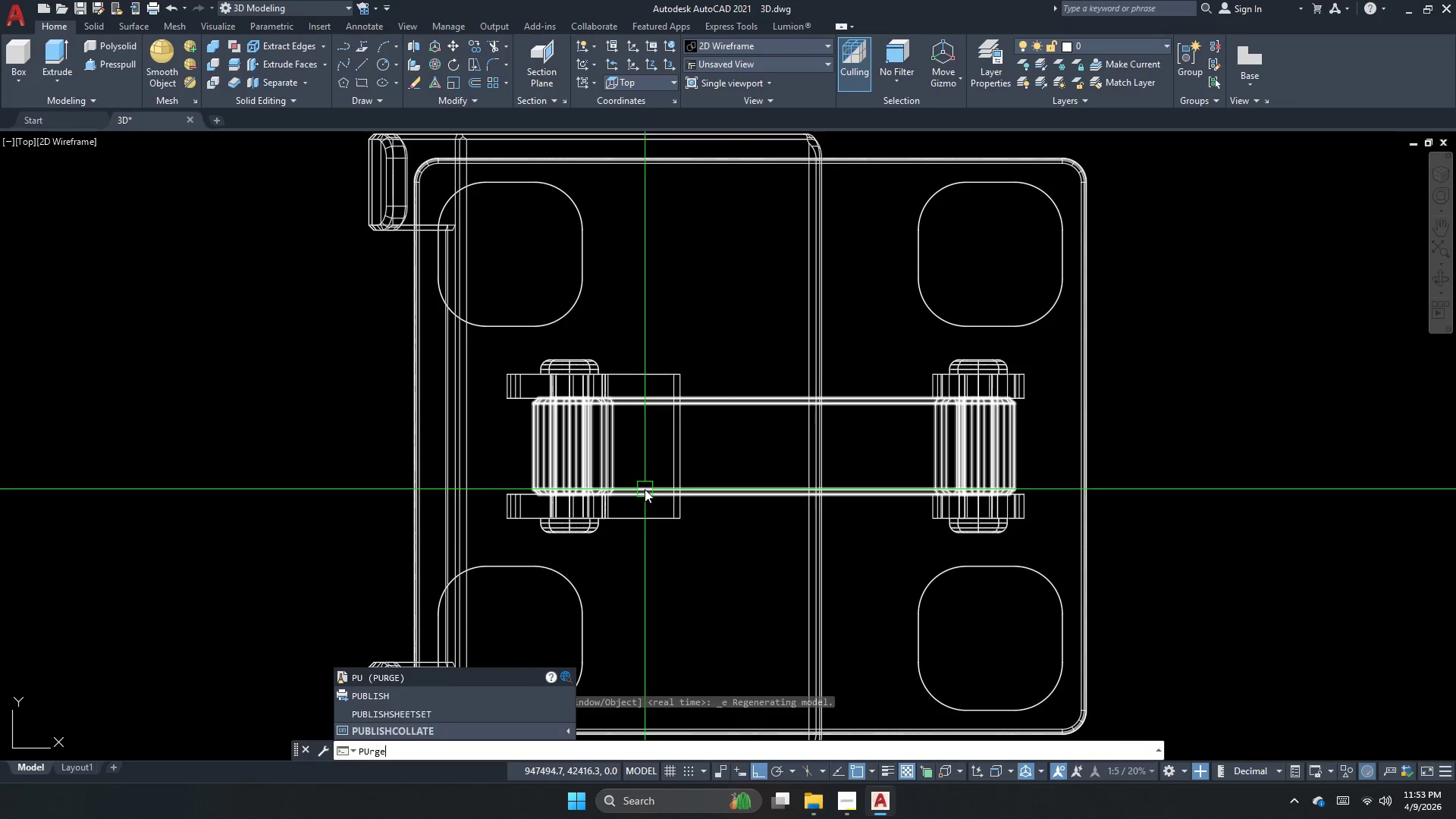 
key(Enter)
 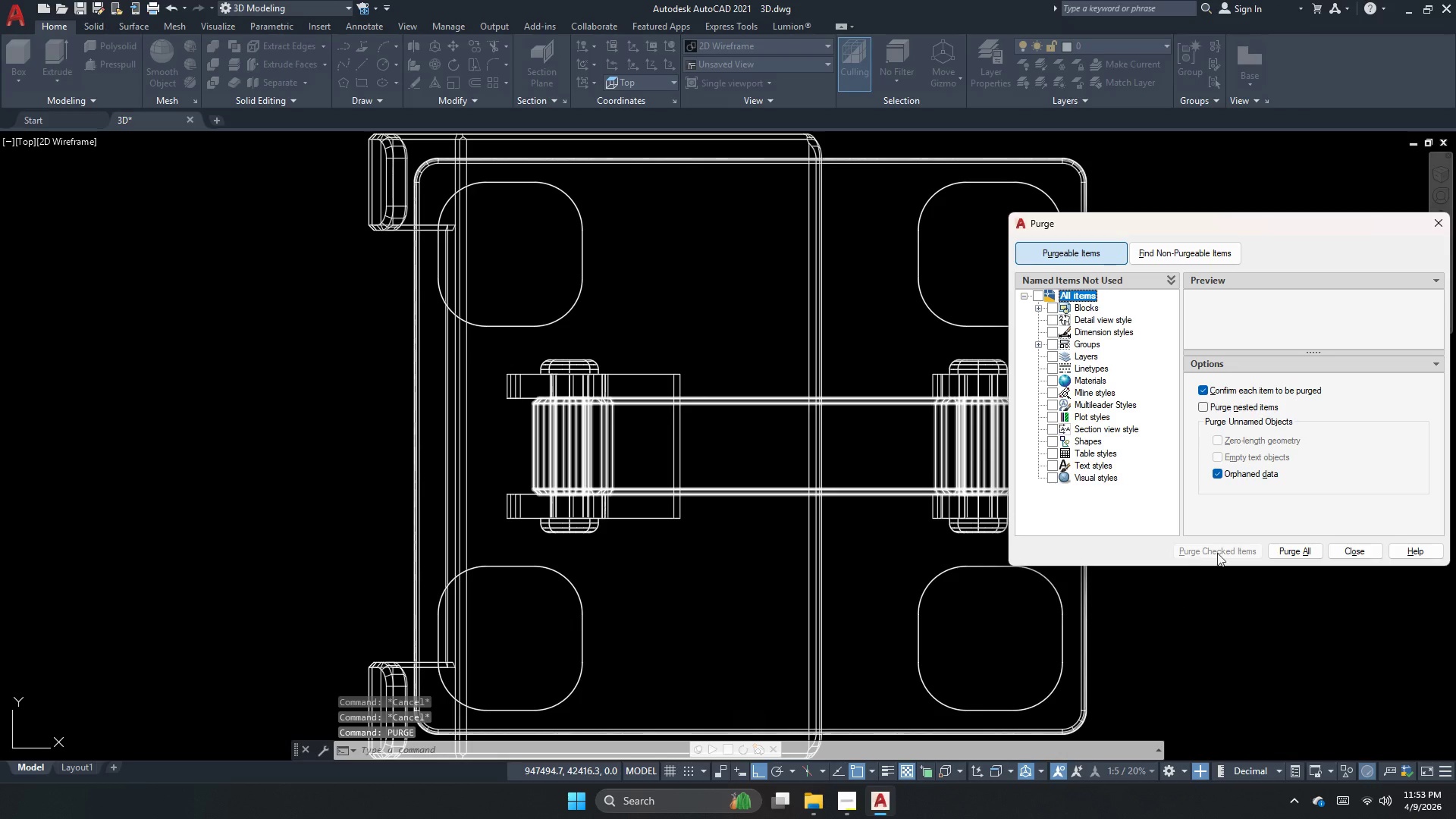 
left_click([1276, 555])
 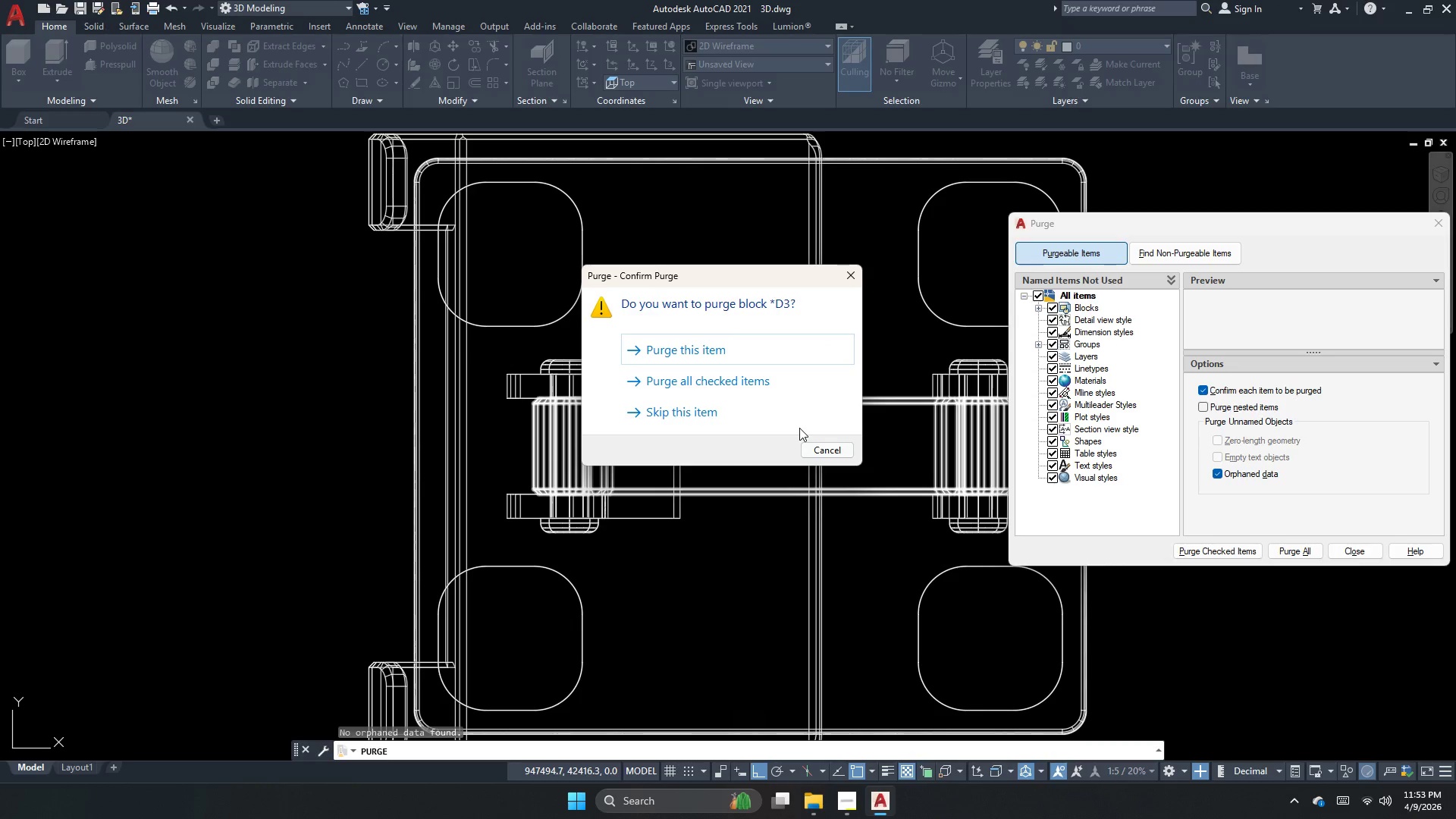 
left_click([808, 393])
 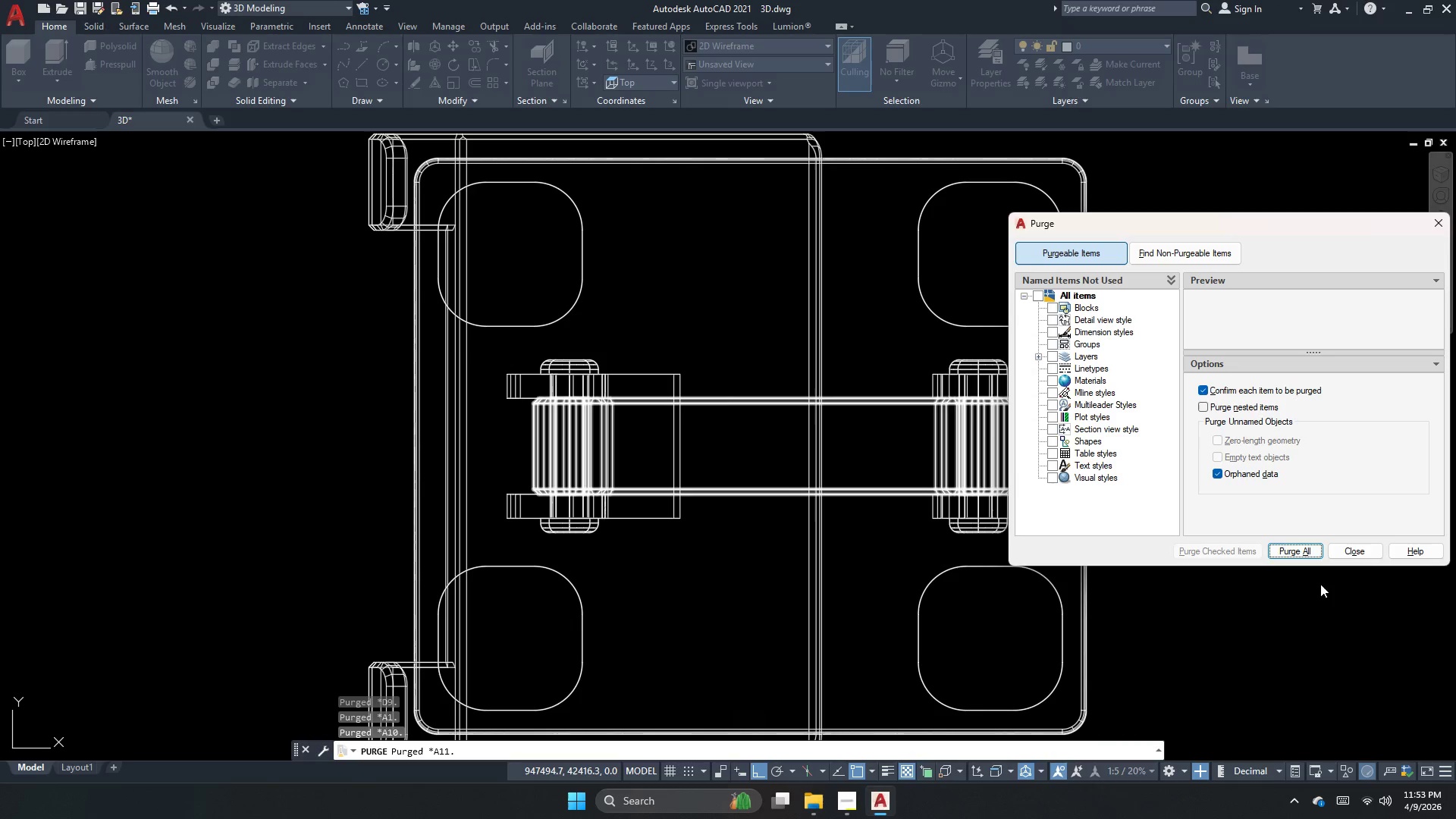 
left_click([1310, 554])
 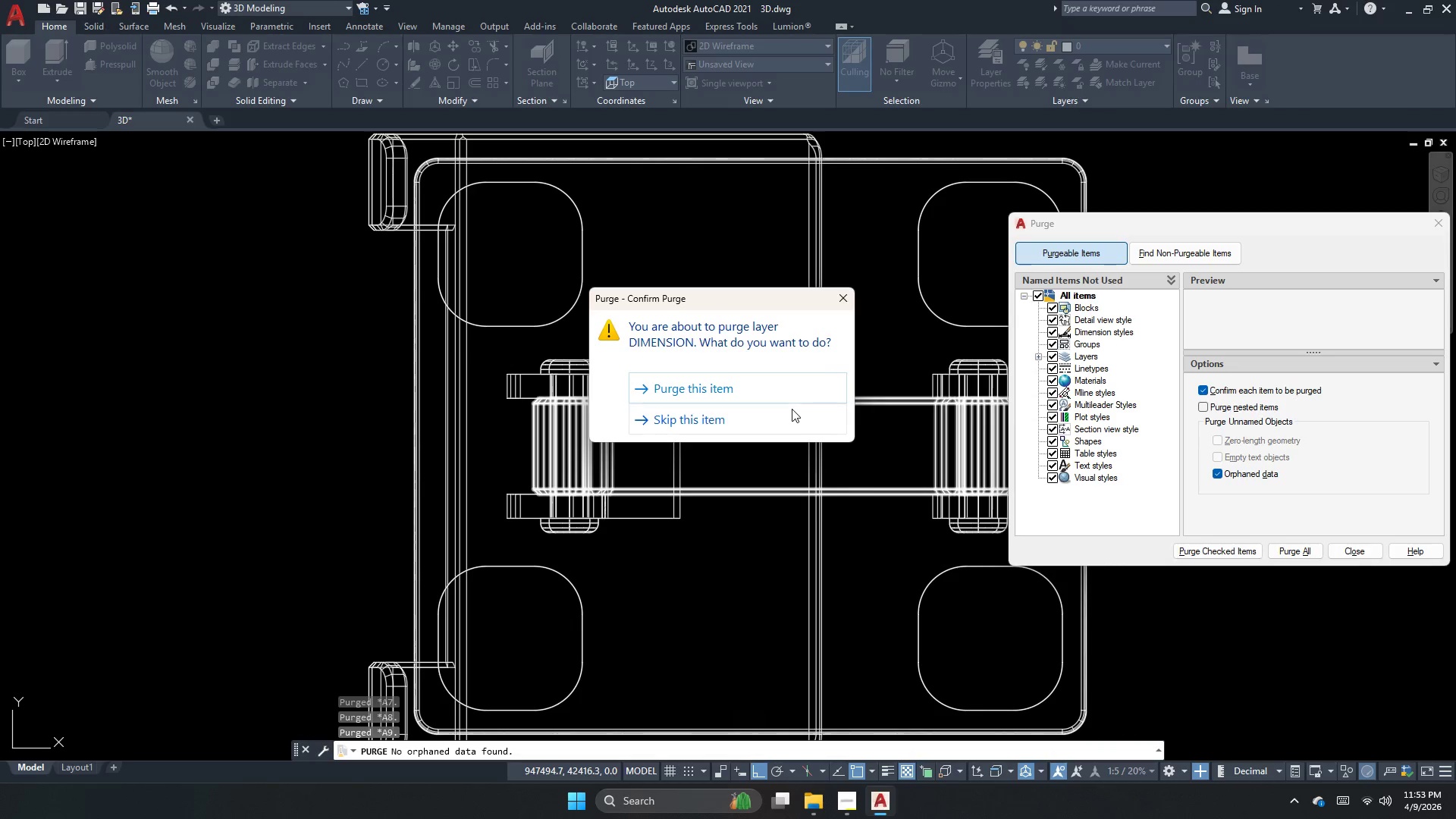 
left_click([776, 392])
 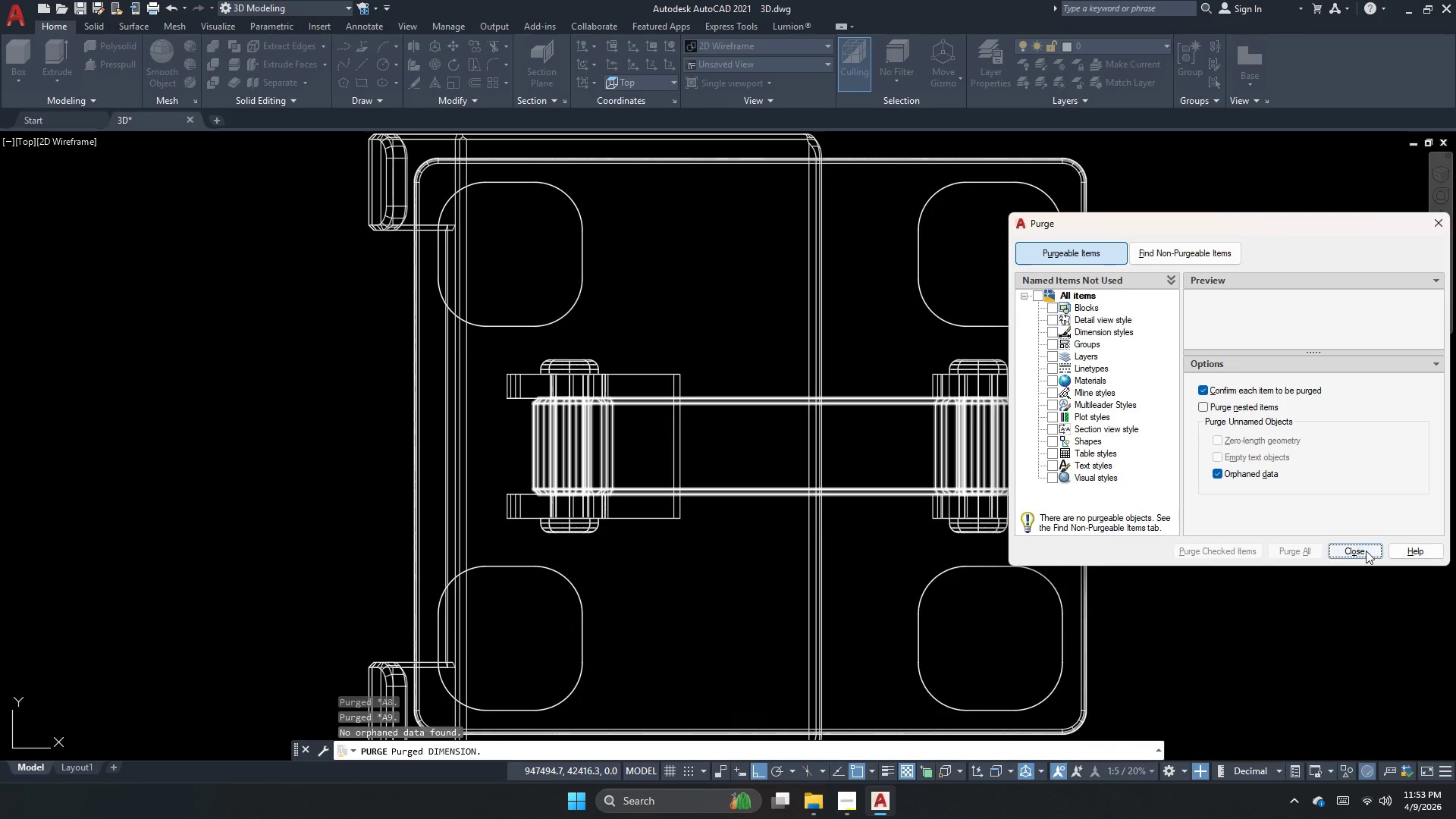 
left_click([1368, 551])
 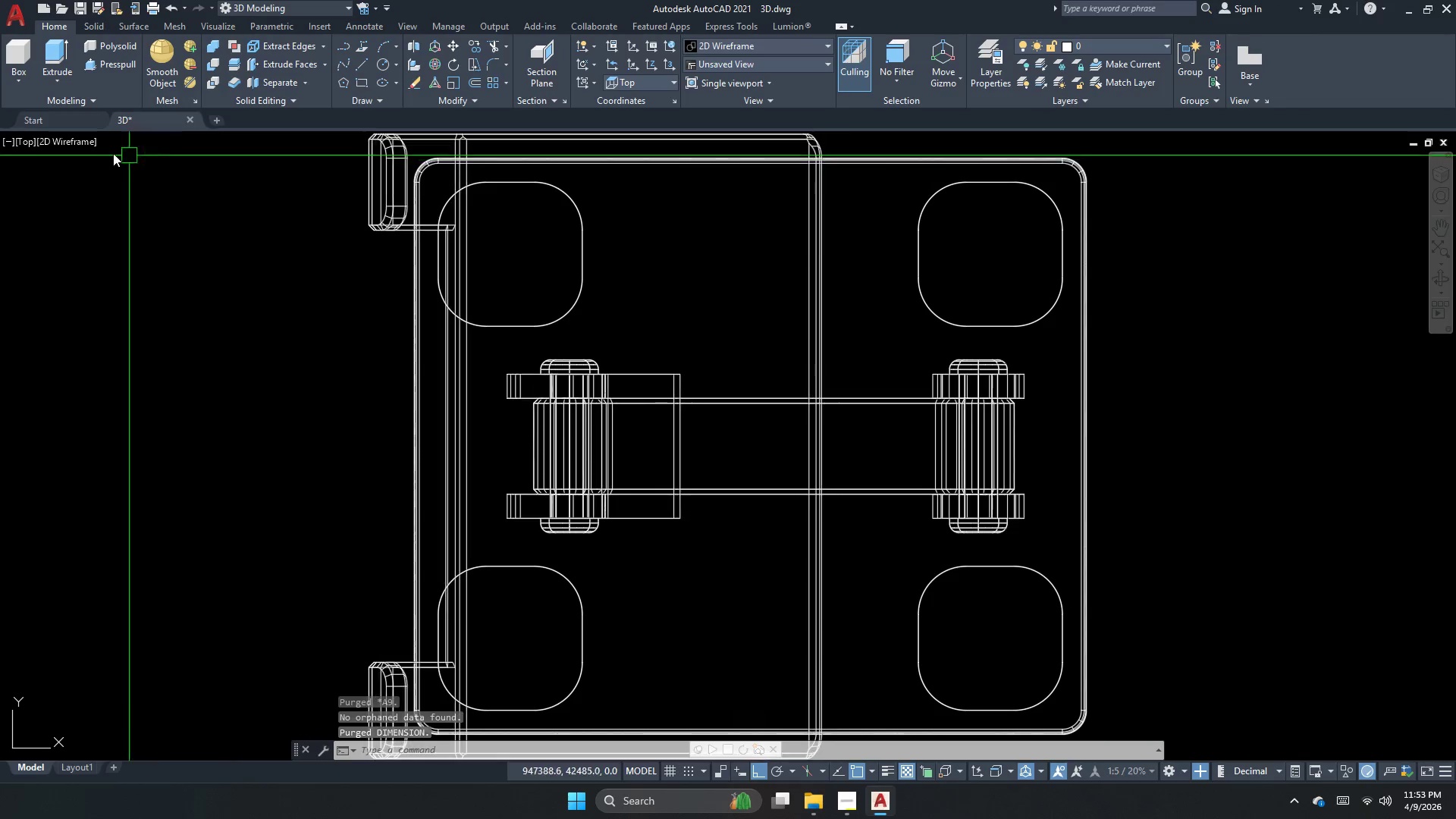 
left_click_drag(start_coordinate=[846, 586], to_coordinate=[703, 424])
 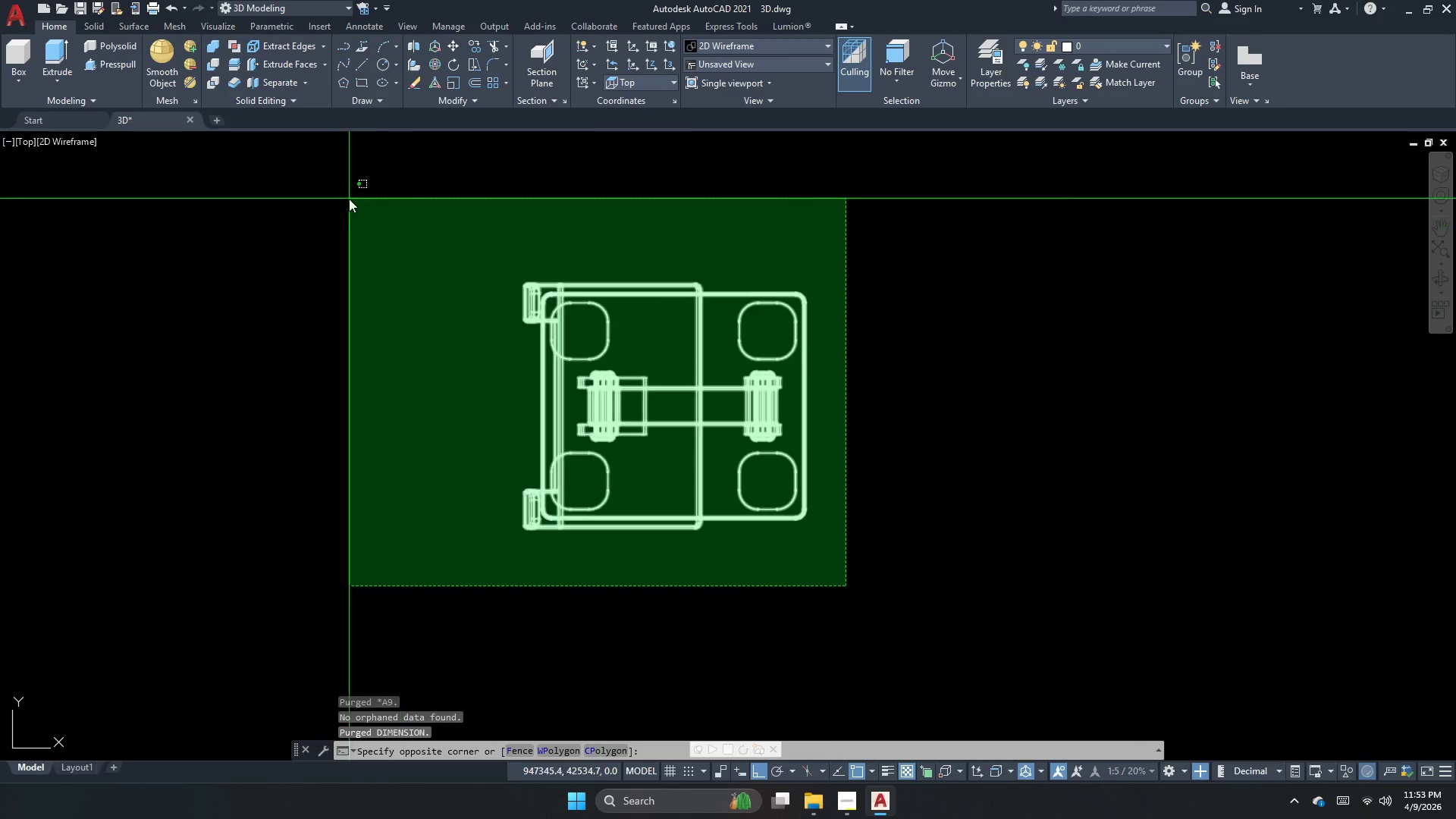 
scroll: coordinate [679, 422], scroll_direction: down, amount: 2.0
 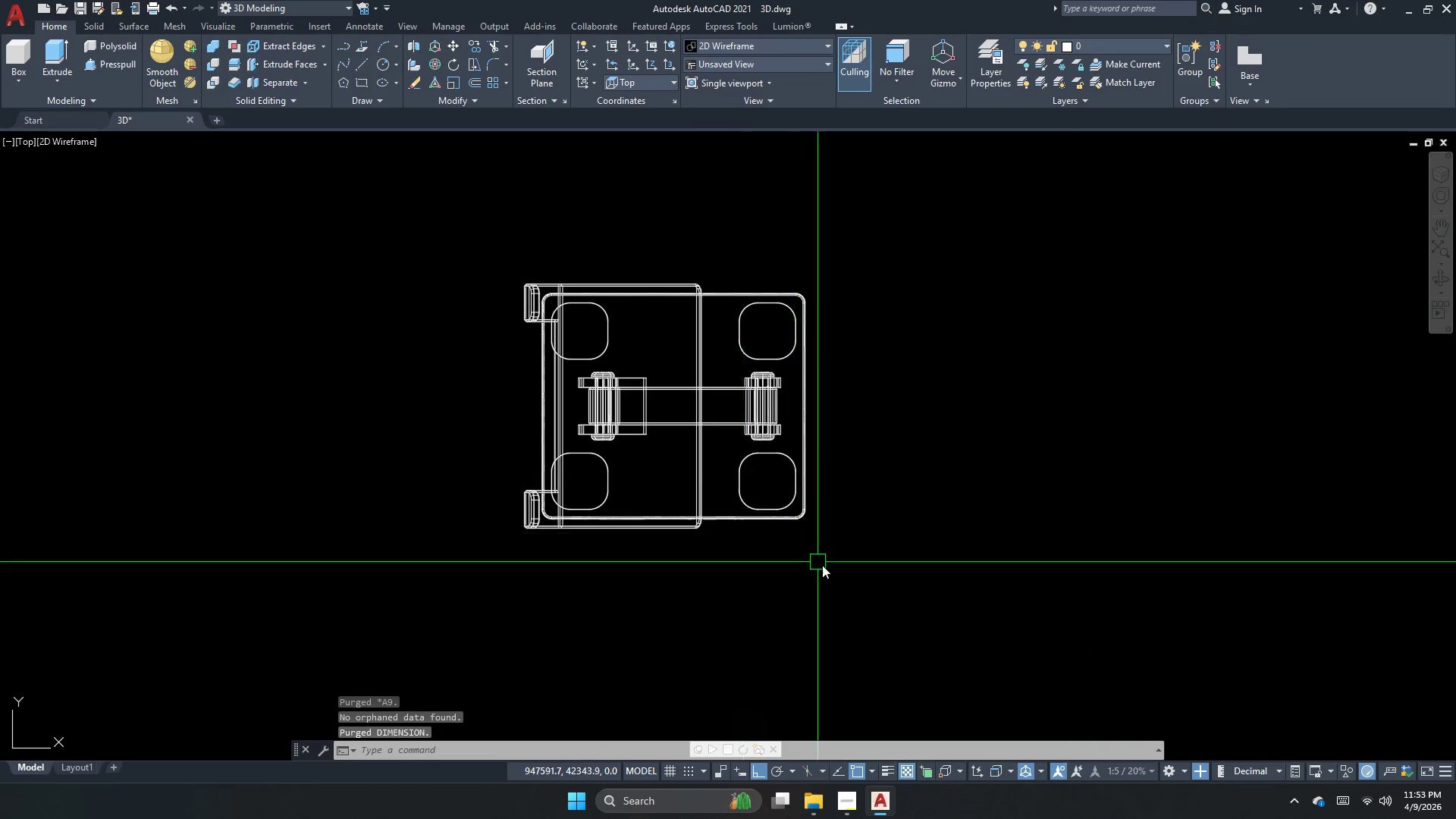 
left_click_drag(start_coordinate=[346, 198], to_coordinate=[365, 219])
 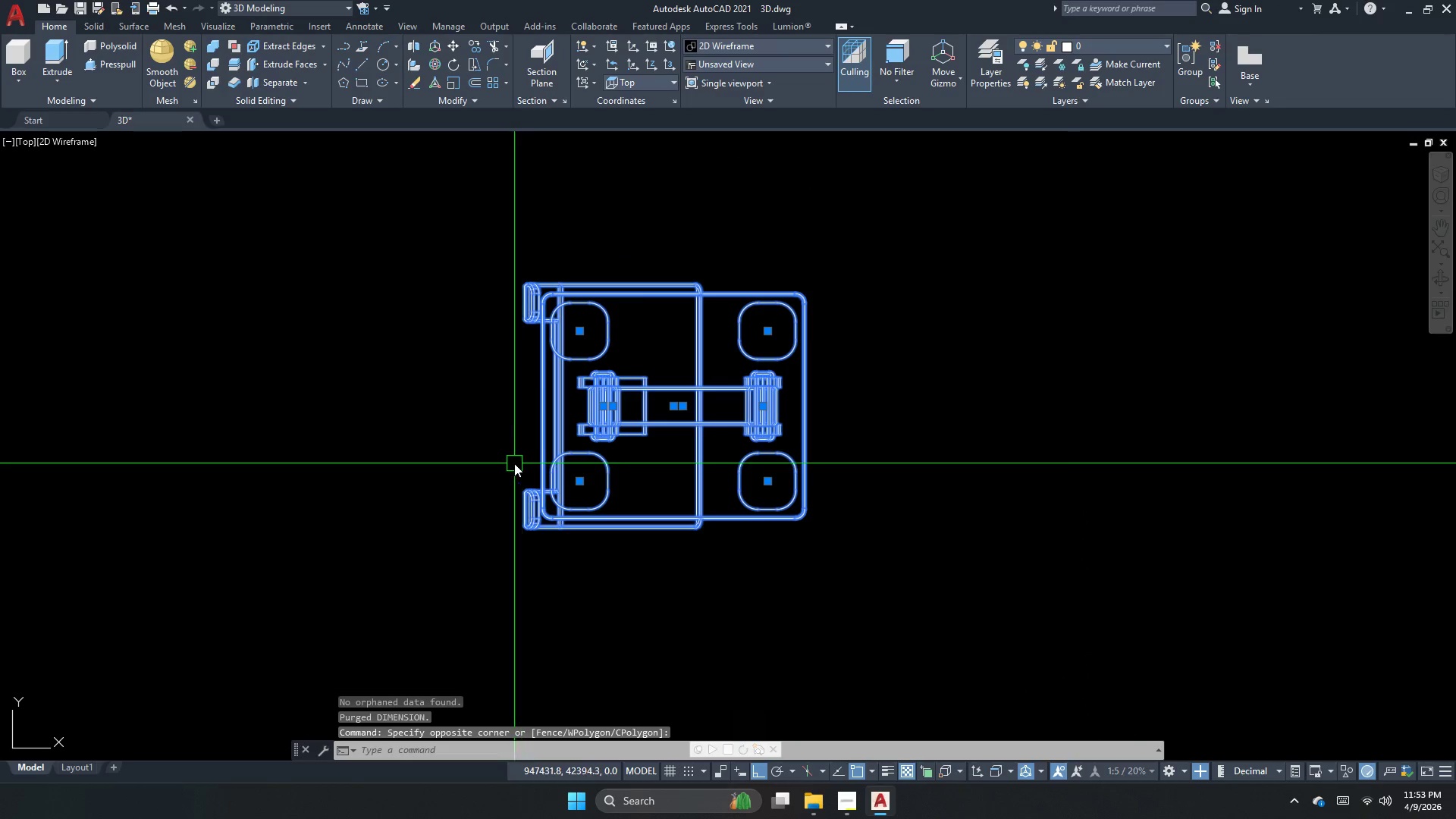 
type(ro )
 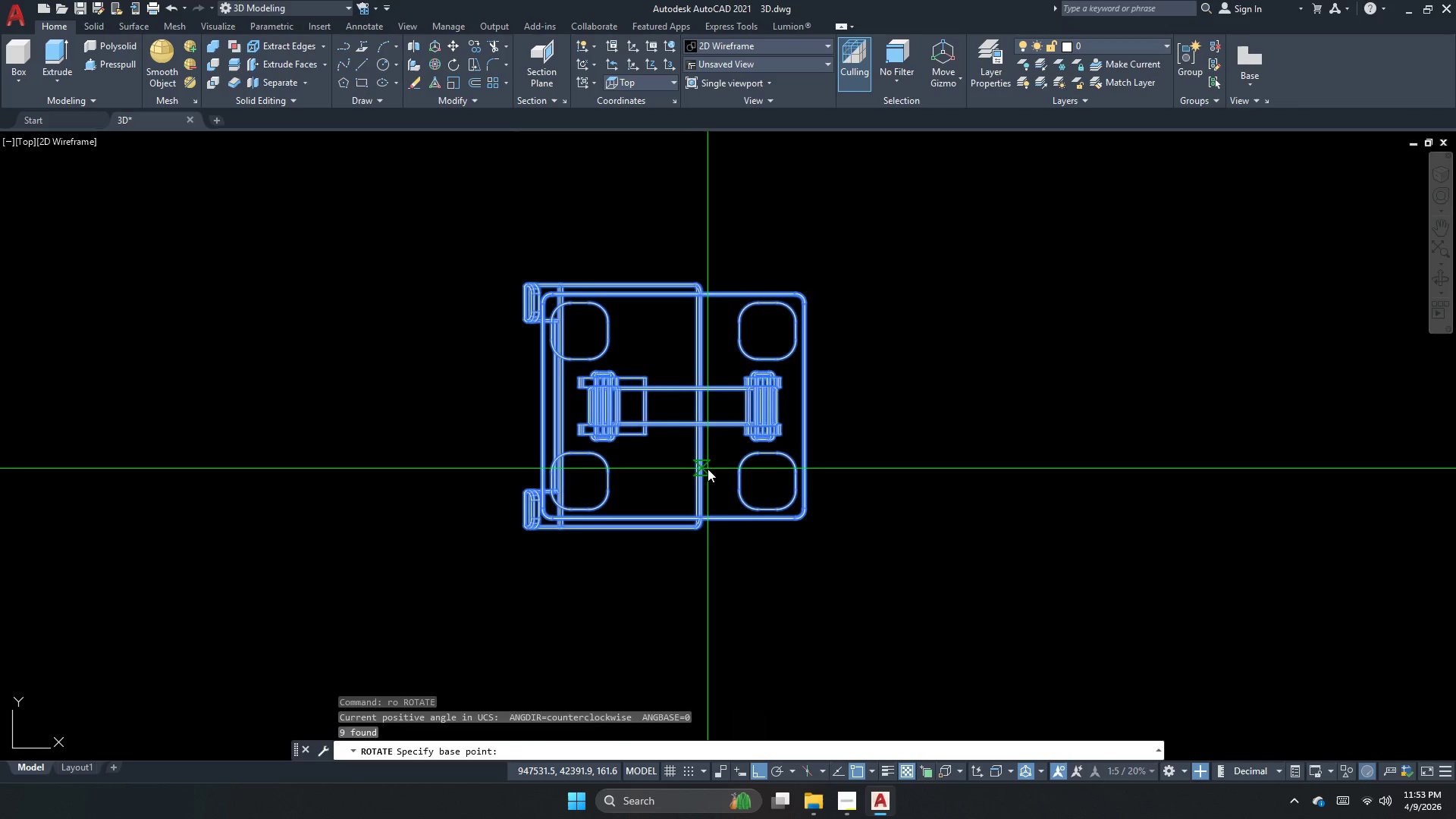 
left_click_drag(start_coordinate=[700, 469], to_coordinate=[697, 403])
 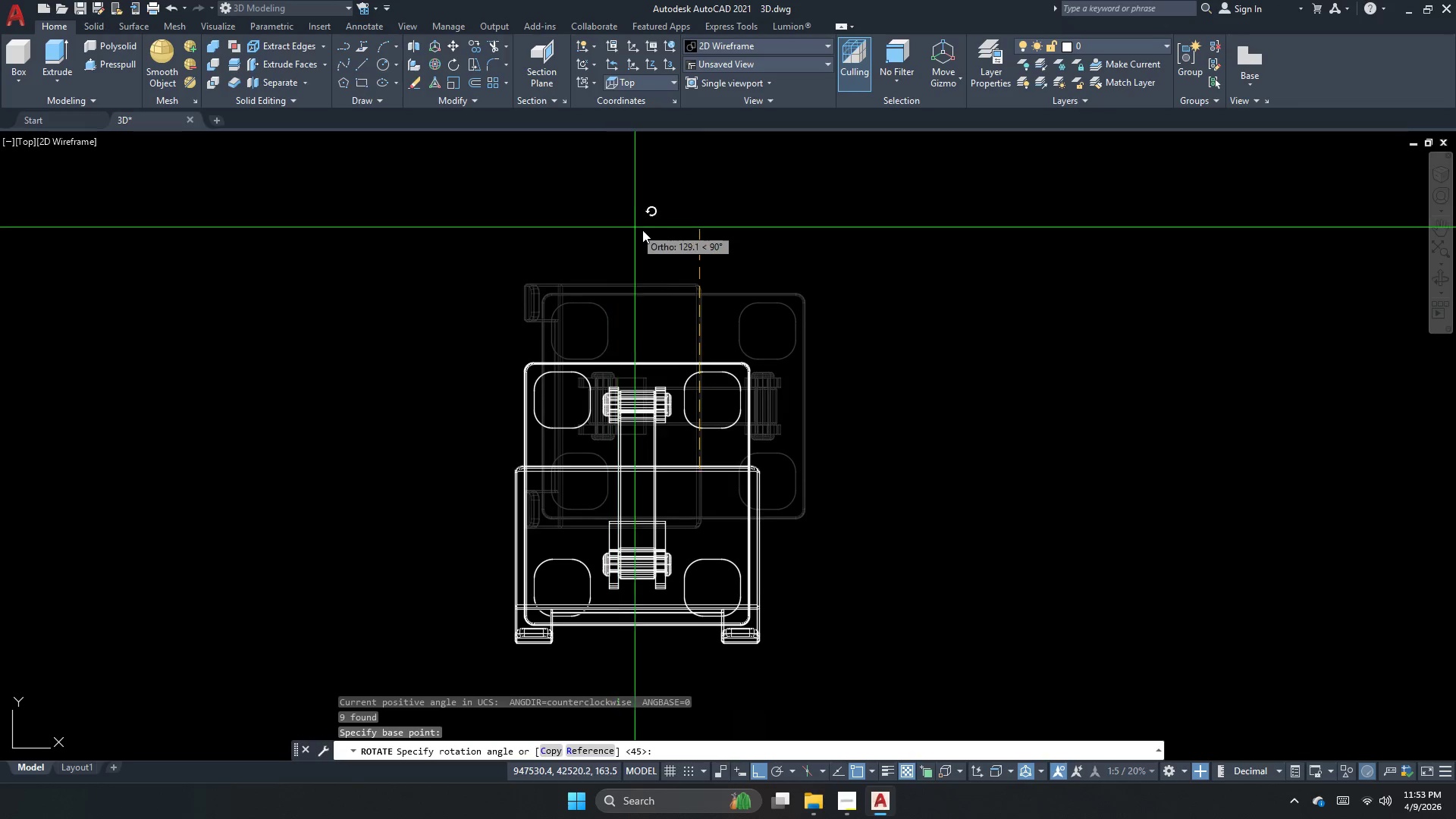 
left_click([669, 228])
 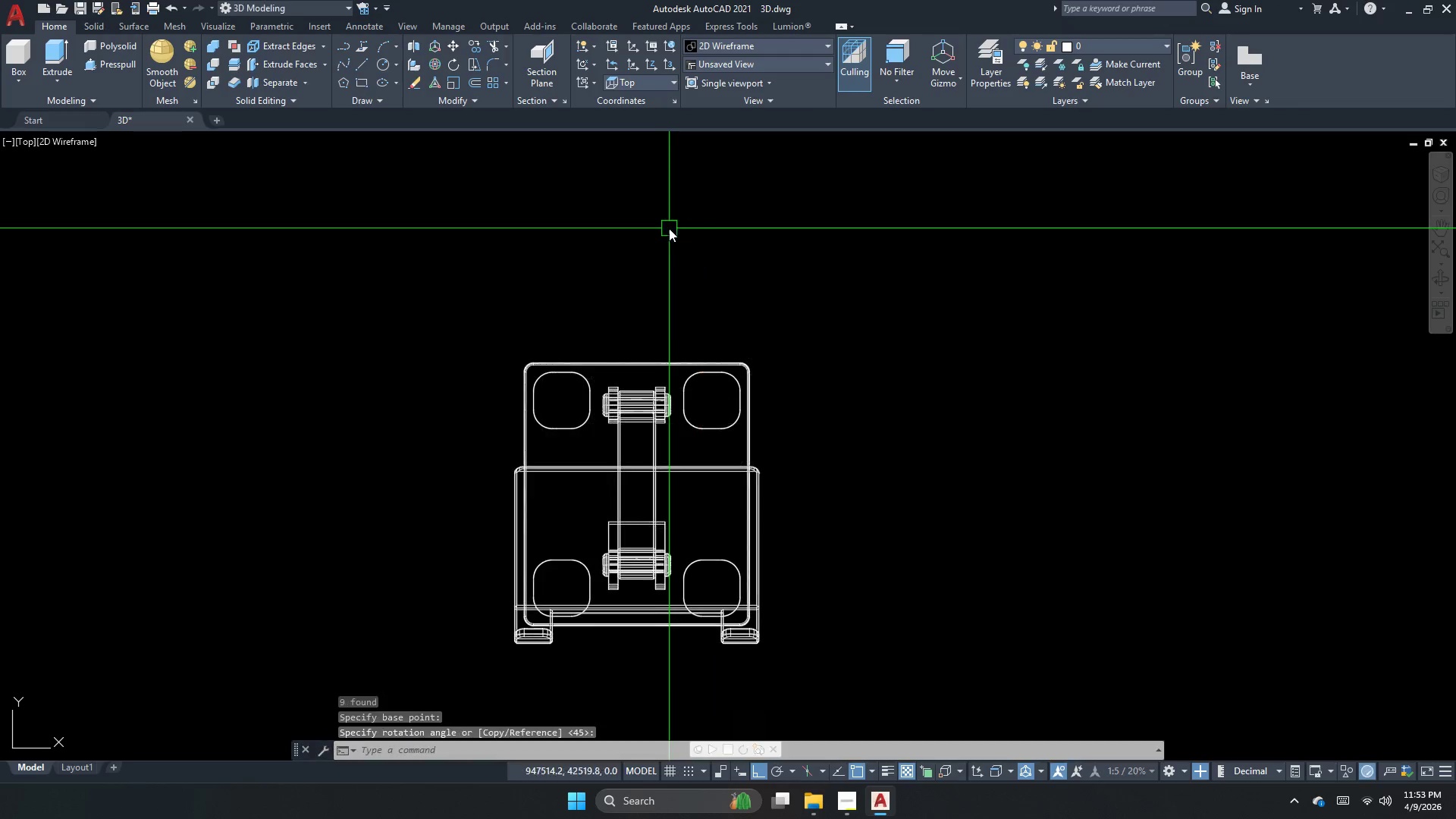 
key(Escape)
 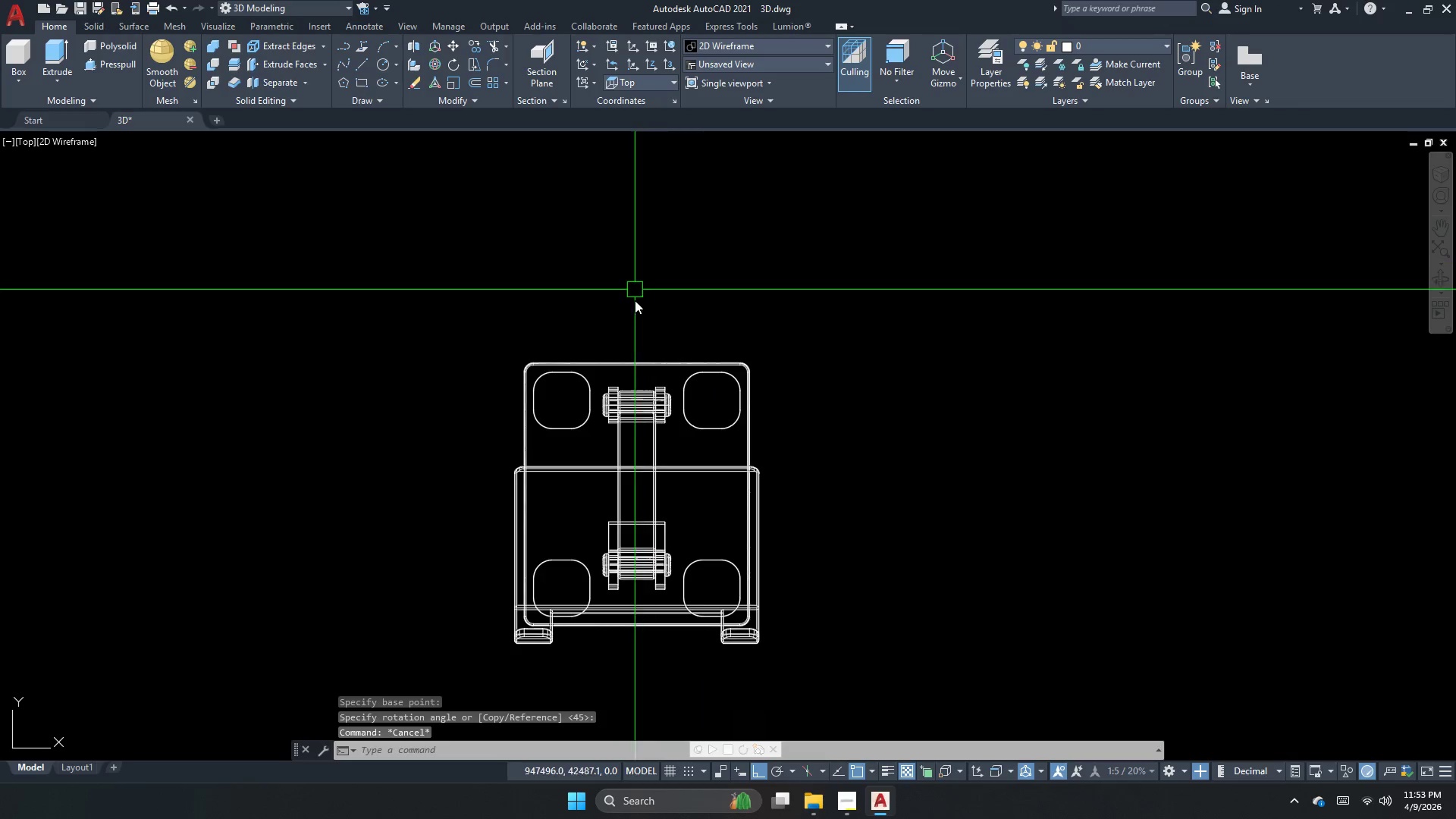 
scroll: coordinate [582, 551], scroll_direction: down, amount: 6.0
 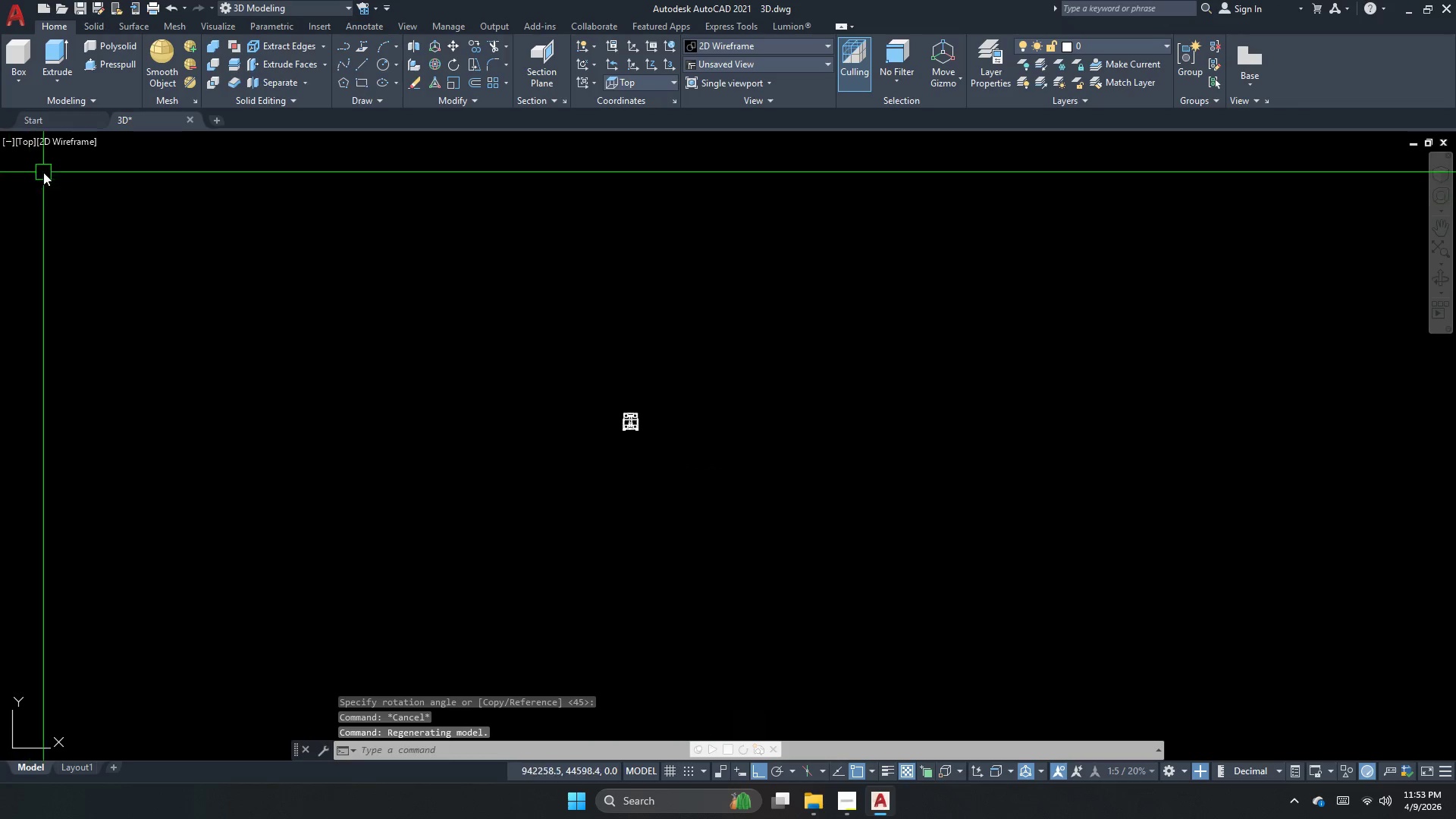 
key(Escape)
key(Escape)
type(plans)
key(Backspace)
key(Backspace)
key(Backspace)
key(Backspace)
key(Backspace)
key(Backspace)
type(plane)
 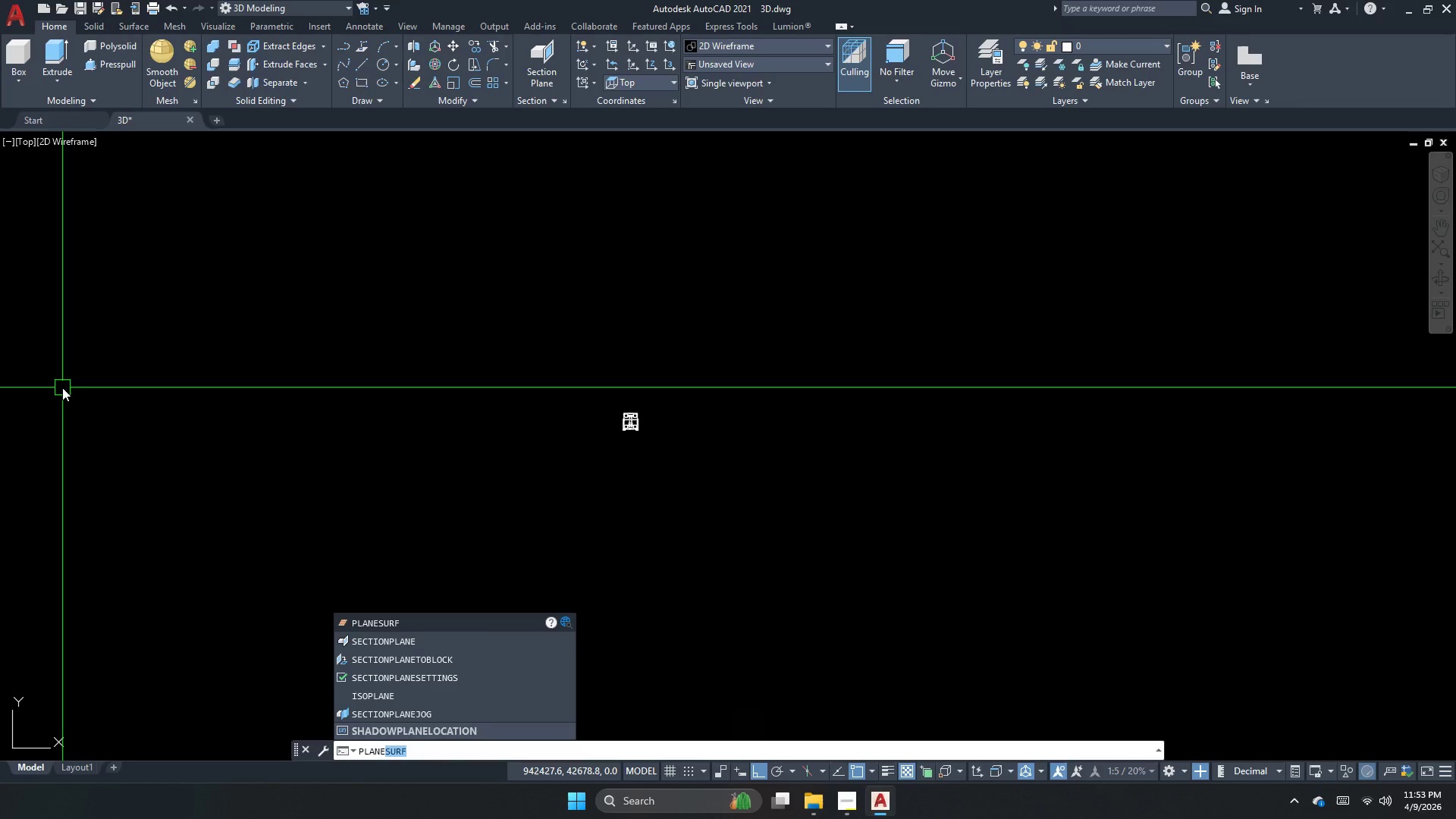 
key(Enter)
 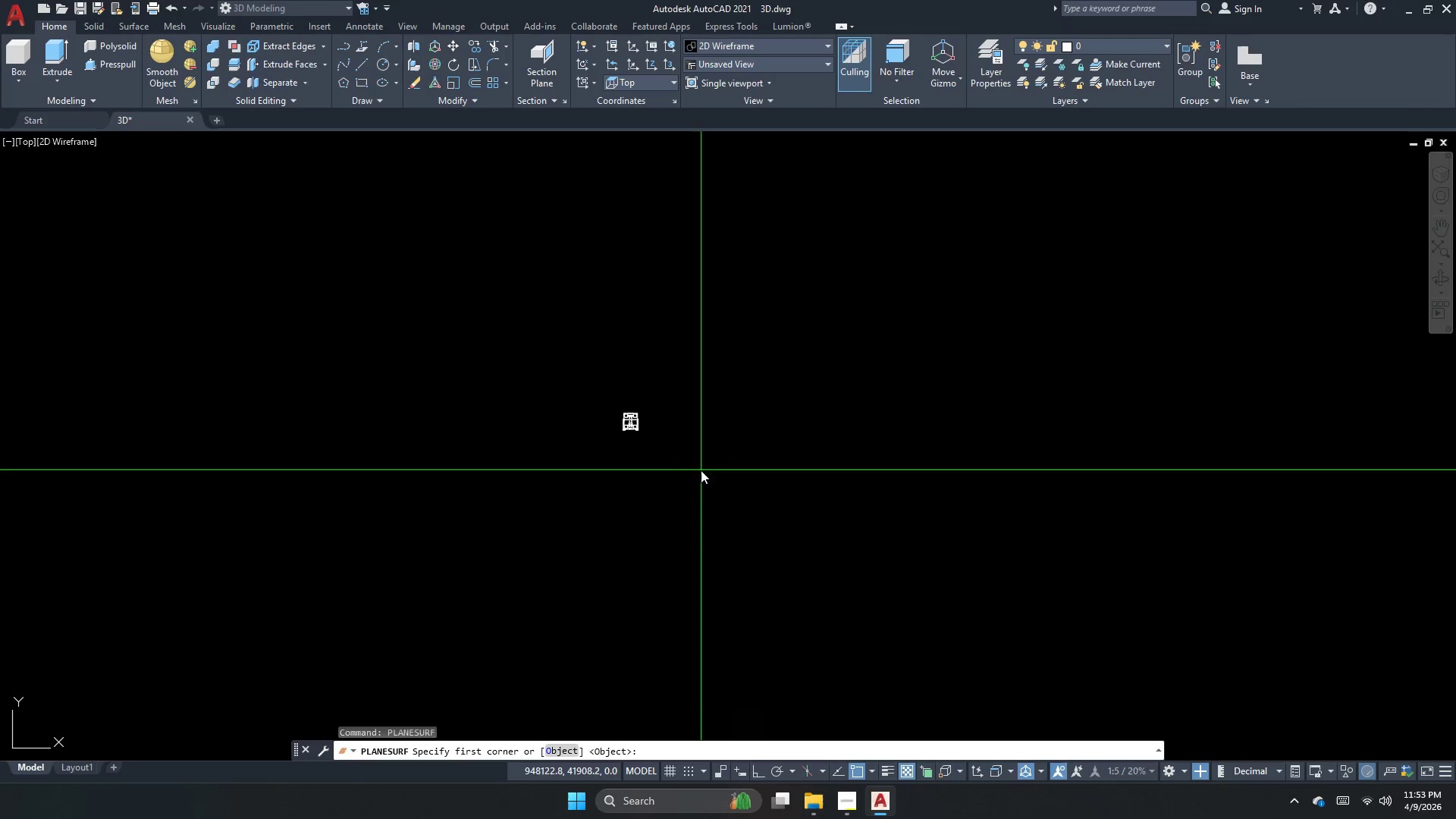 
left_click([533, 337])
 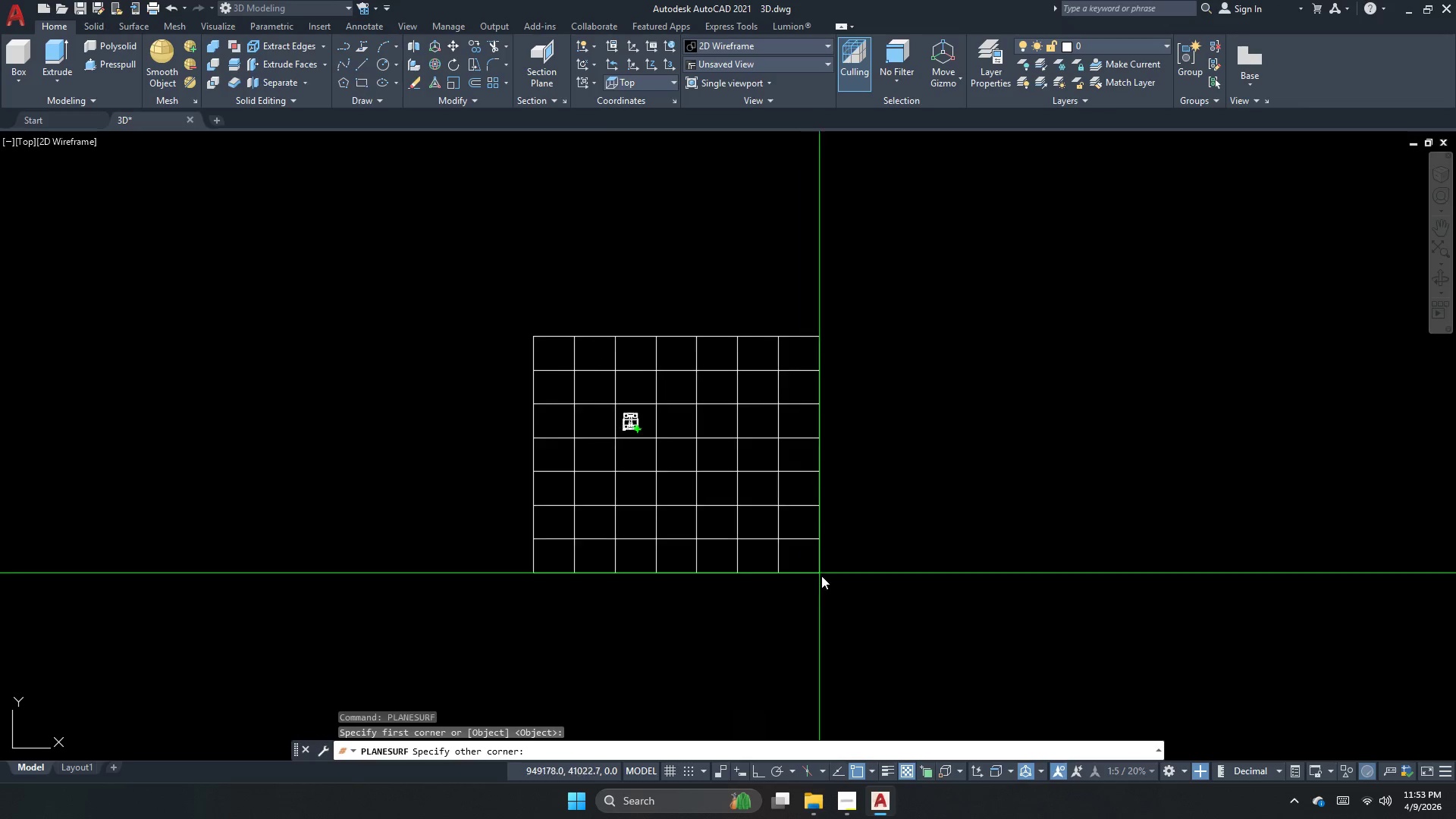 
scroll: coordinate [849, 611], scroll_direction: down, amount: 1.0
 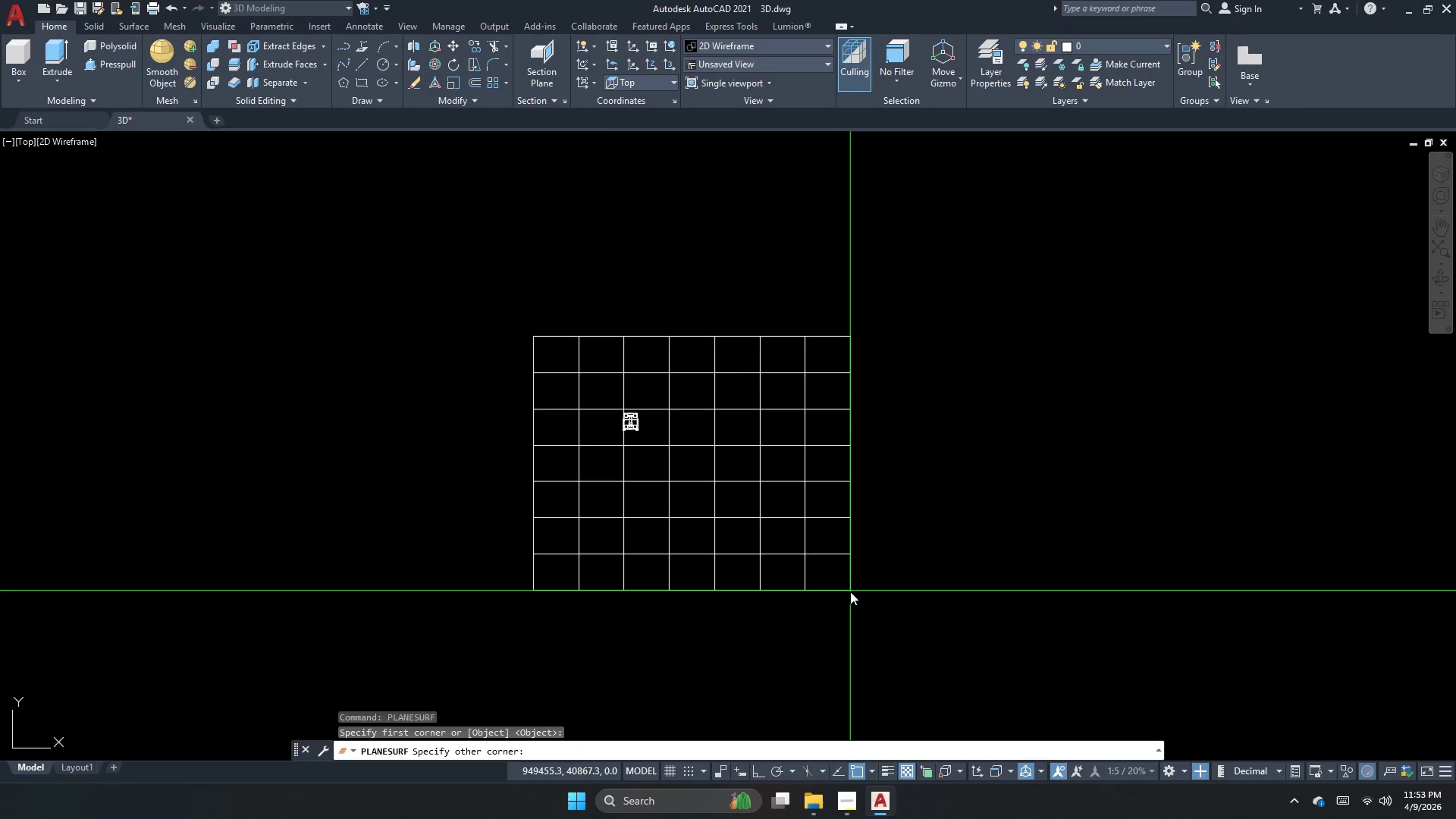 
left_click([846, 600])
 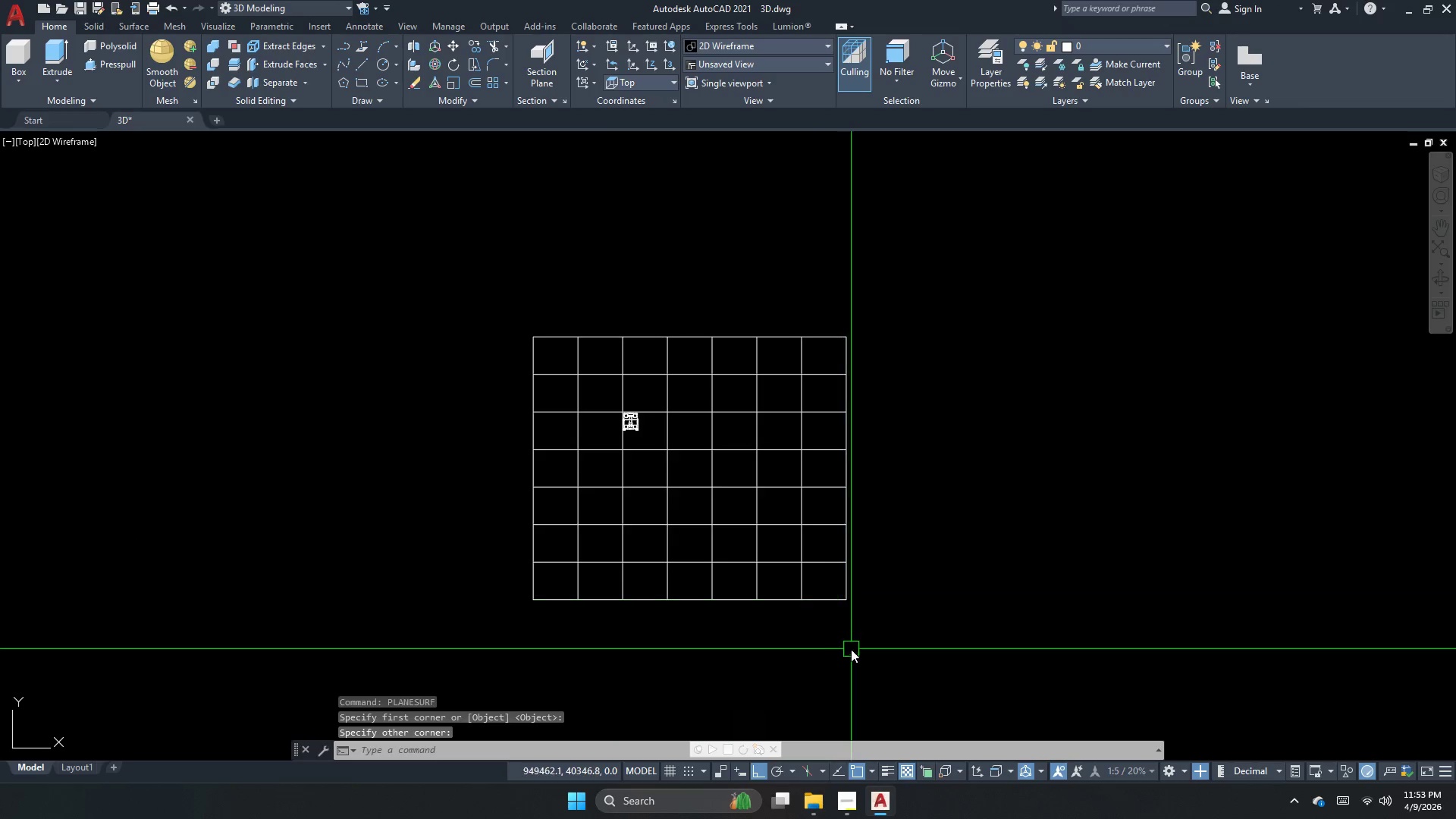 
key(Space)
 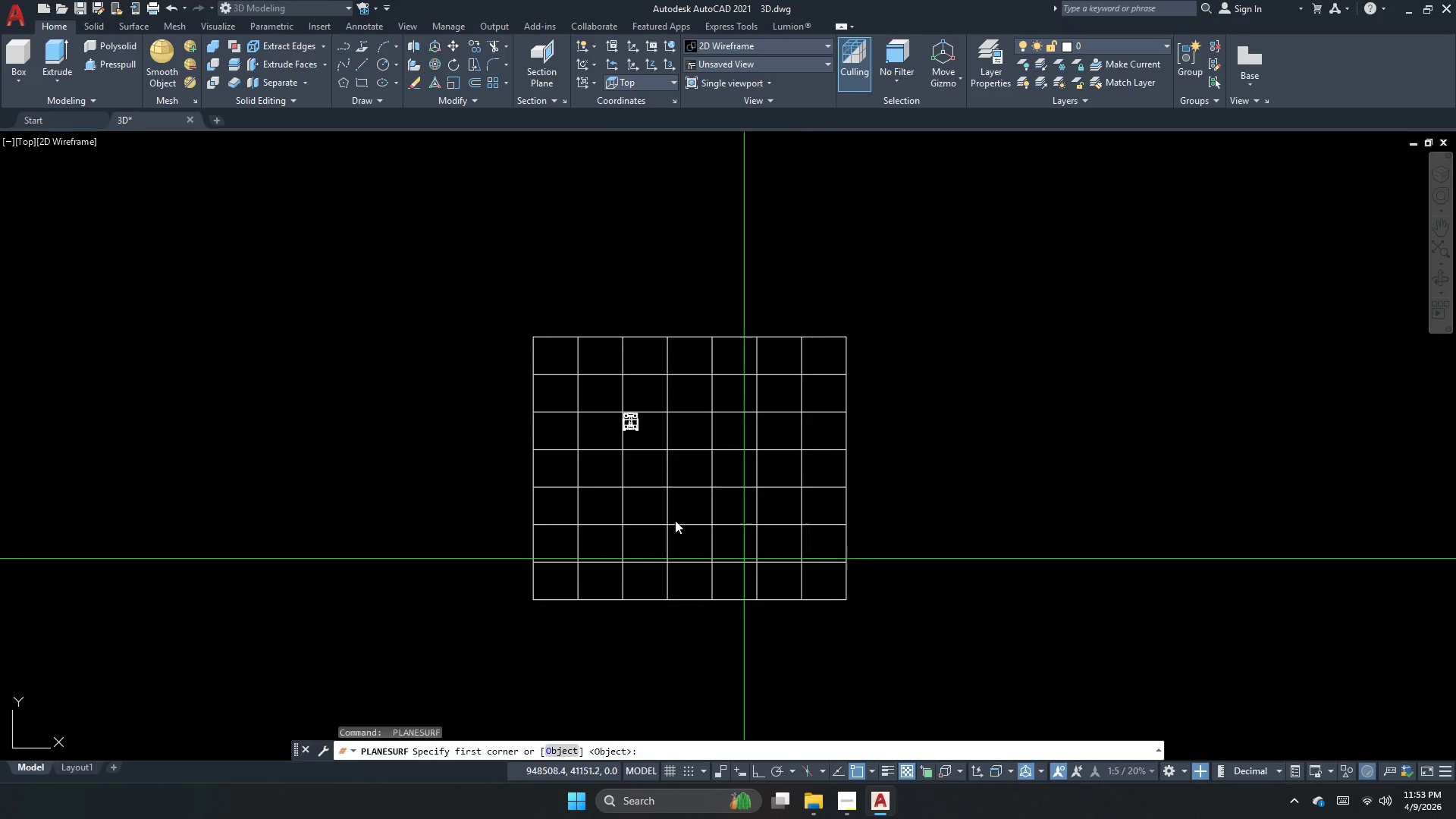 
key(Escape)
 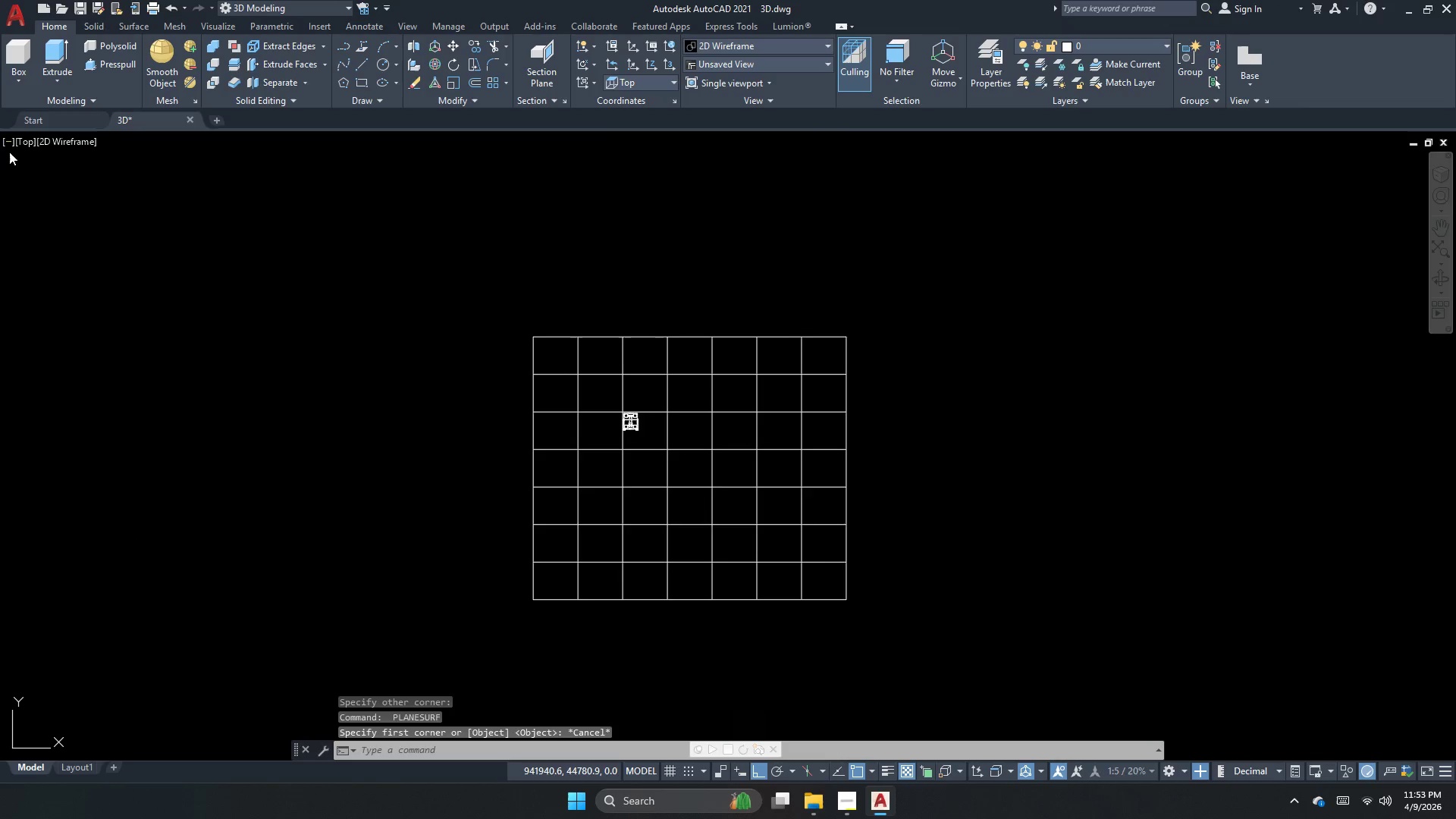 
left_click([17, 144])
 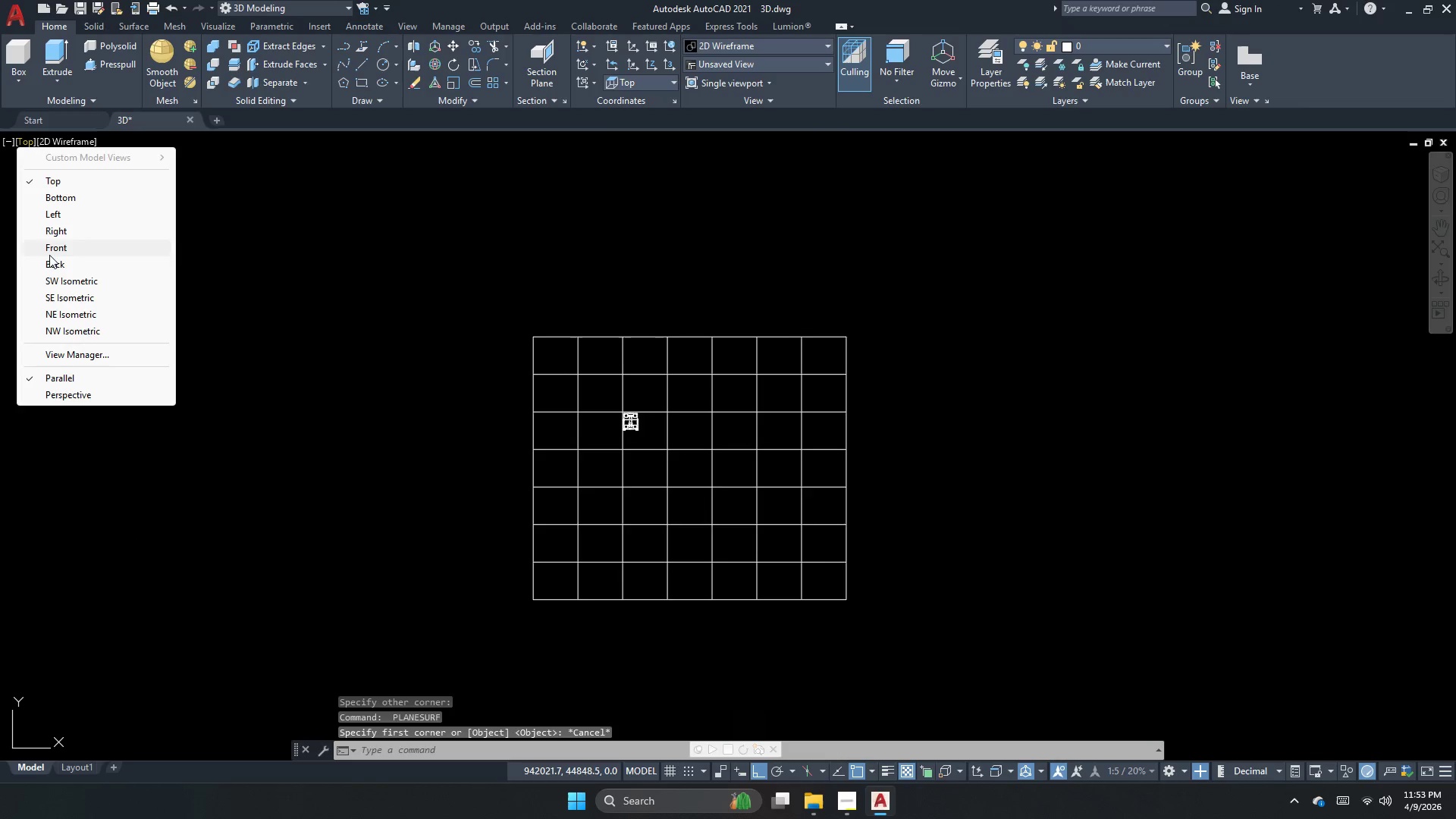 
left_click_drag(start_coordinate=[55, 296], to_coordinate=[75, 279])
 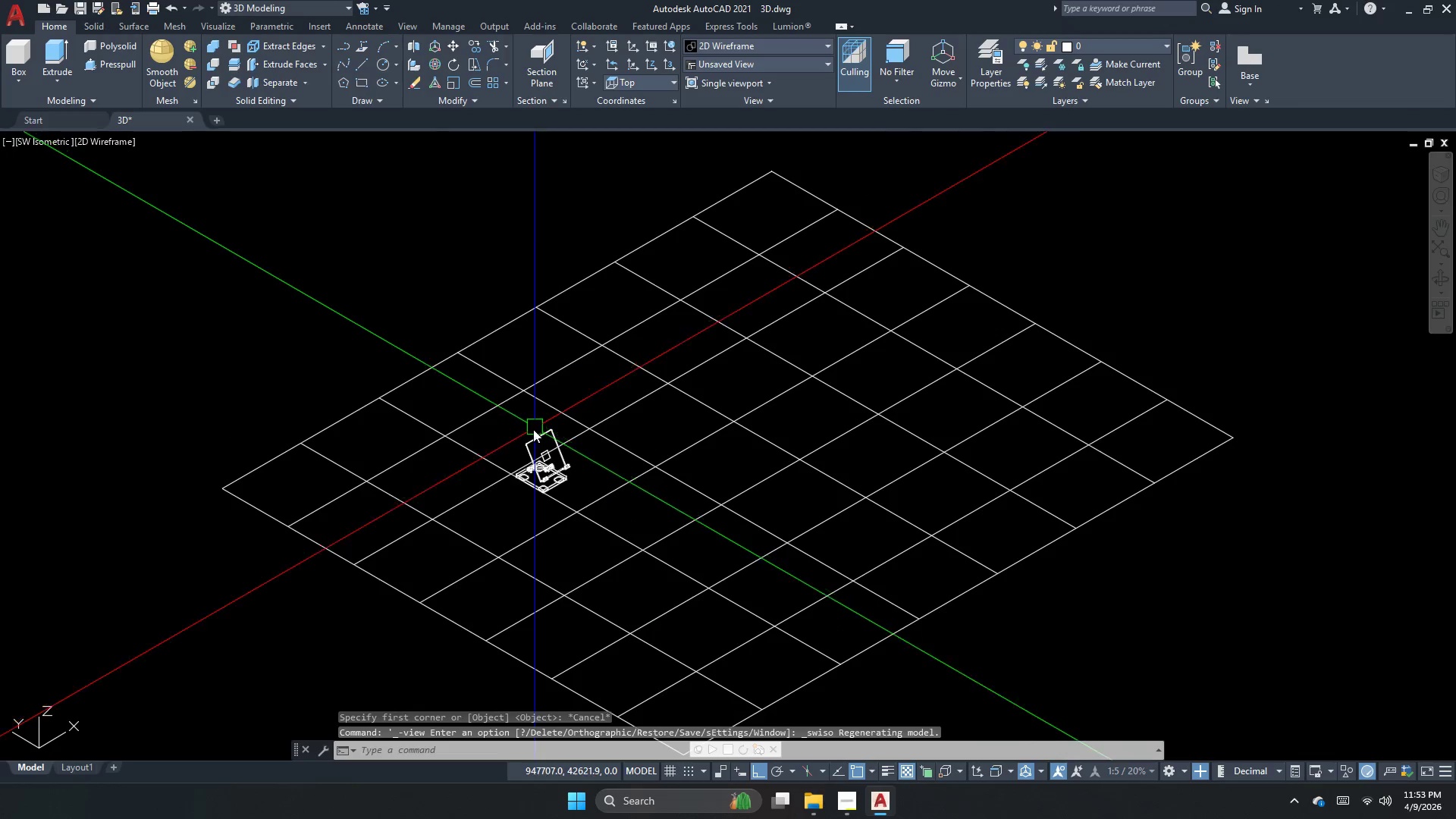 
scroll: coordinate [534, 450], scroll_direction: up, amount: 1.0
 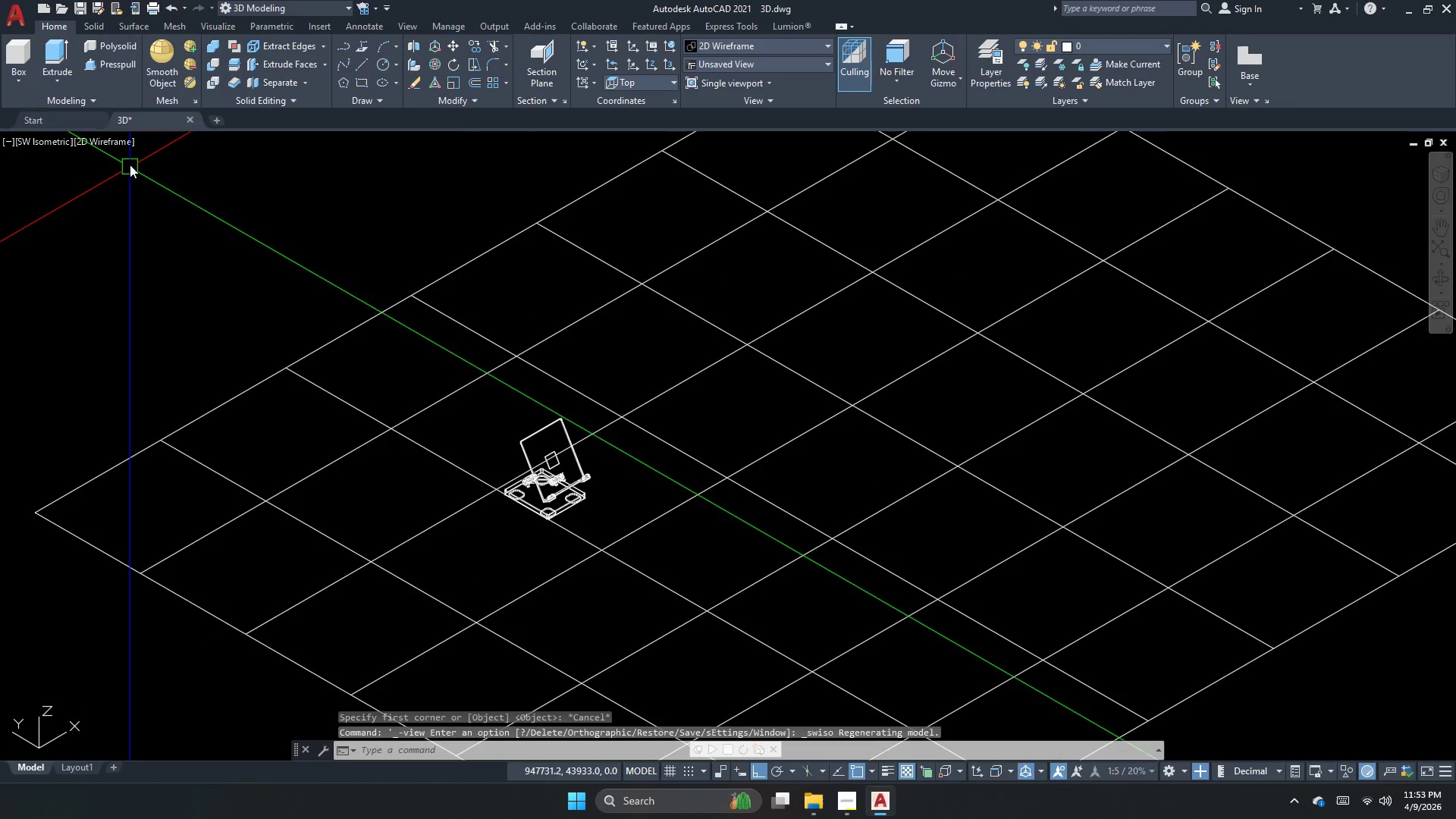 
left_click([139, 126])
 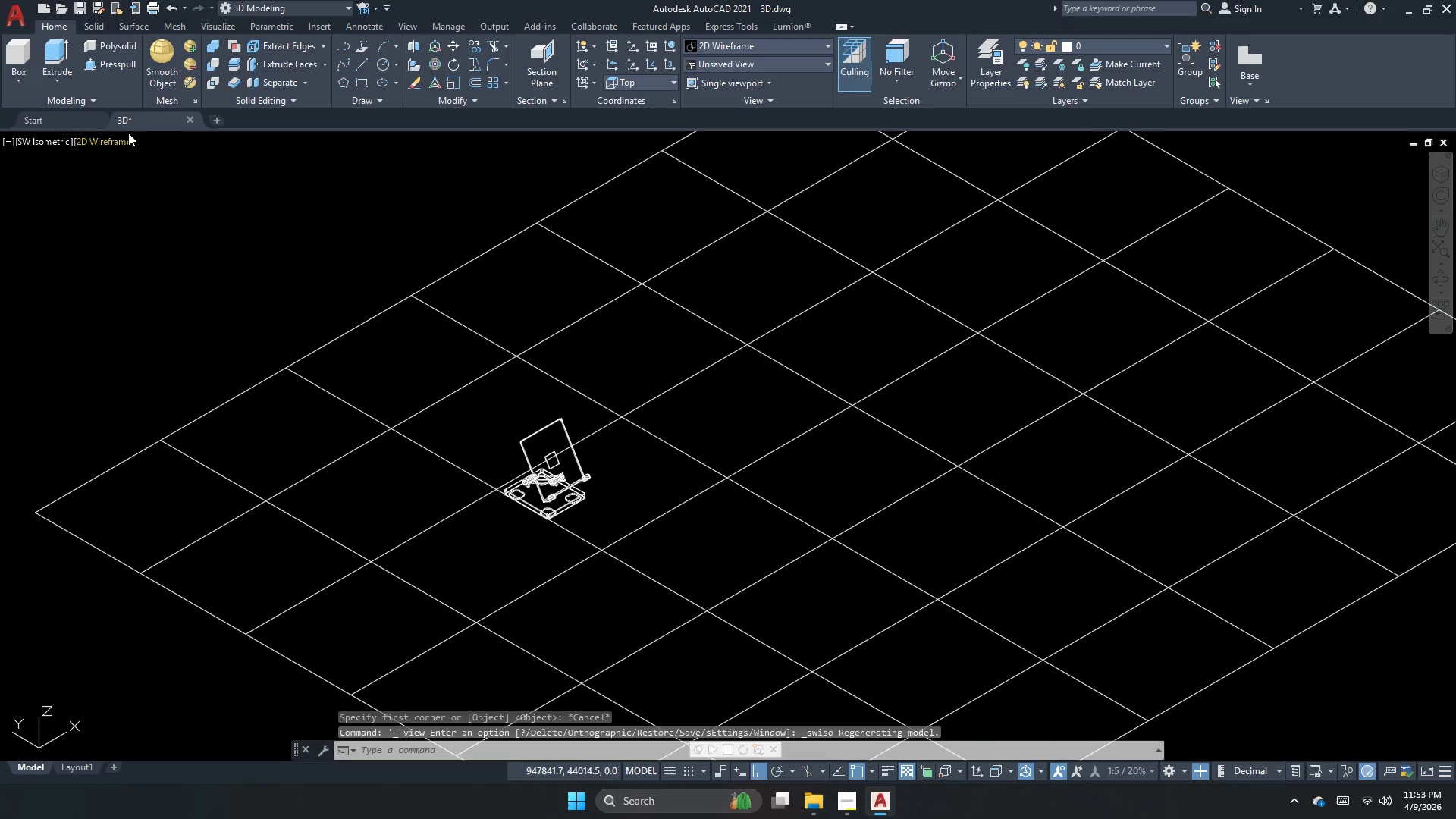 
left_click([126, 135])
 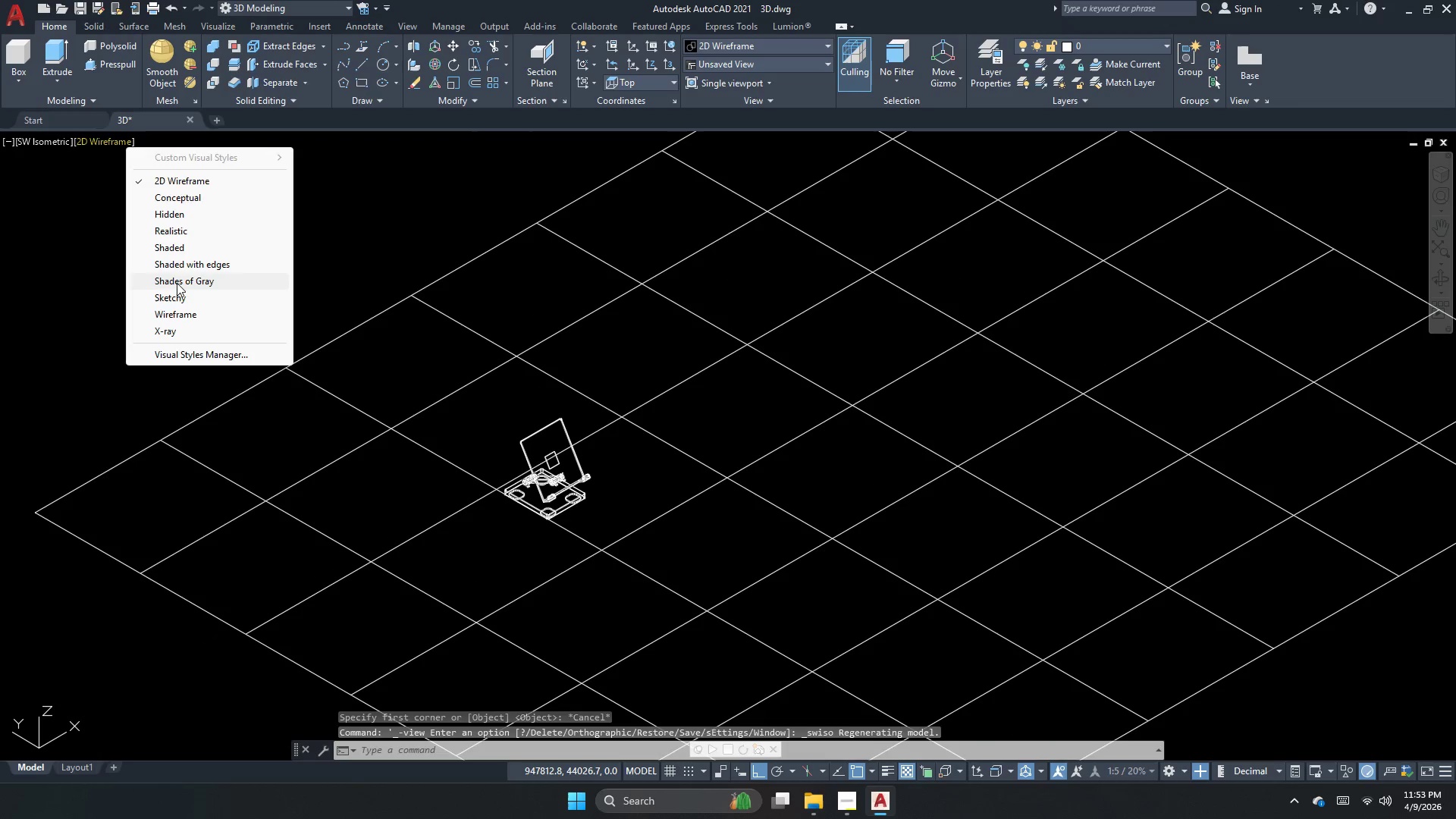 
left_click([183, 282])
 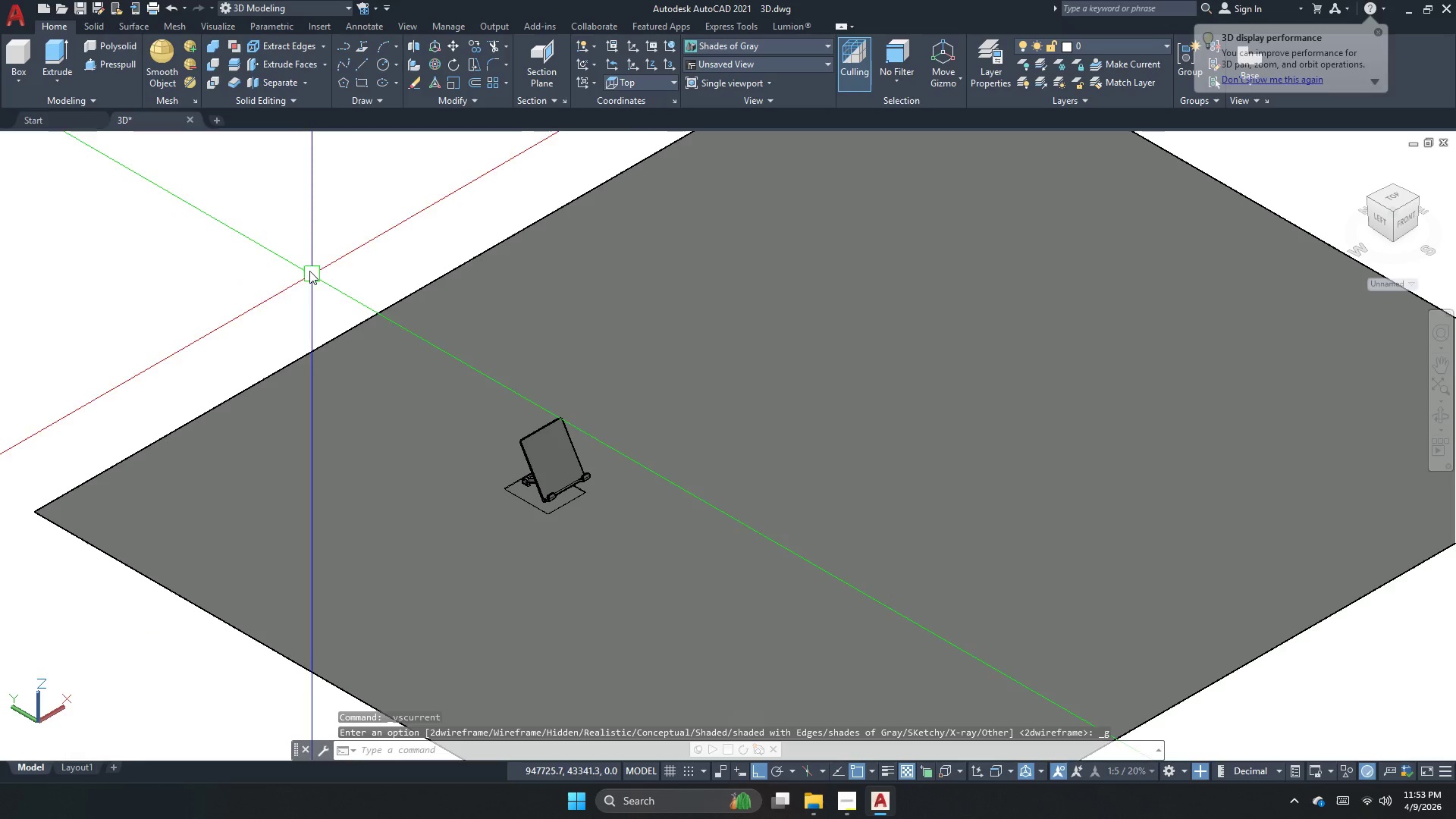 
left_click_drag(start_coordinate=[279, 250], to_coordinate=[331, 287])
 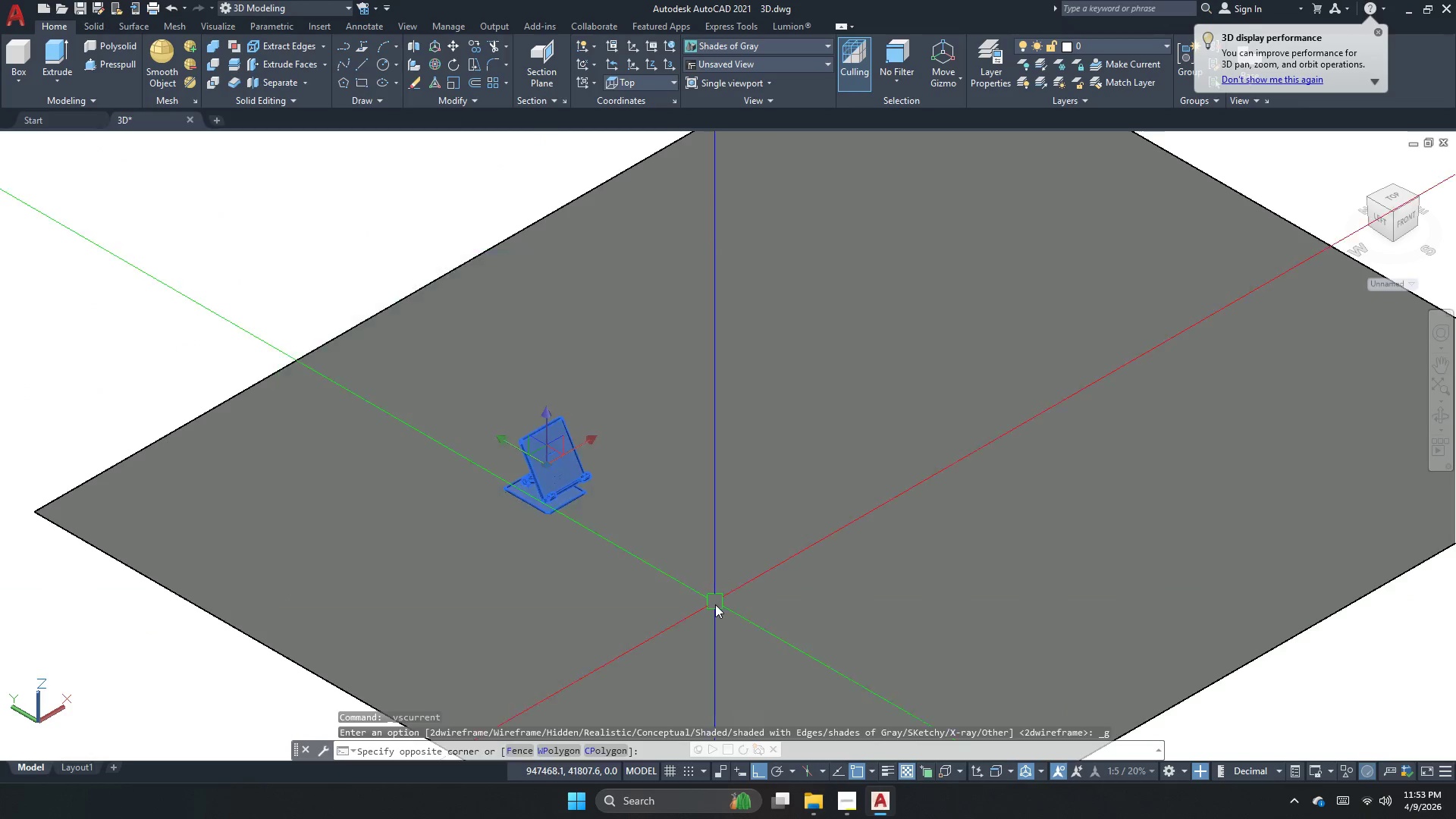 
key(M)
 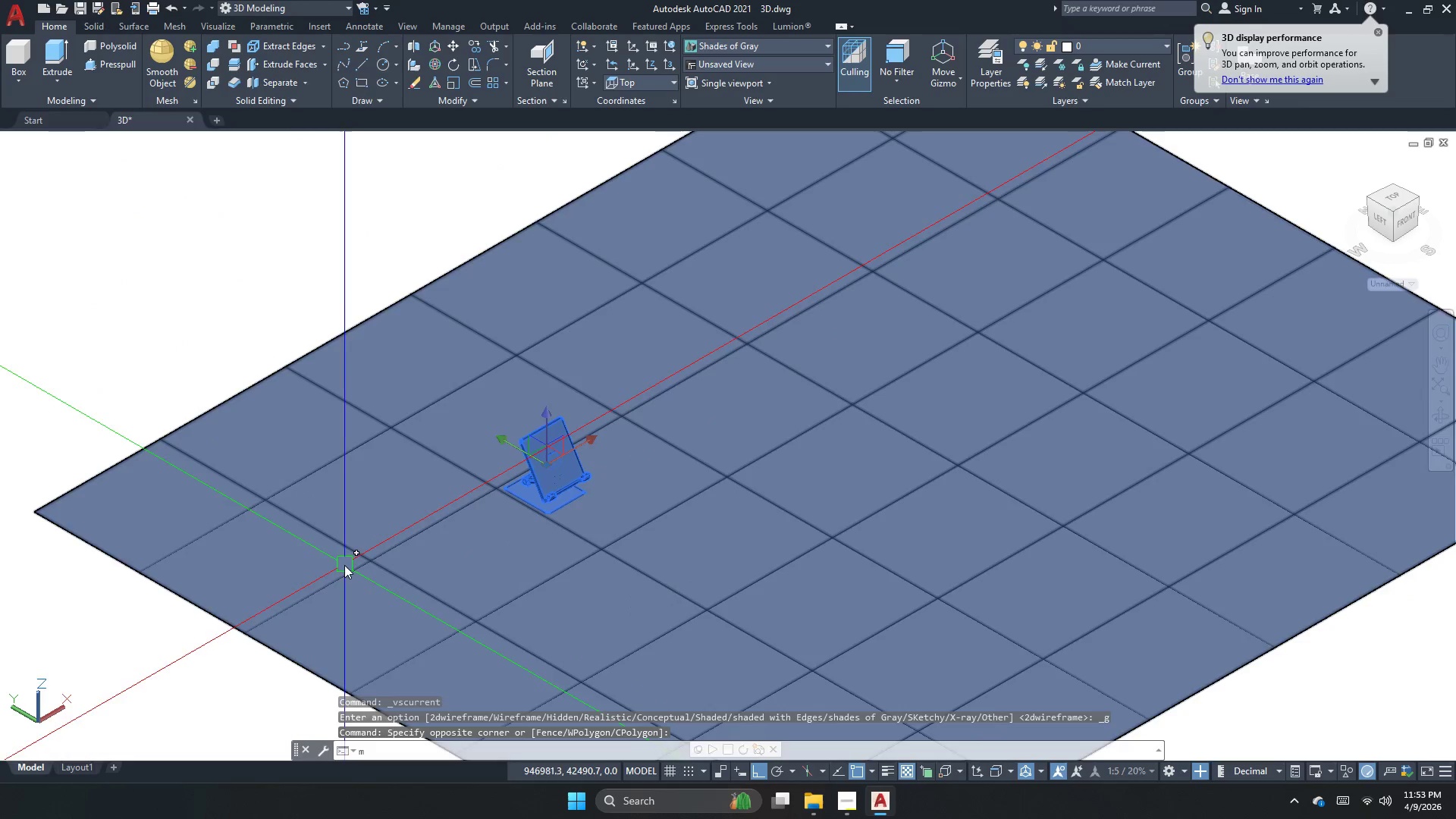 
key(Space)
 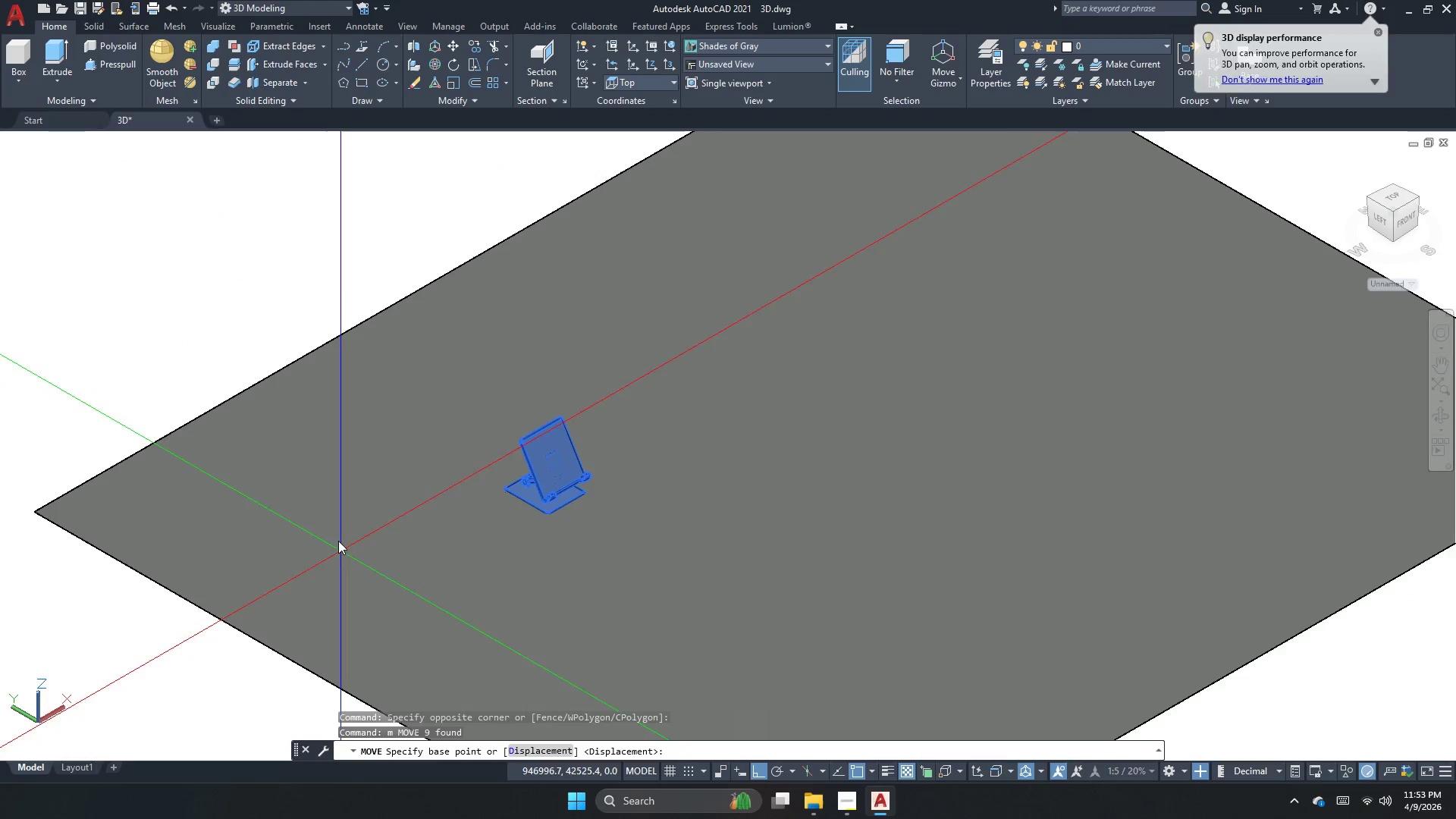 
left_click_drag(start_coordinate=[321, 525], to_coordinate=[323, 469])
 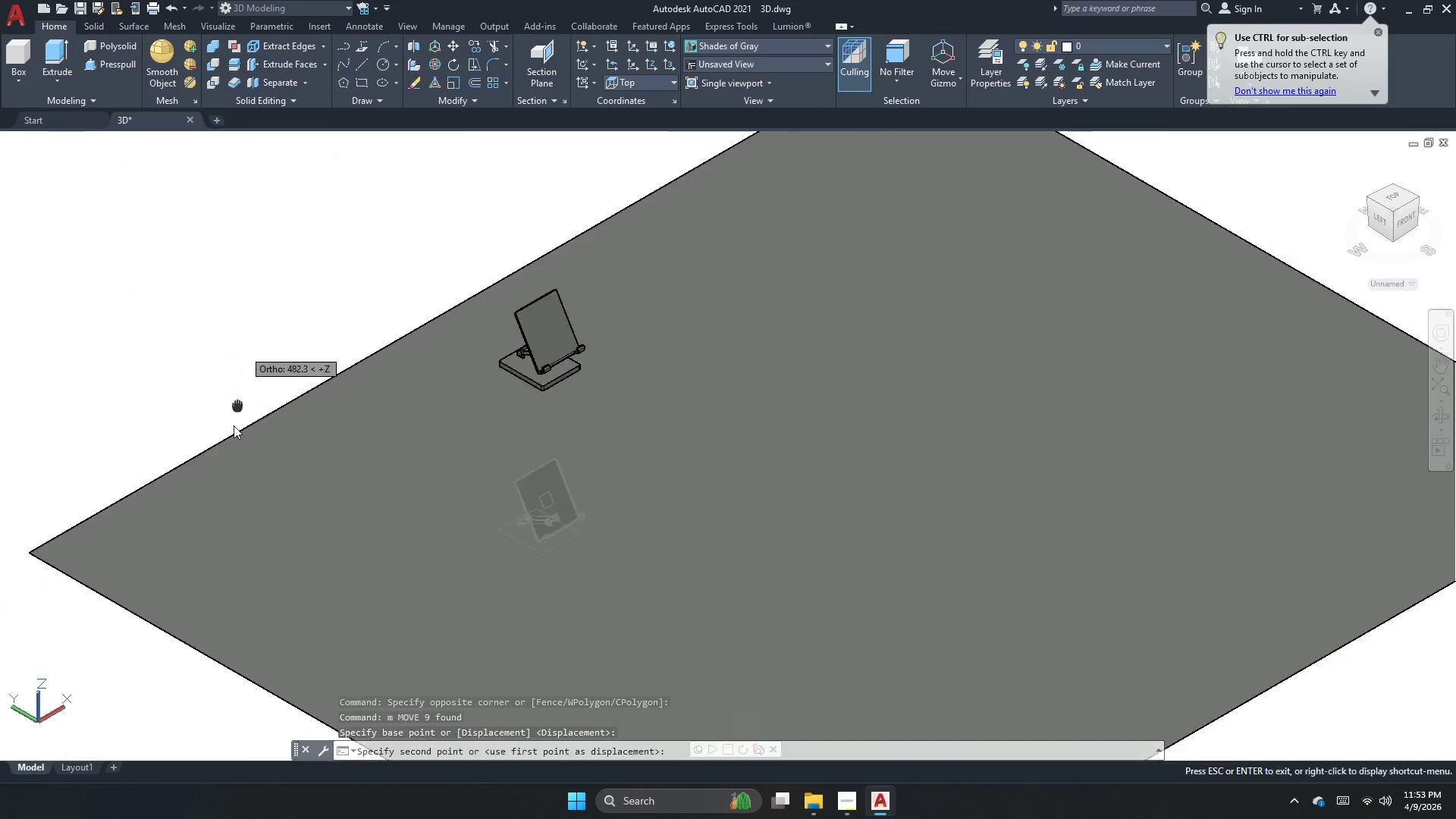 
scroll: coordinate [224, 485], scroll_direction: down, amount: 1.0
 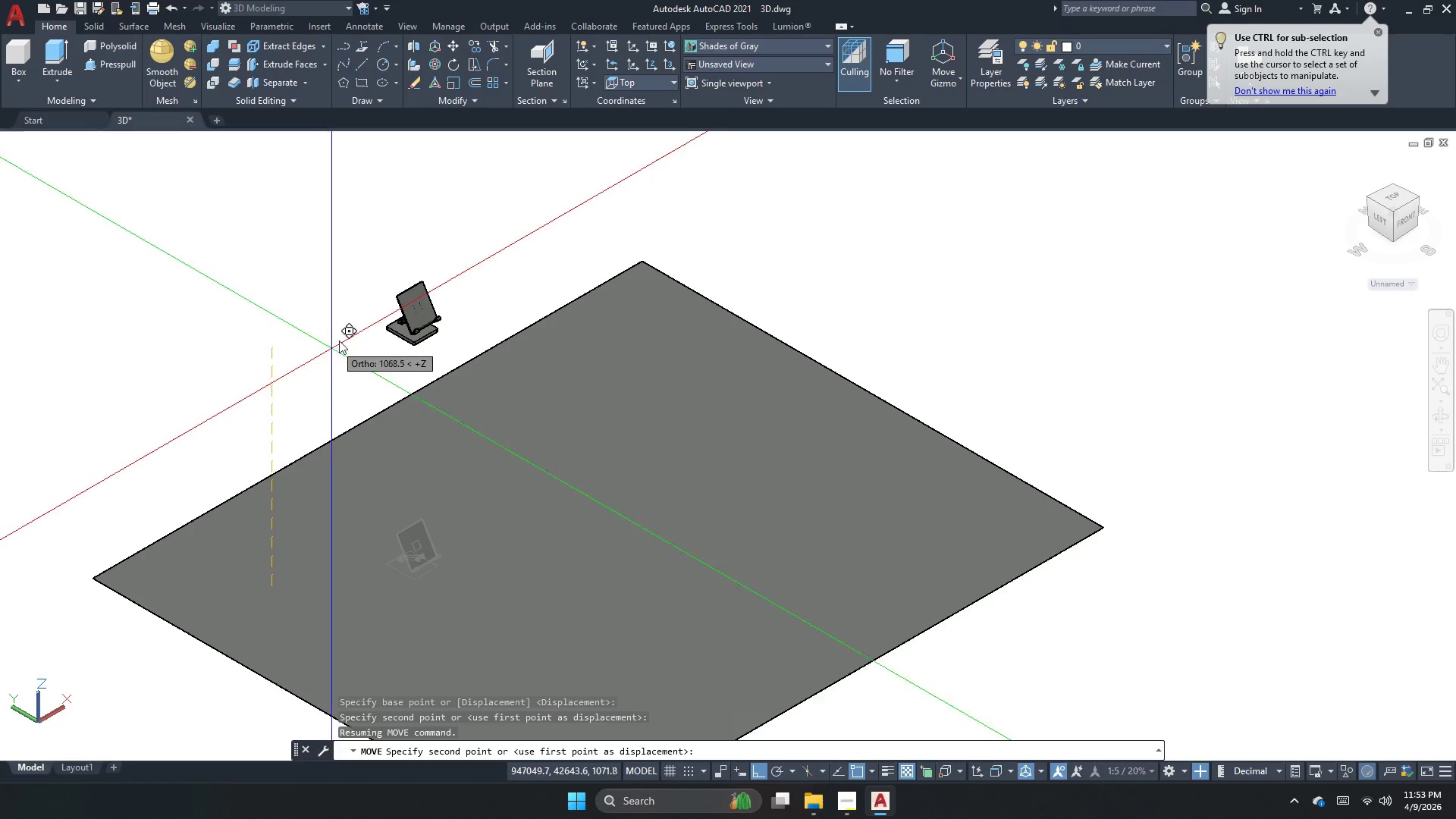 
left_click([349, 331])
 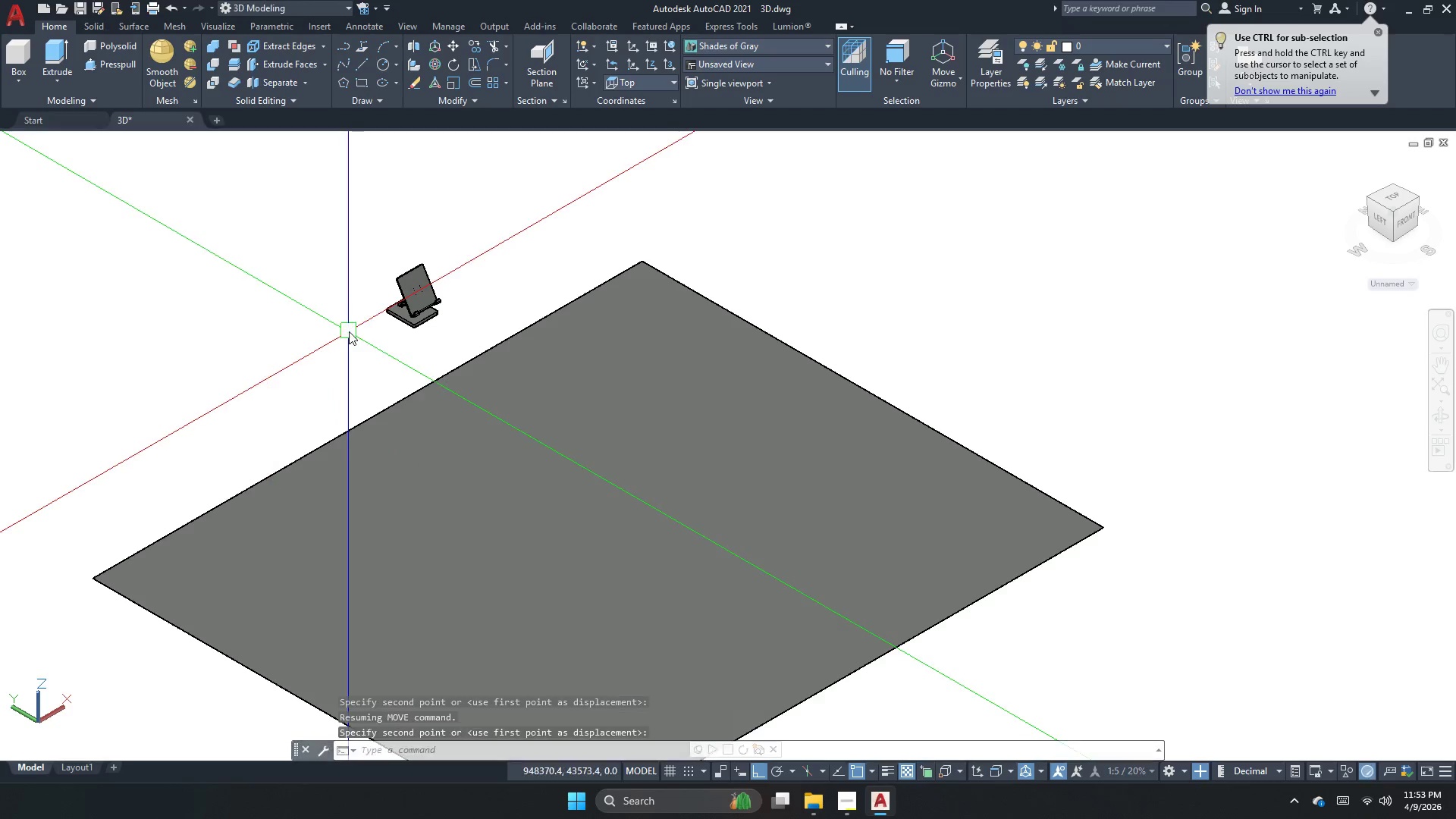 
key(Escape)
 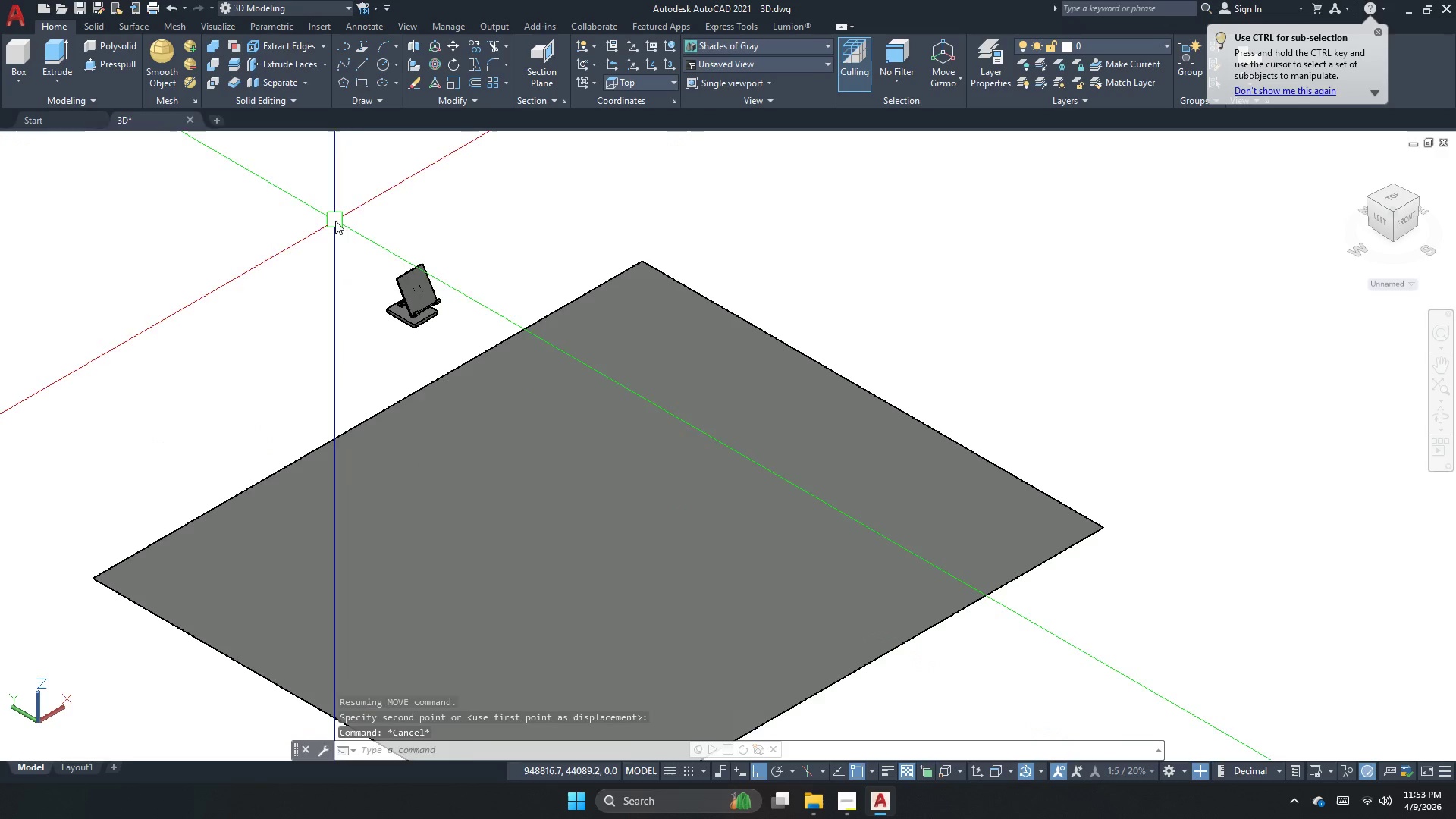 
left_click_drag(start_coordinate=[331, 221], to_coordinate=[365, 253])
 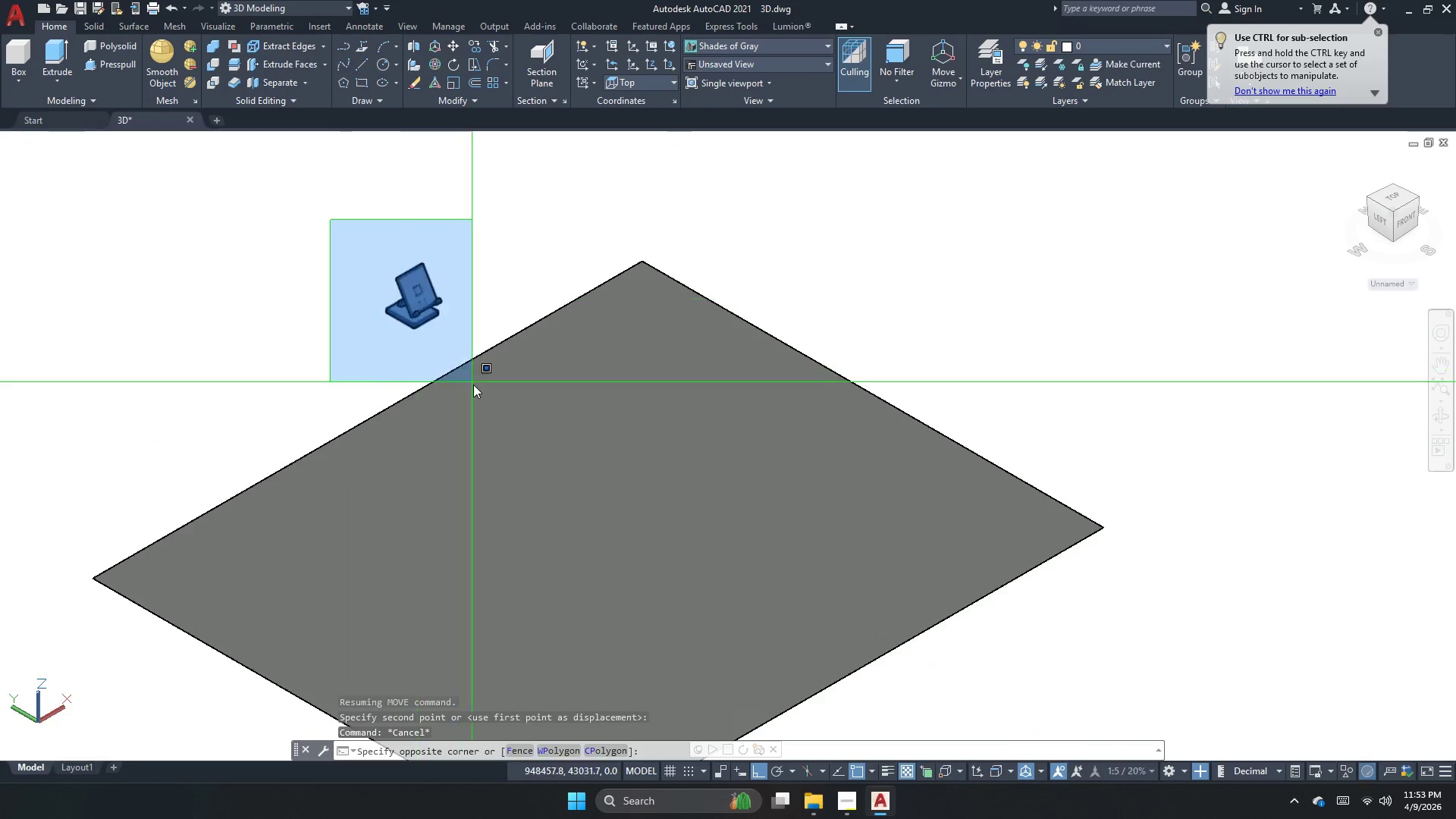 
triple_click([473, 384])
 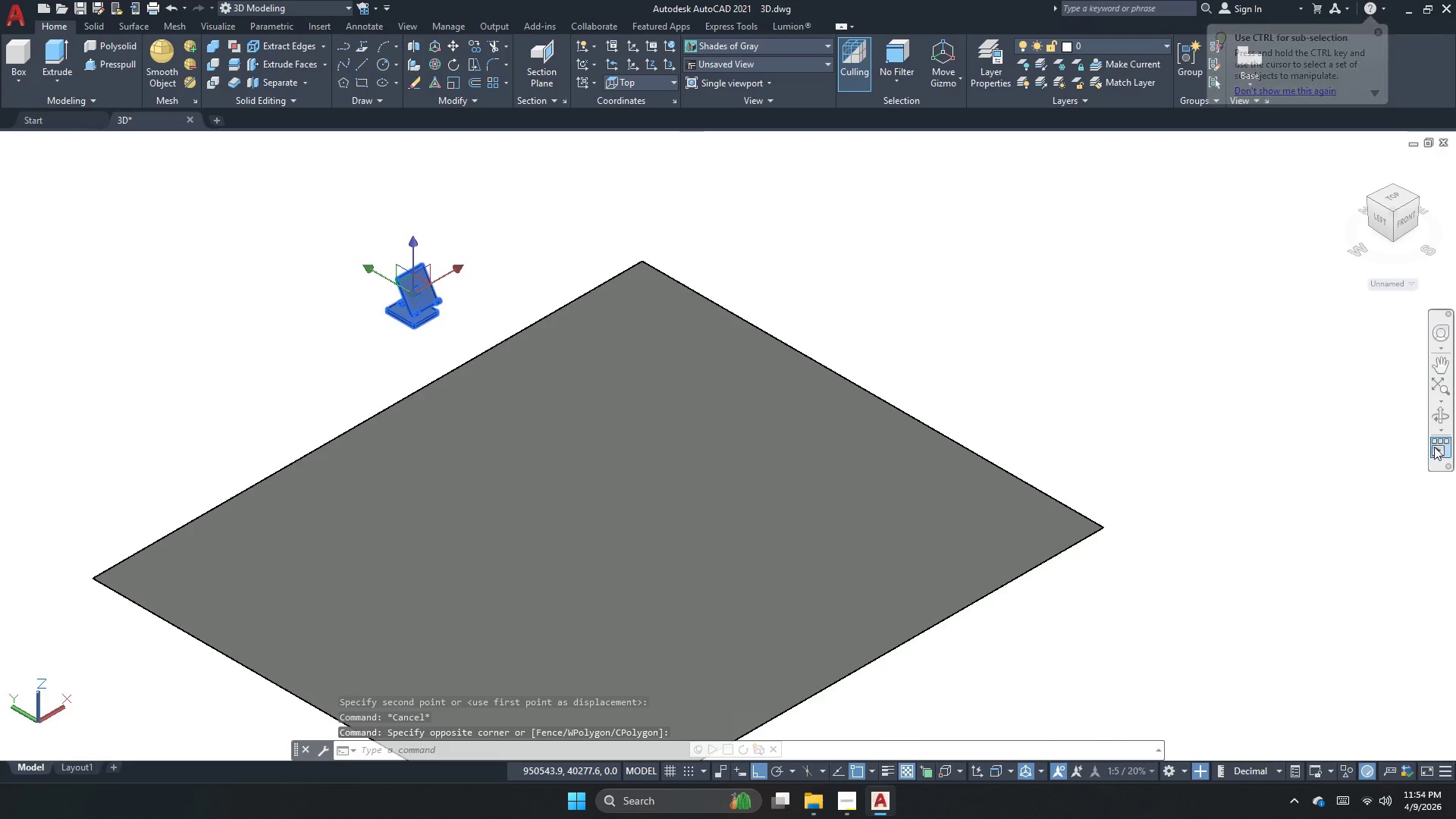 
left_click([1437, 417])
 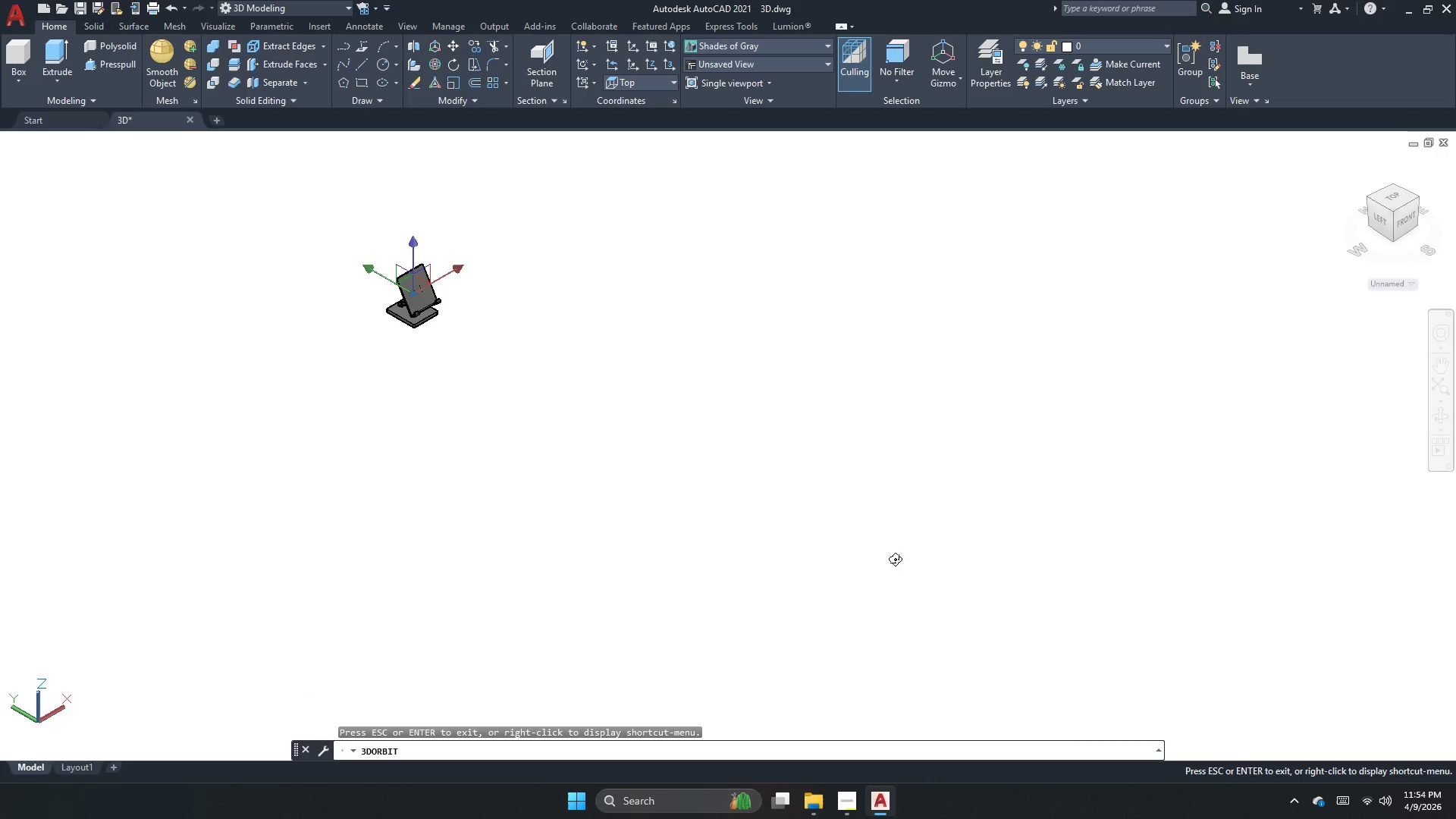 
left_click_drag(start_coordinate=[805, 545], to_coordinate=[795, 412])
 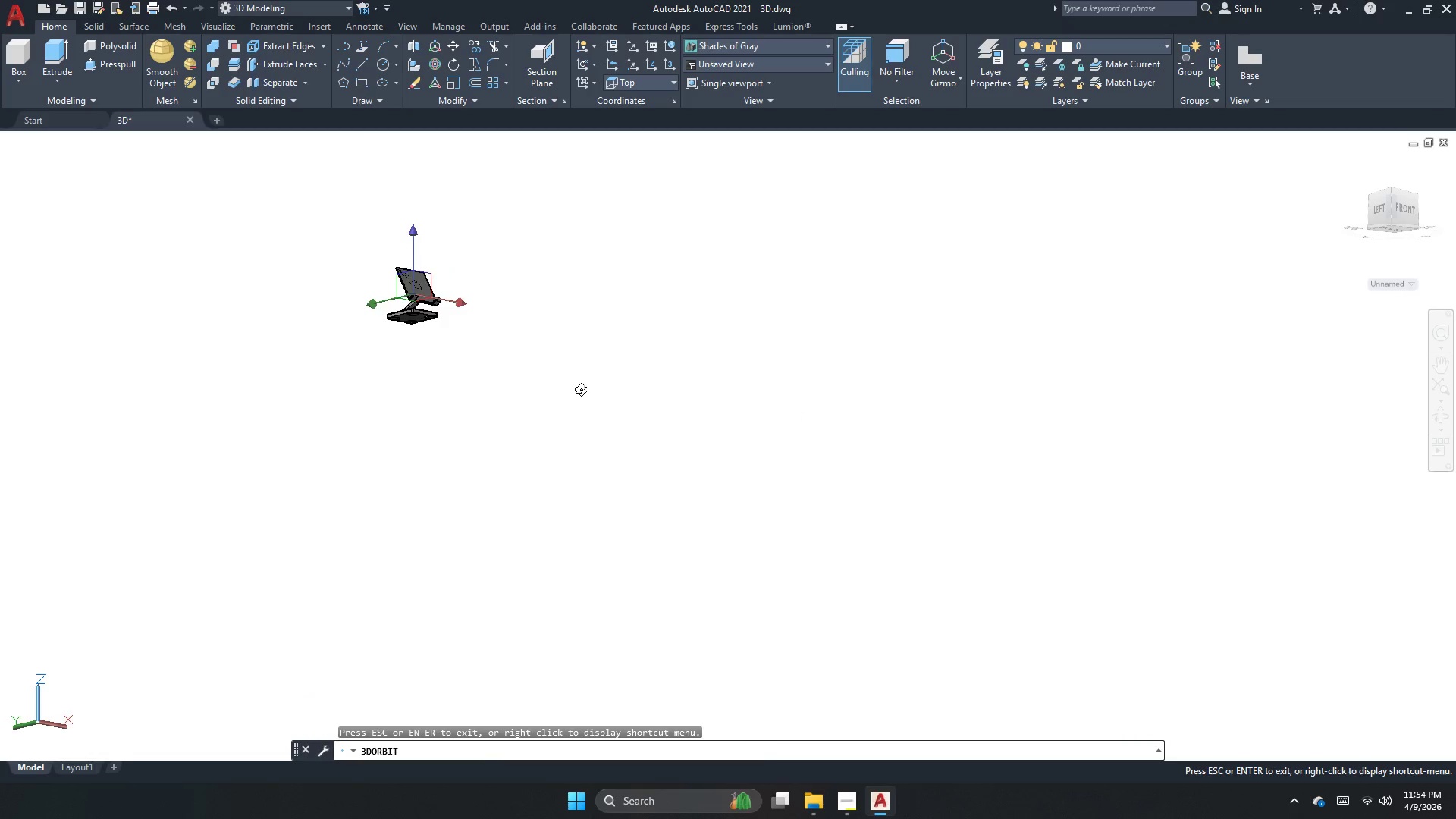 
key(Escape)
 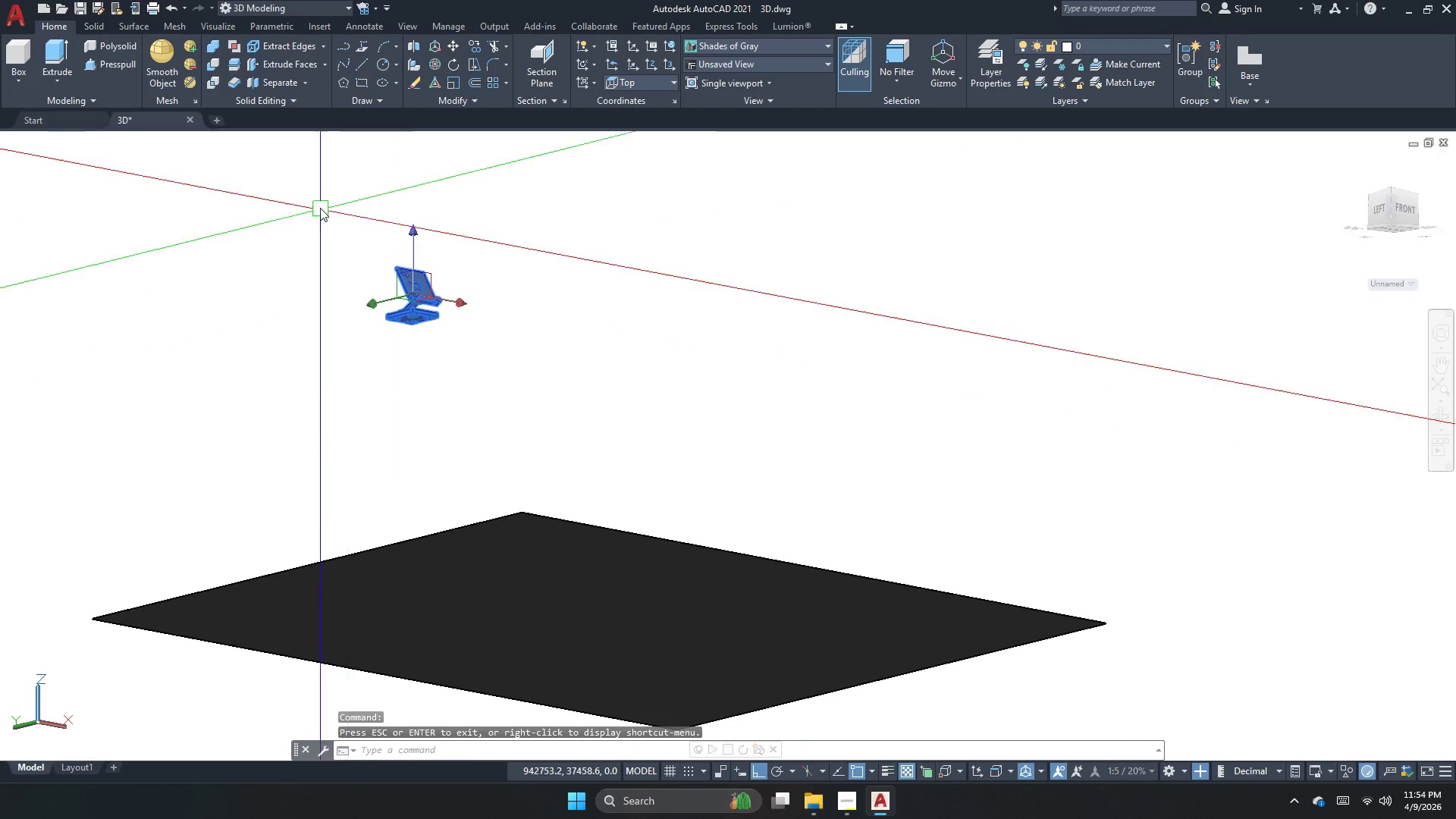 
left_click_drag(start_coordinate=[306, 209], to_coordinate=[400, 261])
 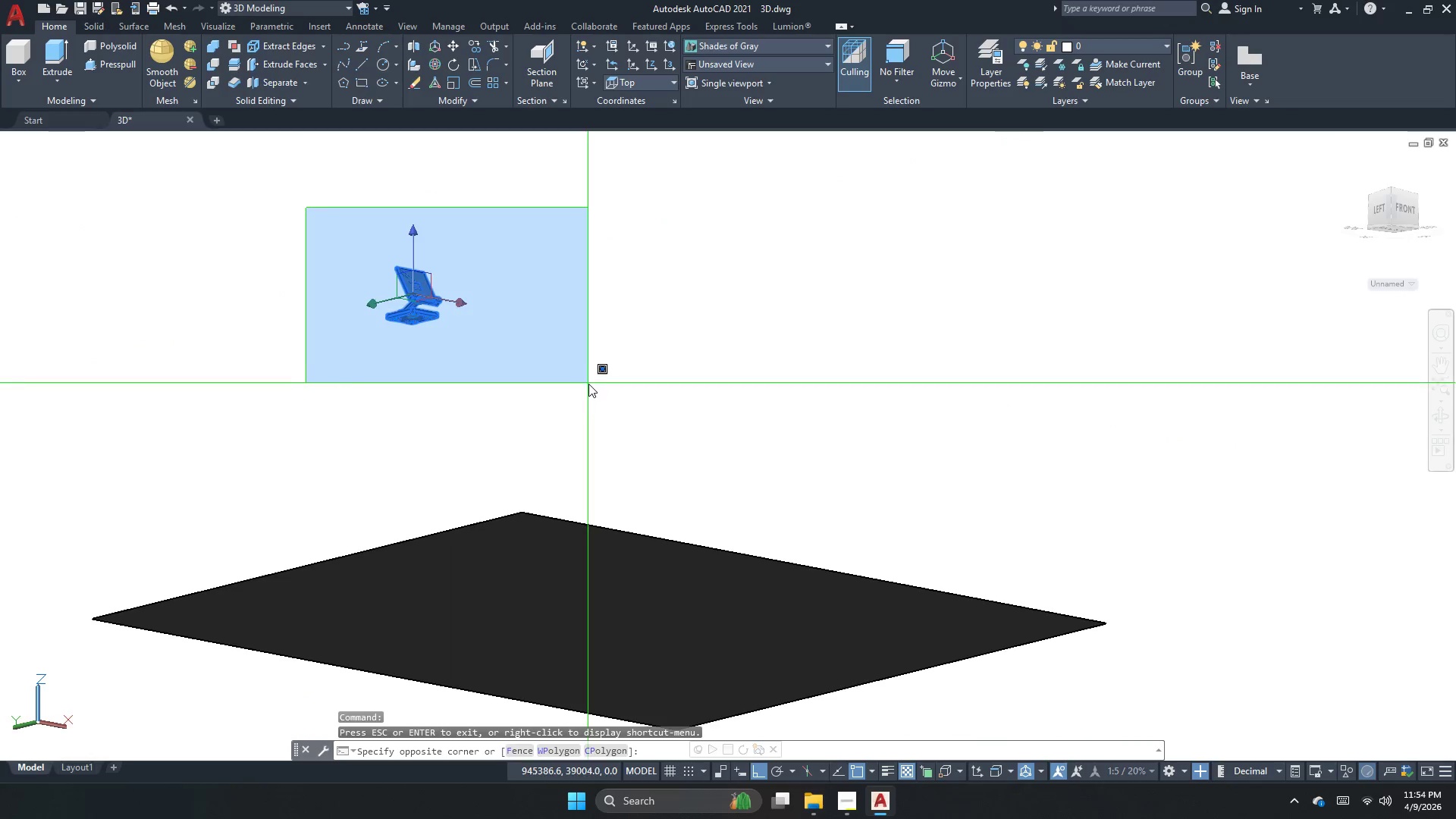 
left_click_drag(start_coordinate=[588, 384], to_coordinate=[580, 350])
 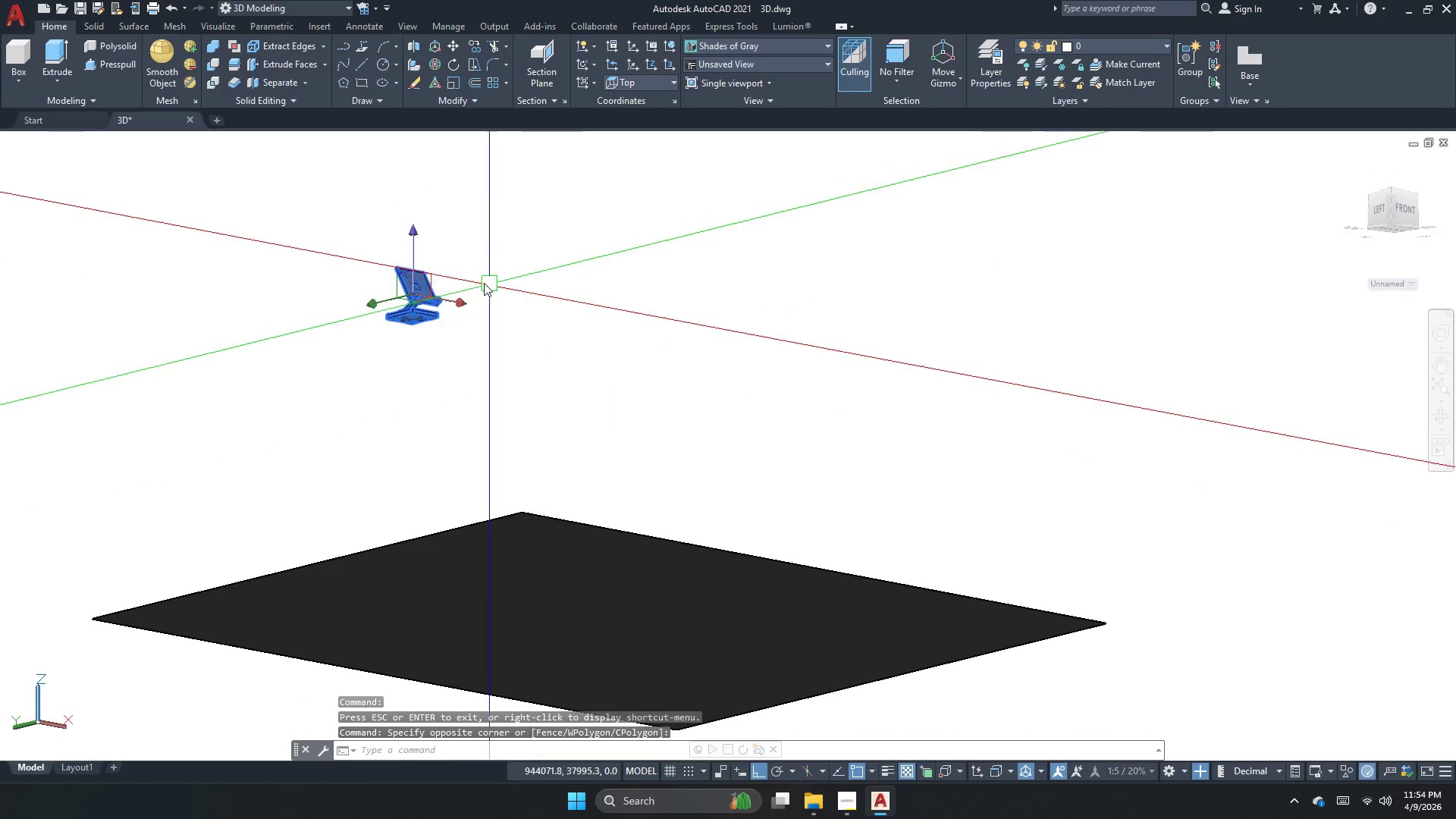 
key(M)
 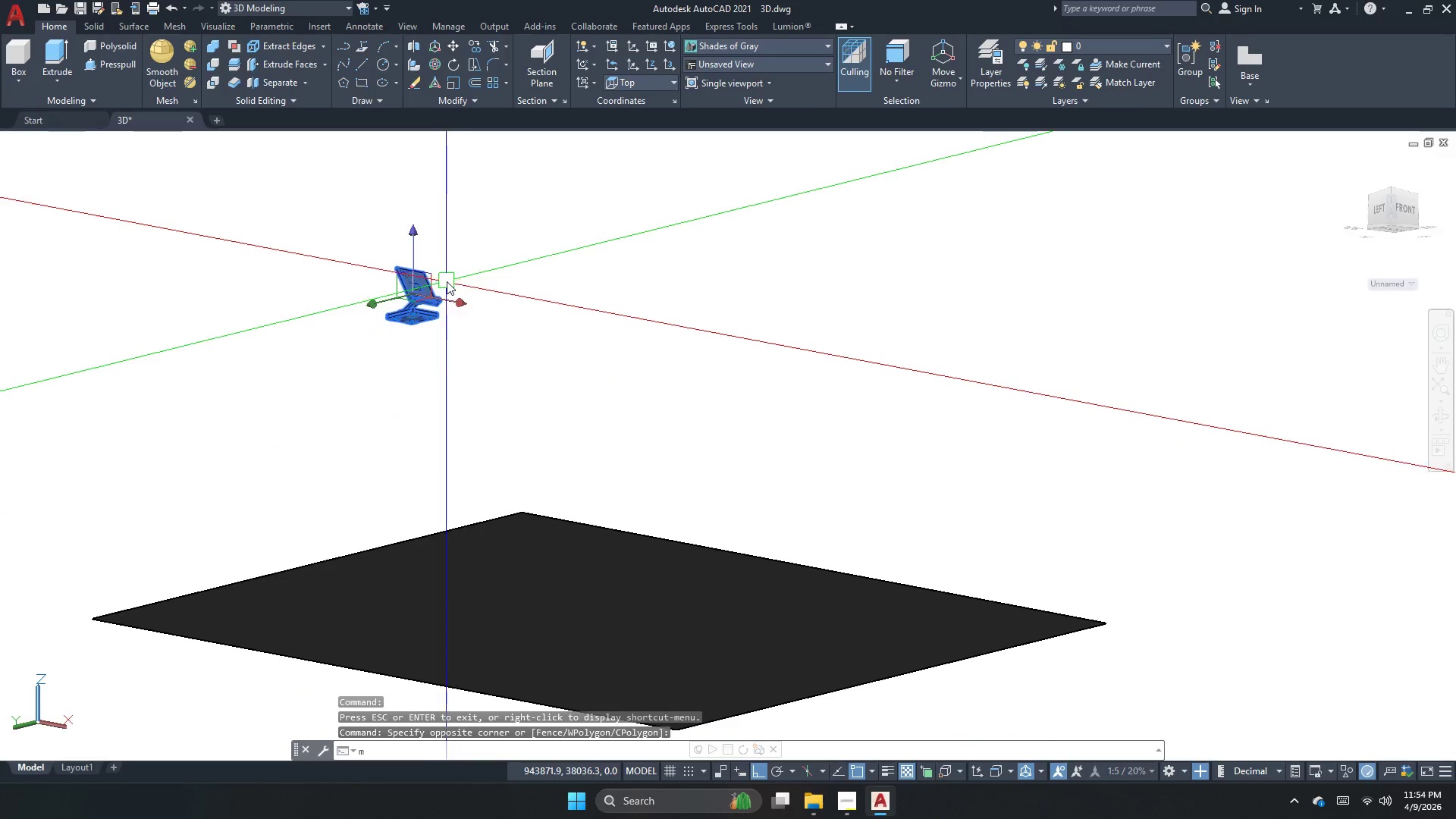 
key(Space)
 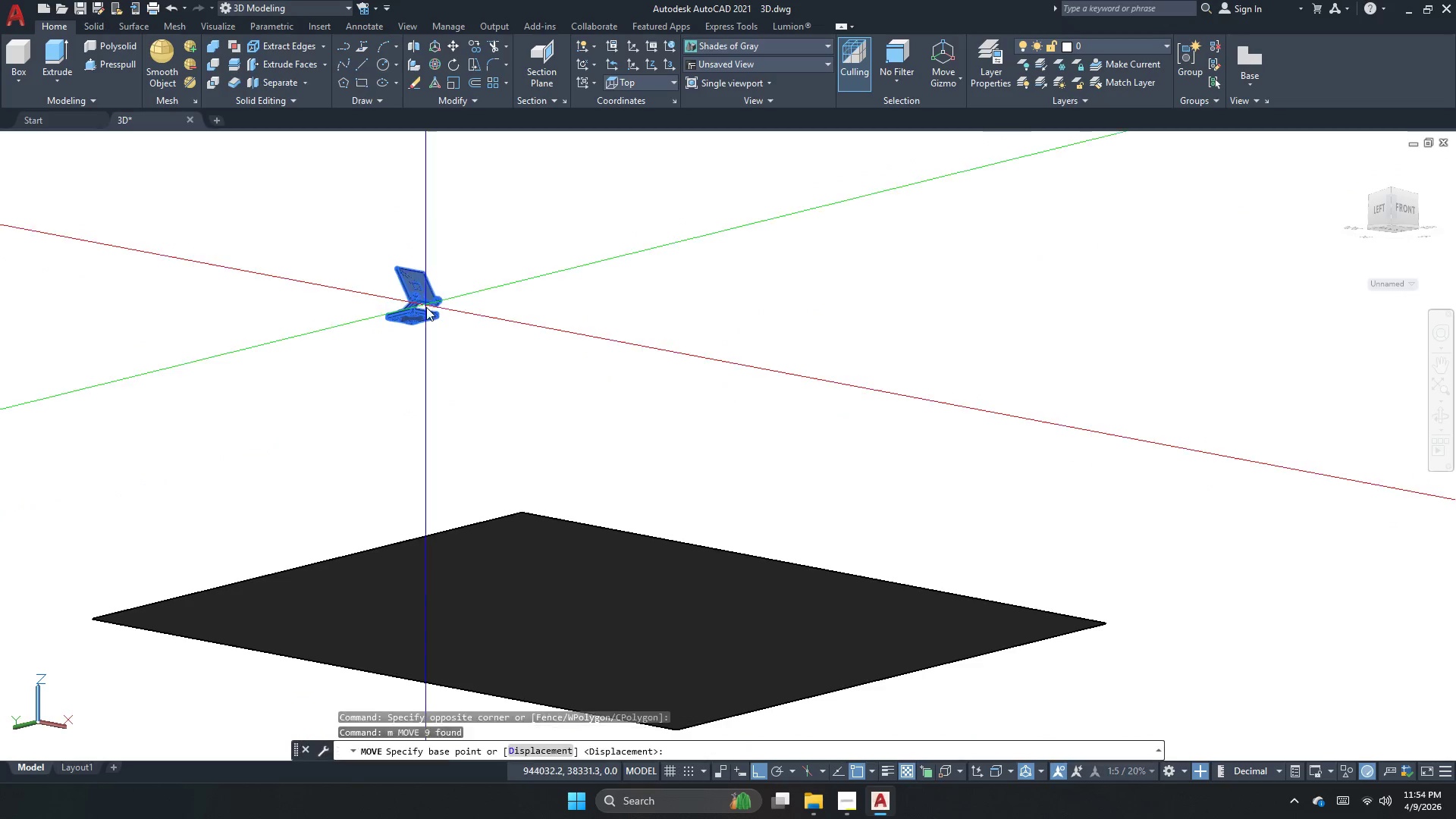 
scroll: coordinate [280, 358], scroll_direction: up, amount: 7.0
 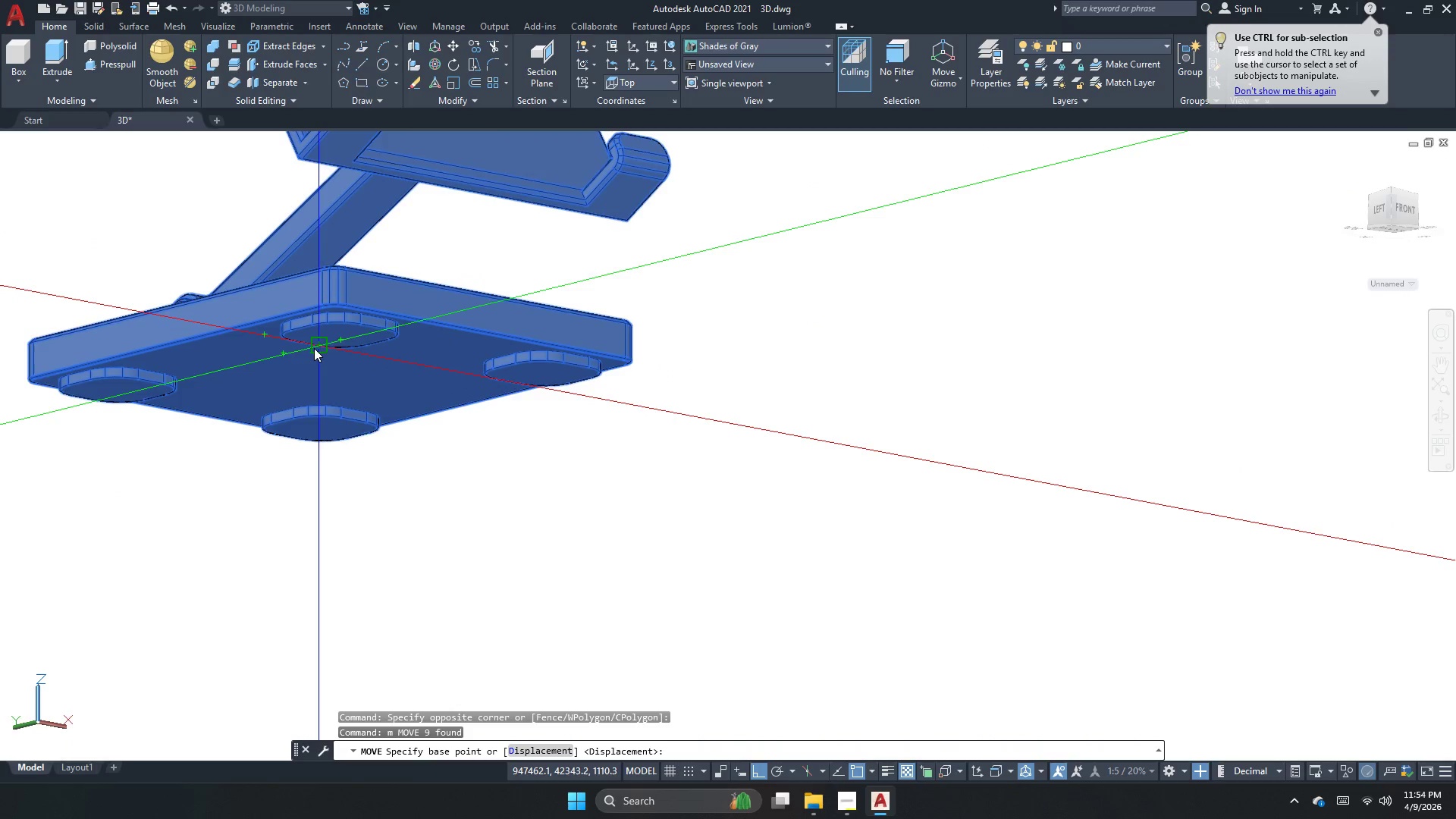 
left_click_drag(start_coordinate=[305, 350], to_coordinate=[306, 369])
 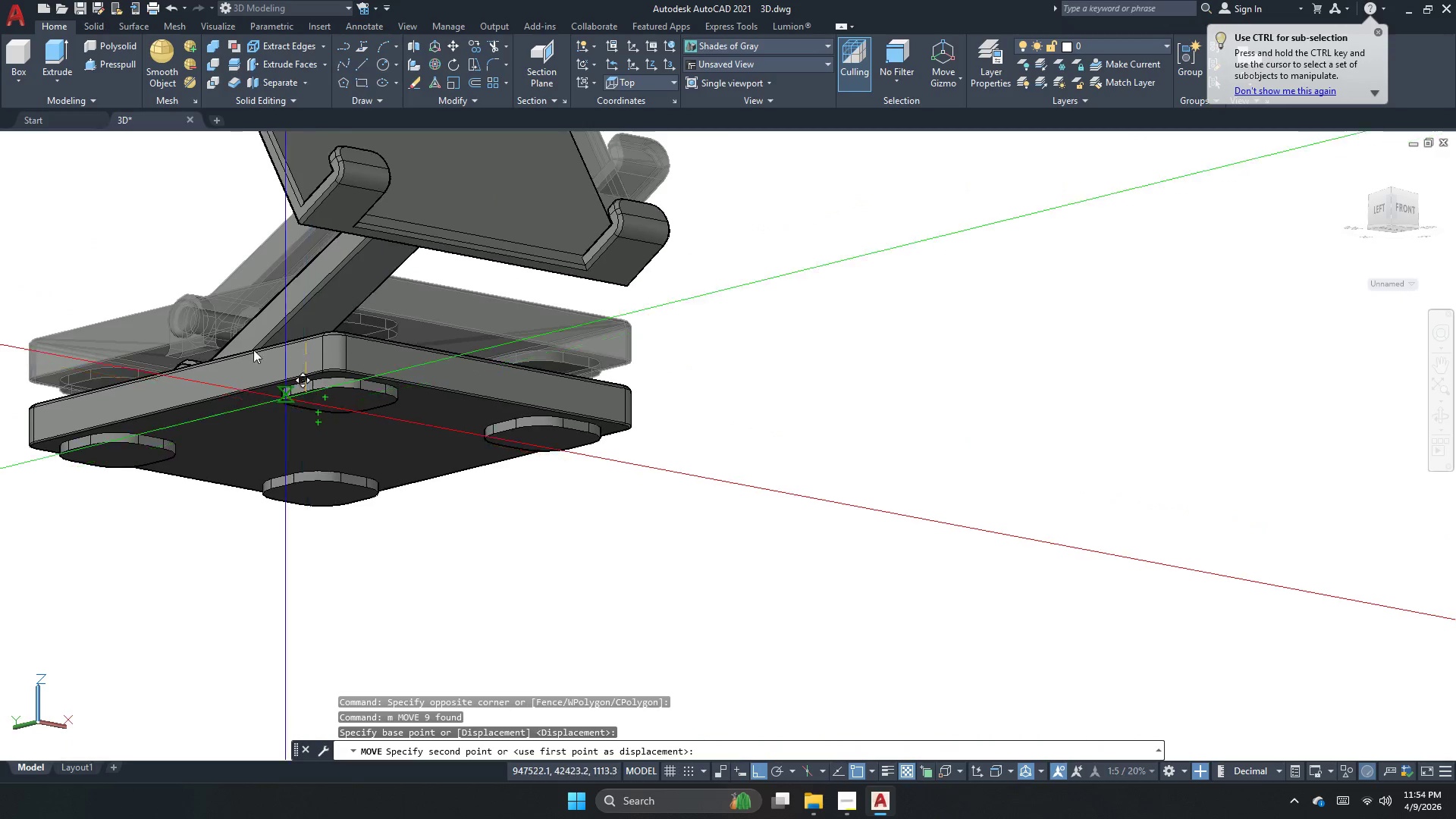 
scroll: coordinate [536, 525], scroll_direction: down, amount: 1.0
 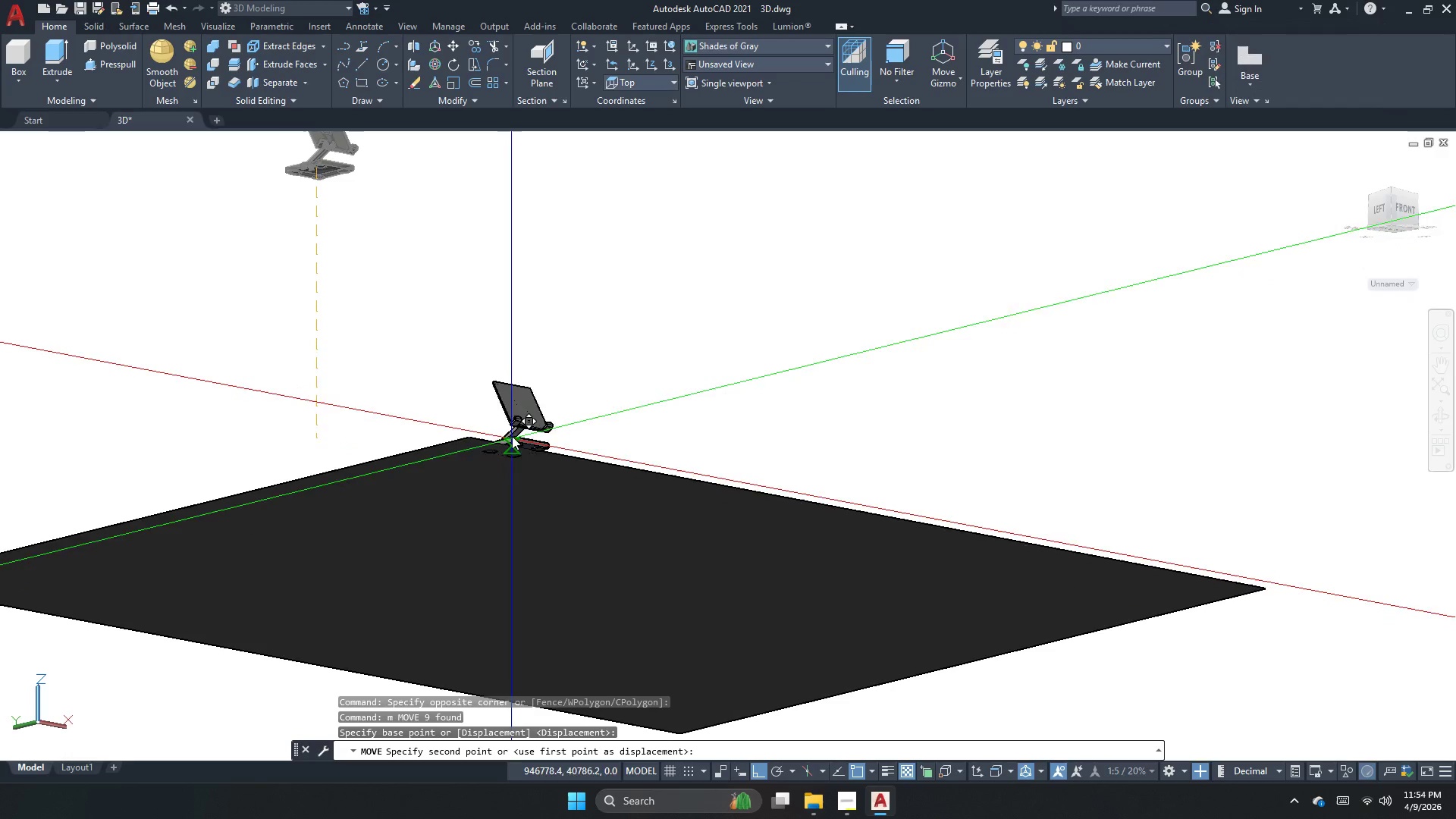 
left_click([512, 435])
 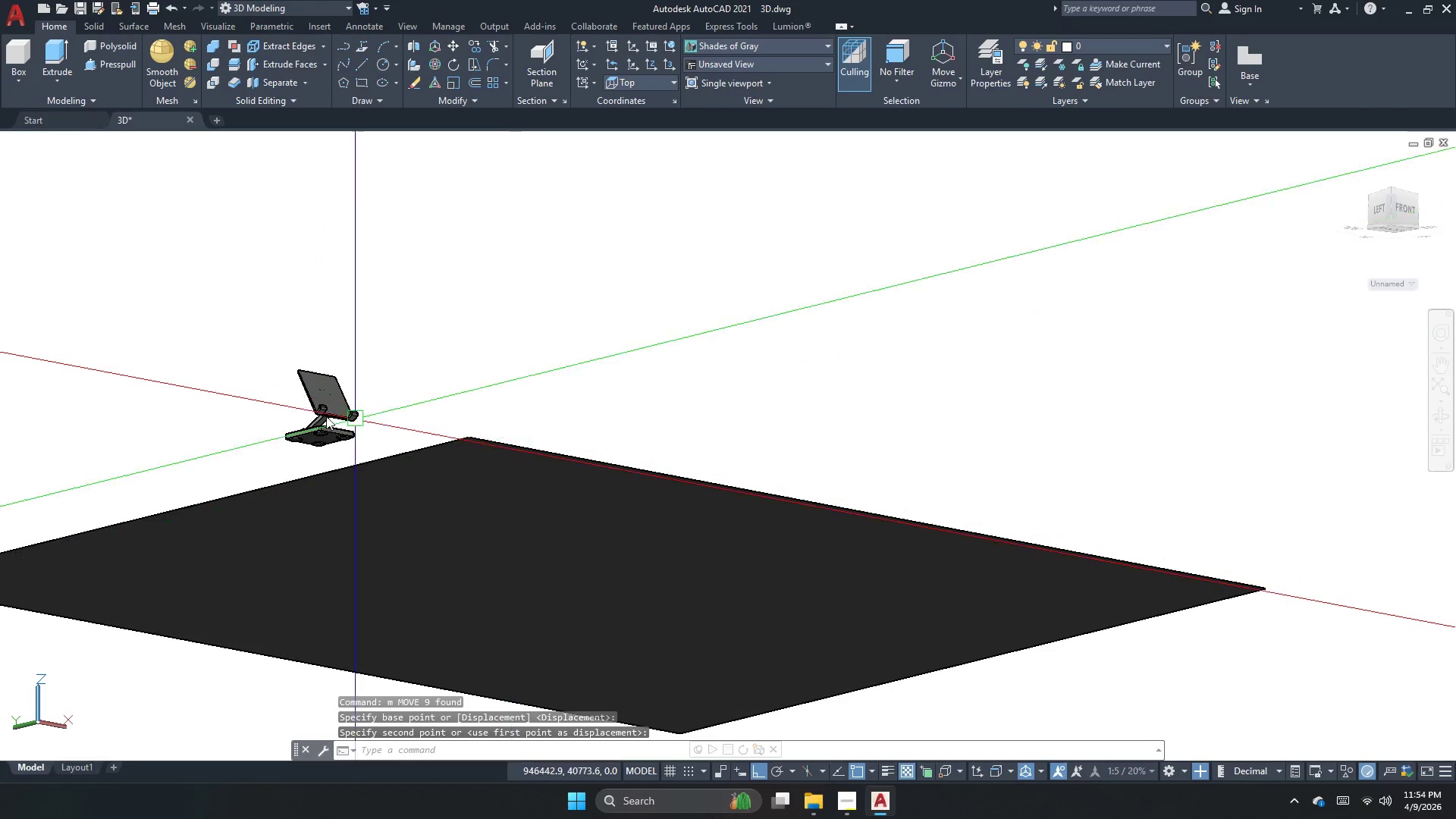 
key(Escape)
 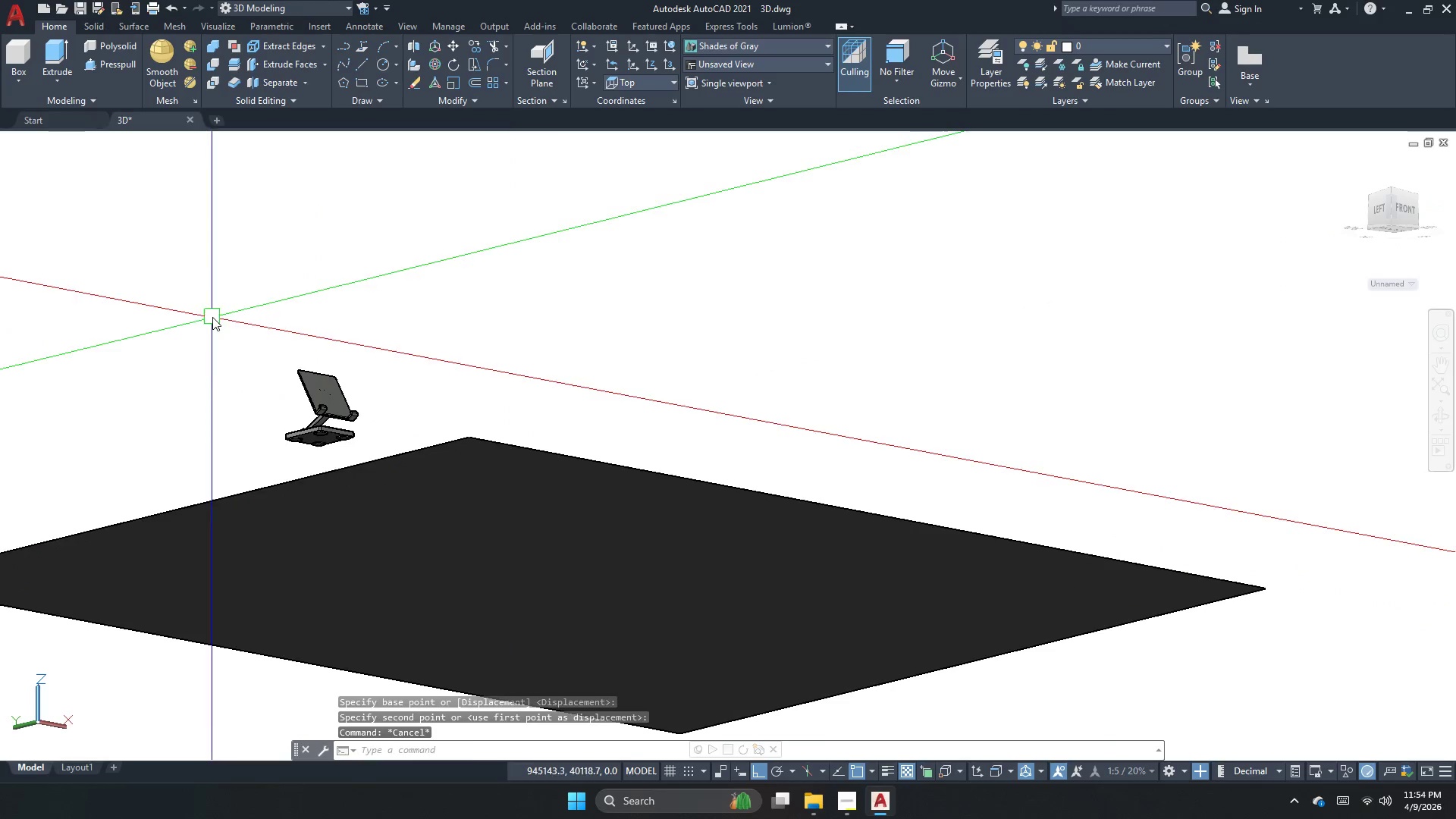 
left_click_drag(start_coordinate=[212, 317], to_coordinate=[311, 412])
 